 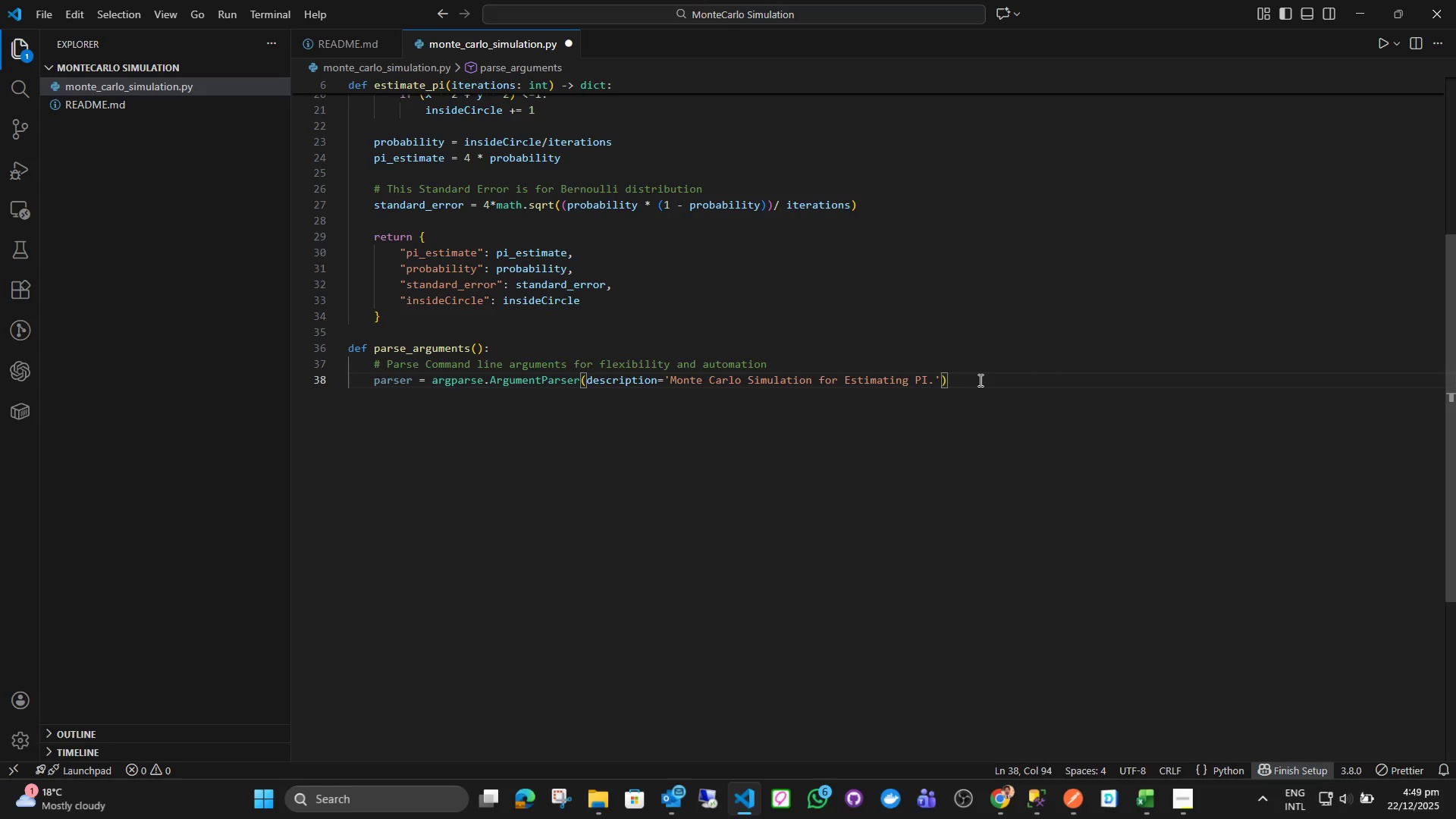 
key(Enter)
 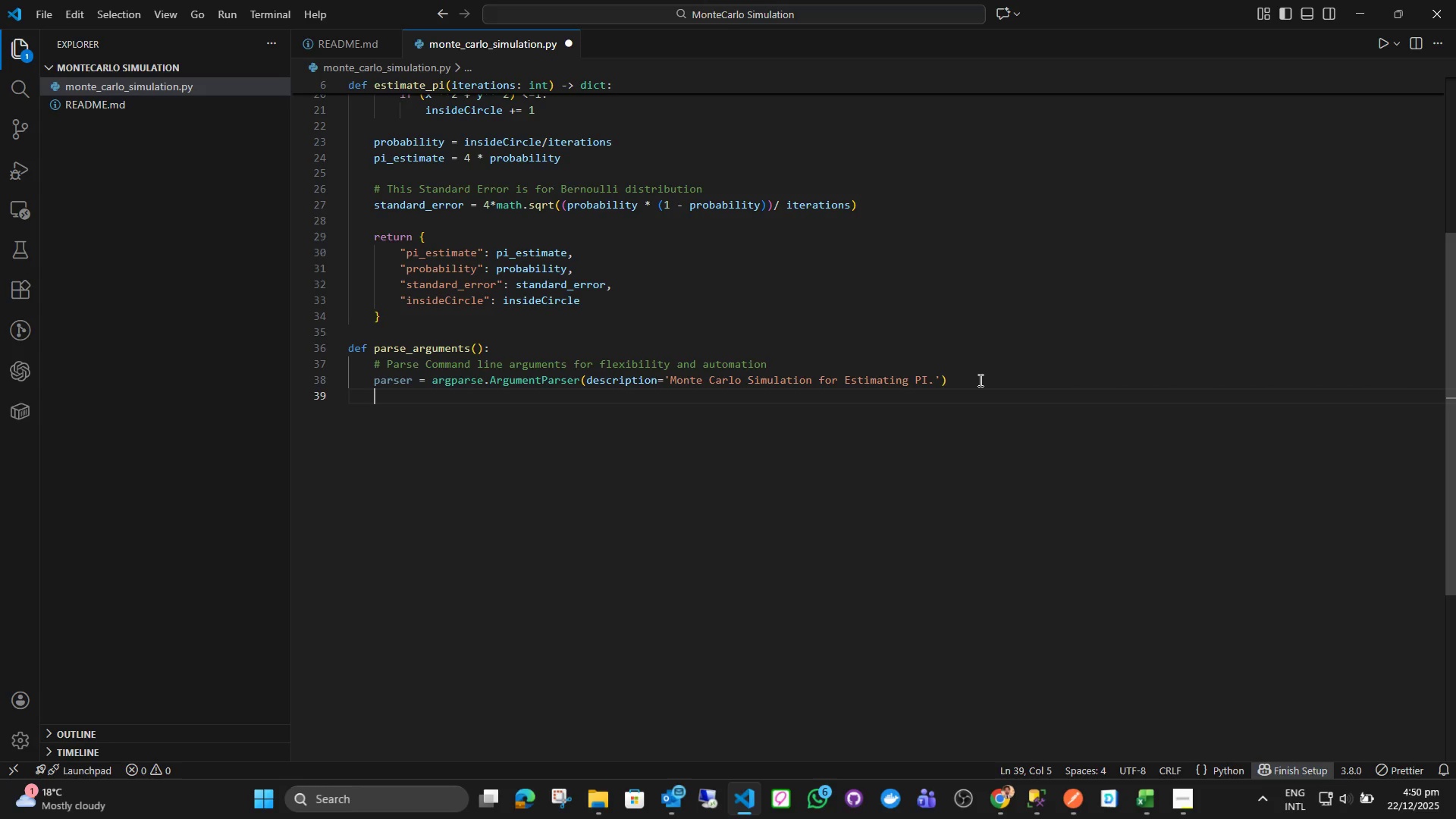 
type(parser.add_a)
 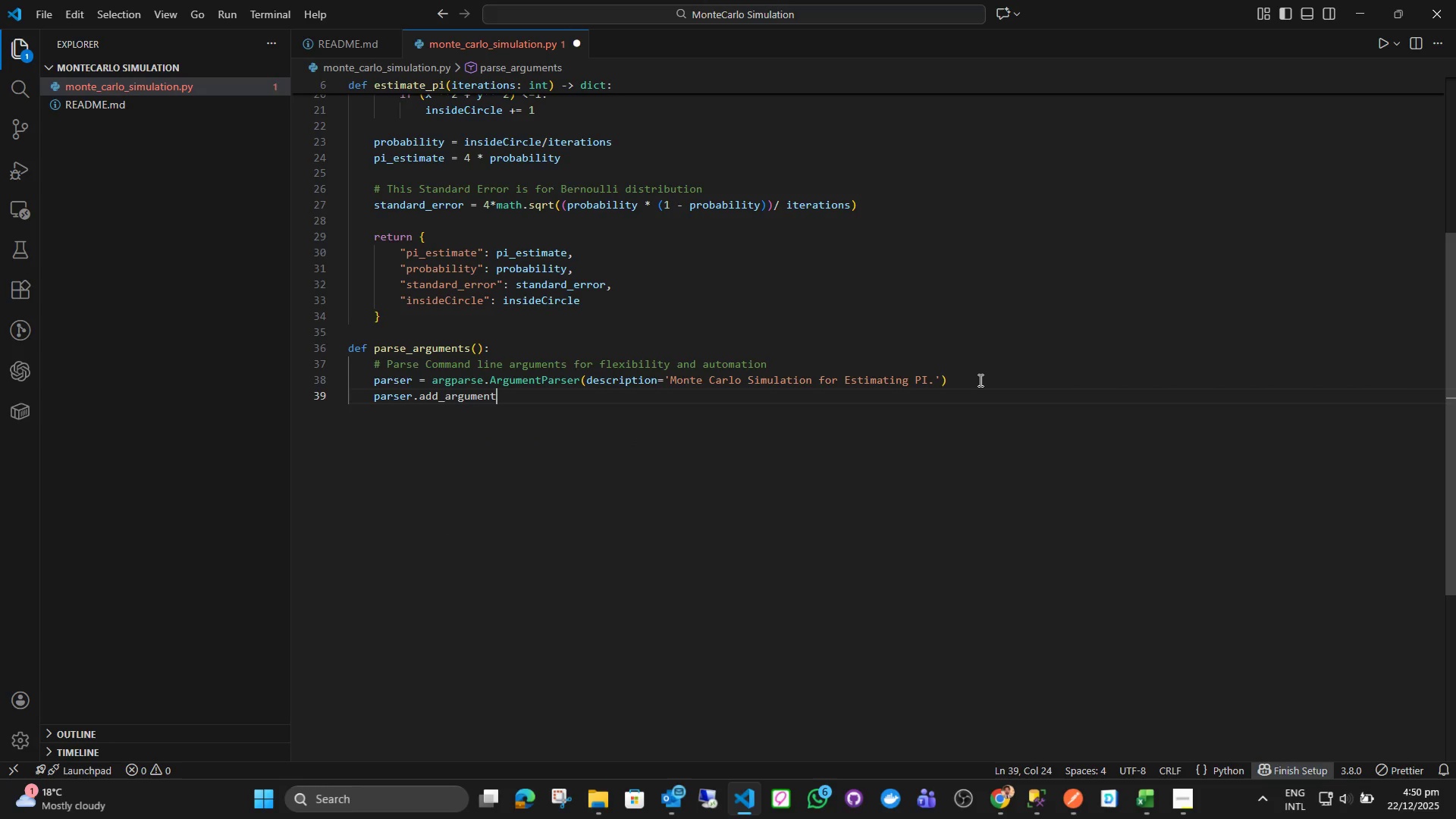 
 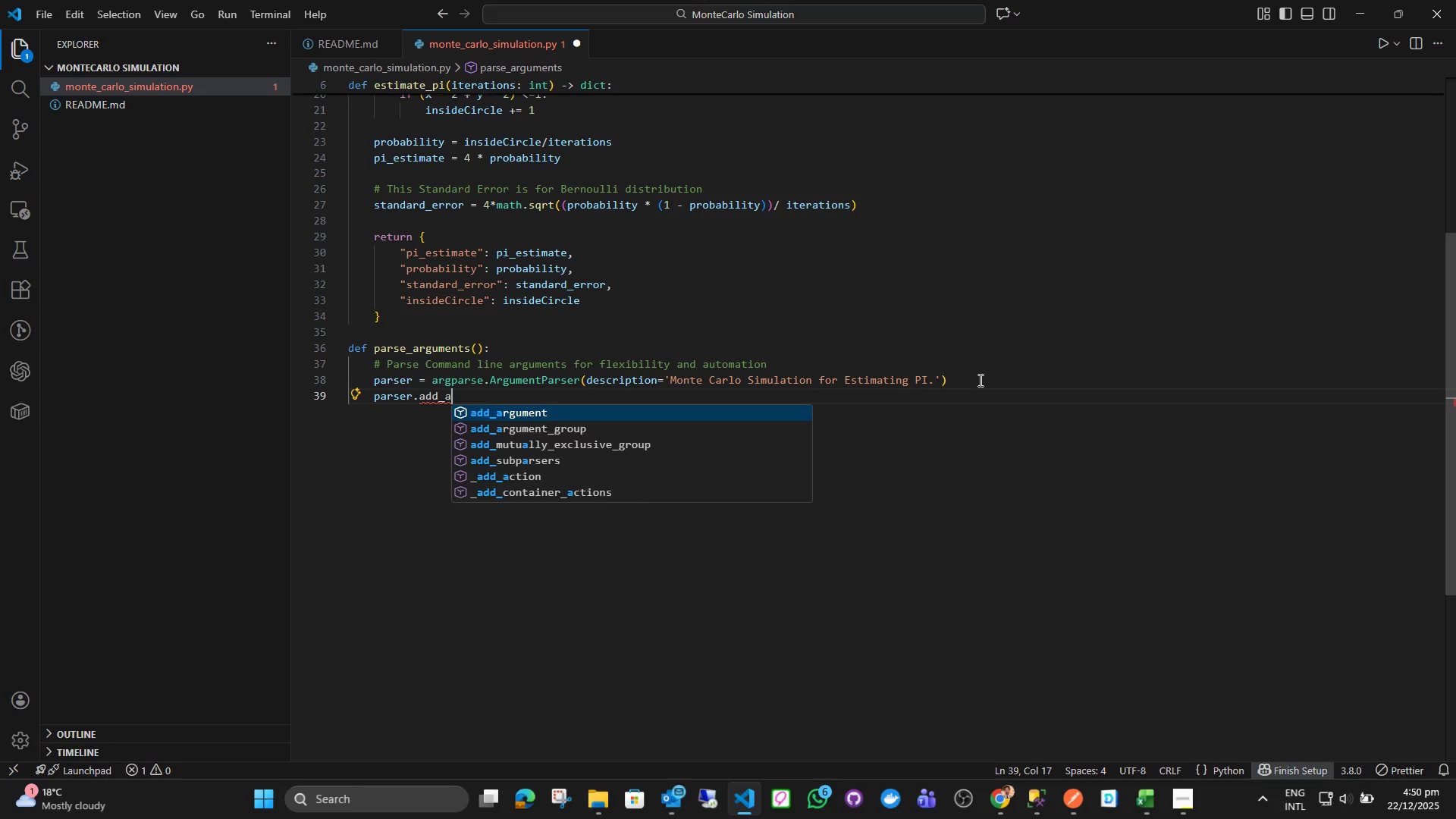 
key(Enter)
 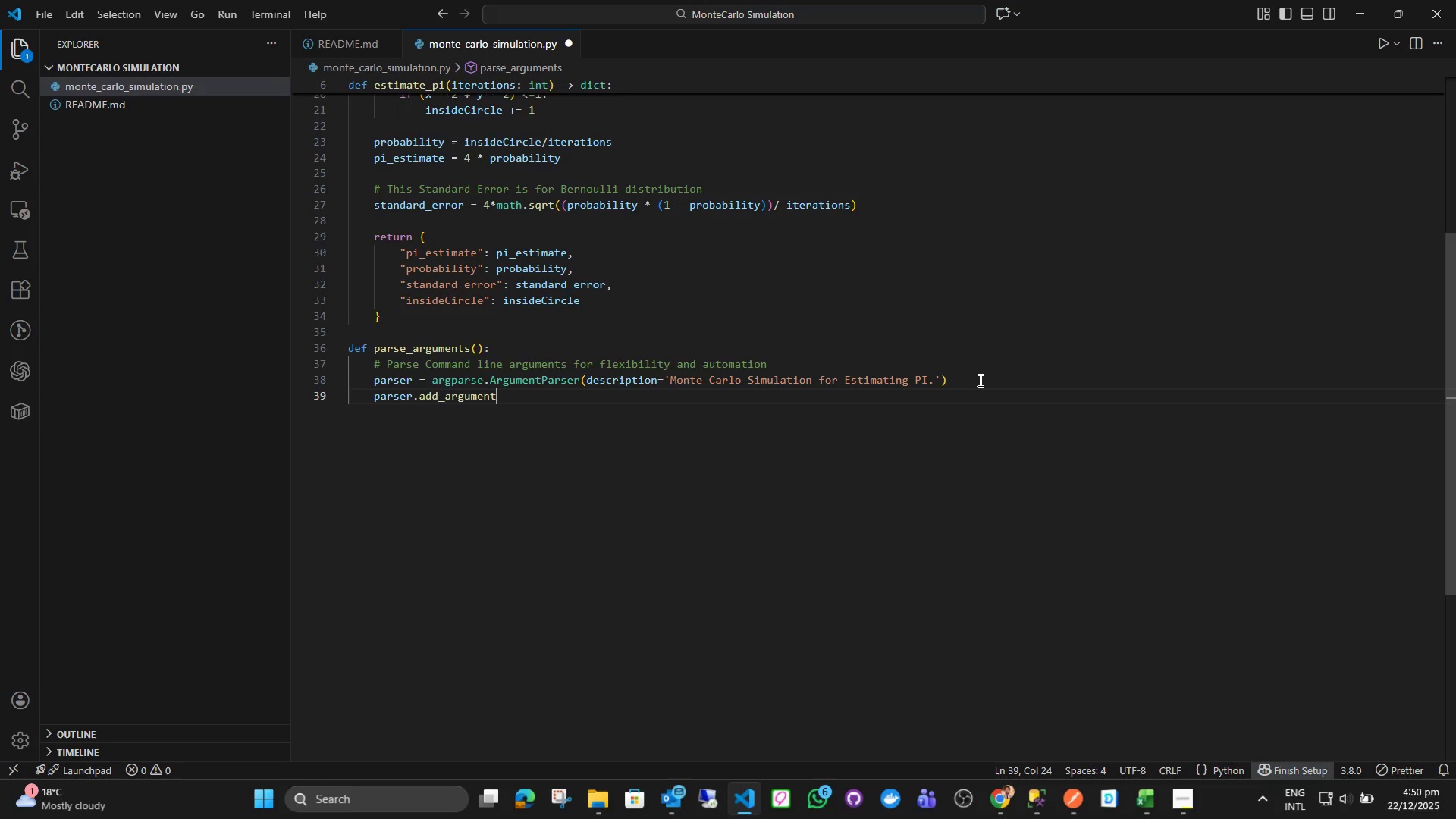 
key(Shift+9)
 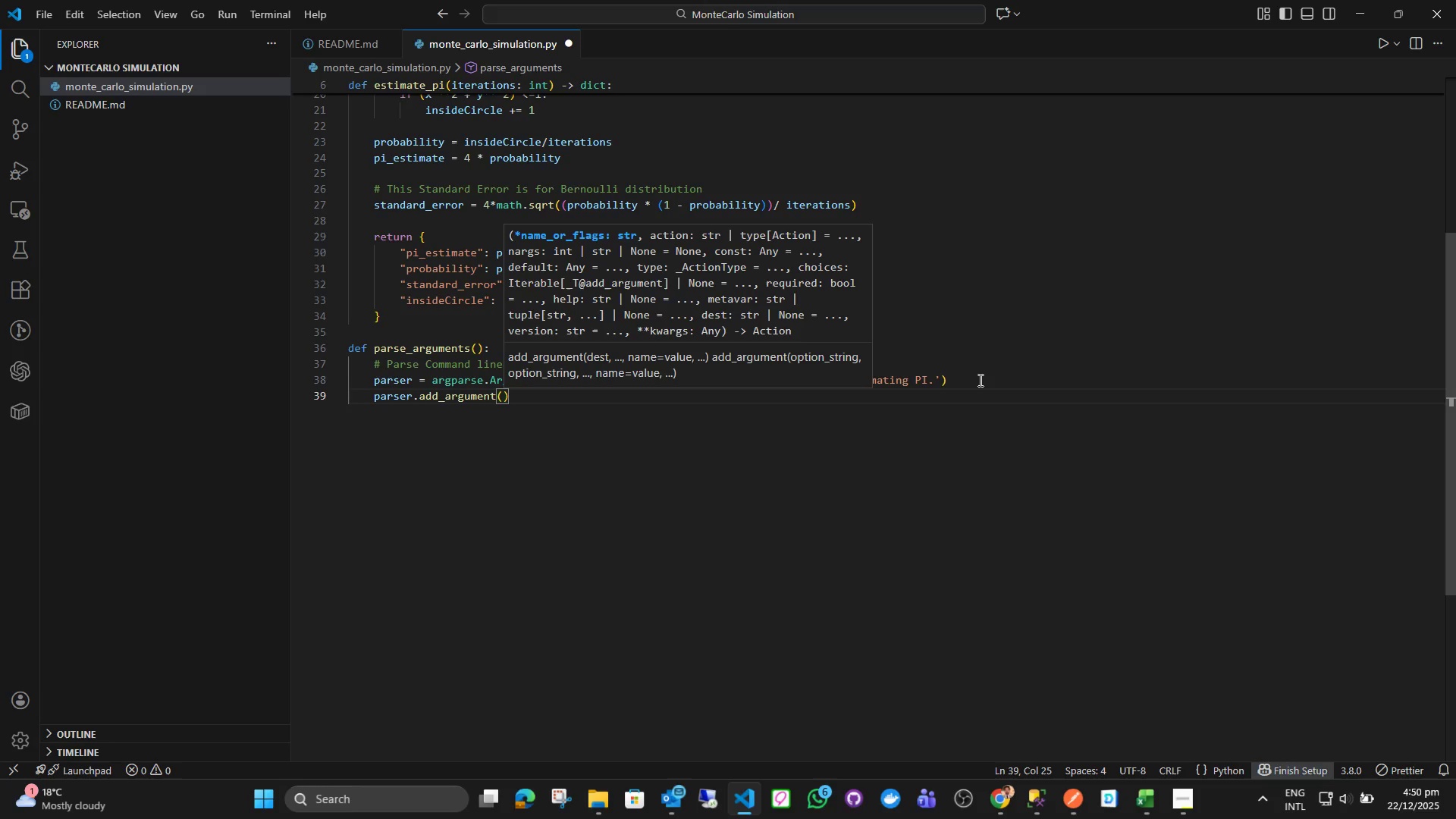 
hold_key(key=ShiftLeft, duration=0.8)
 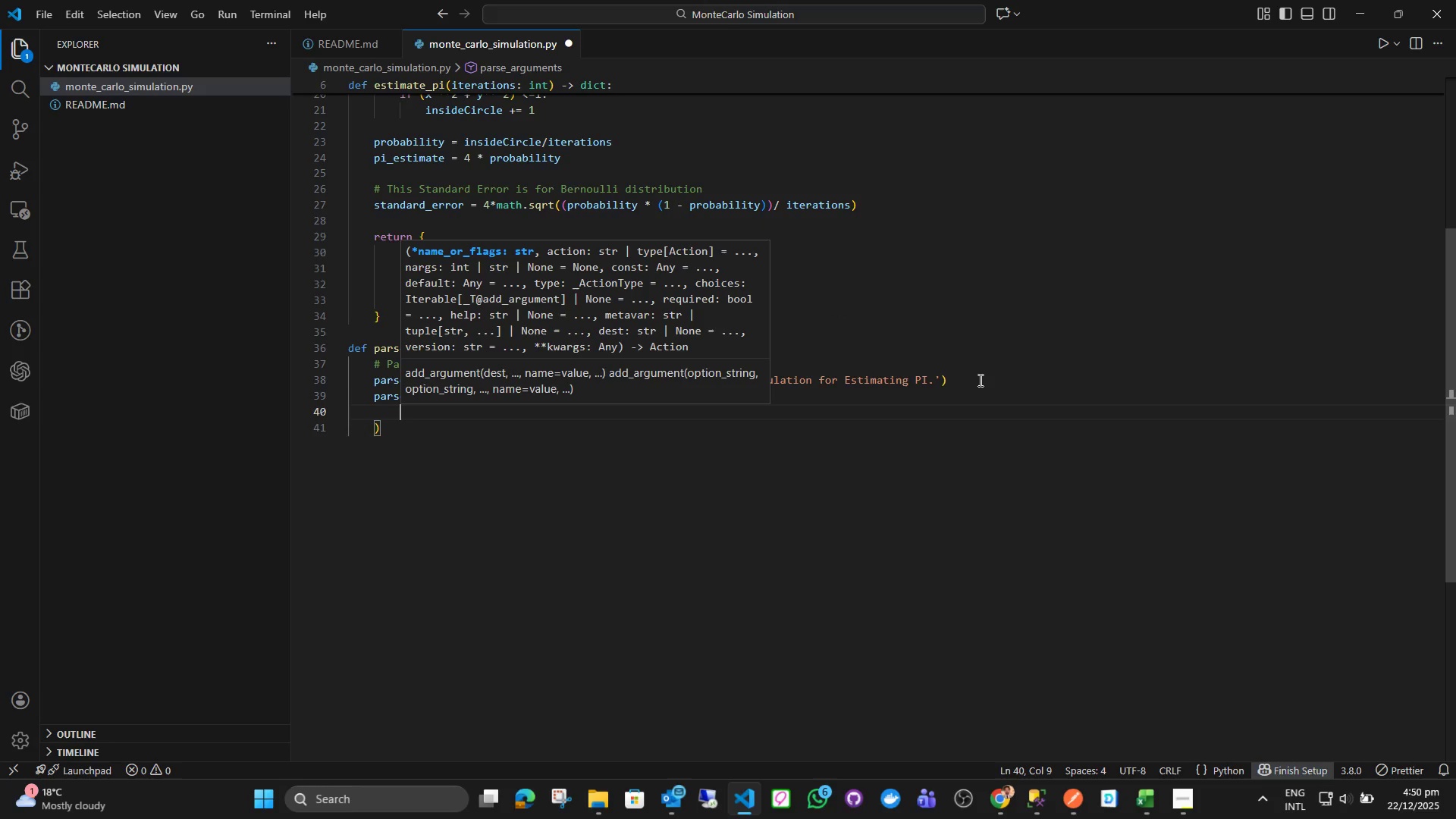 
key(Enter)
 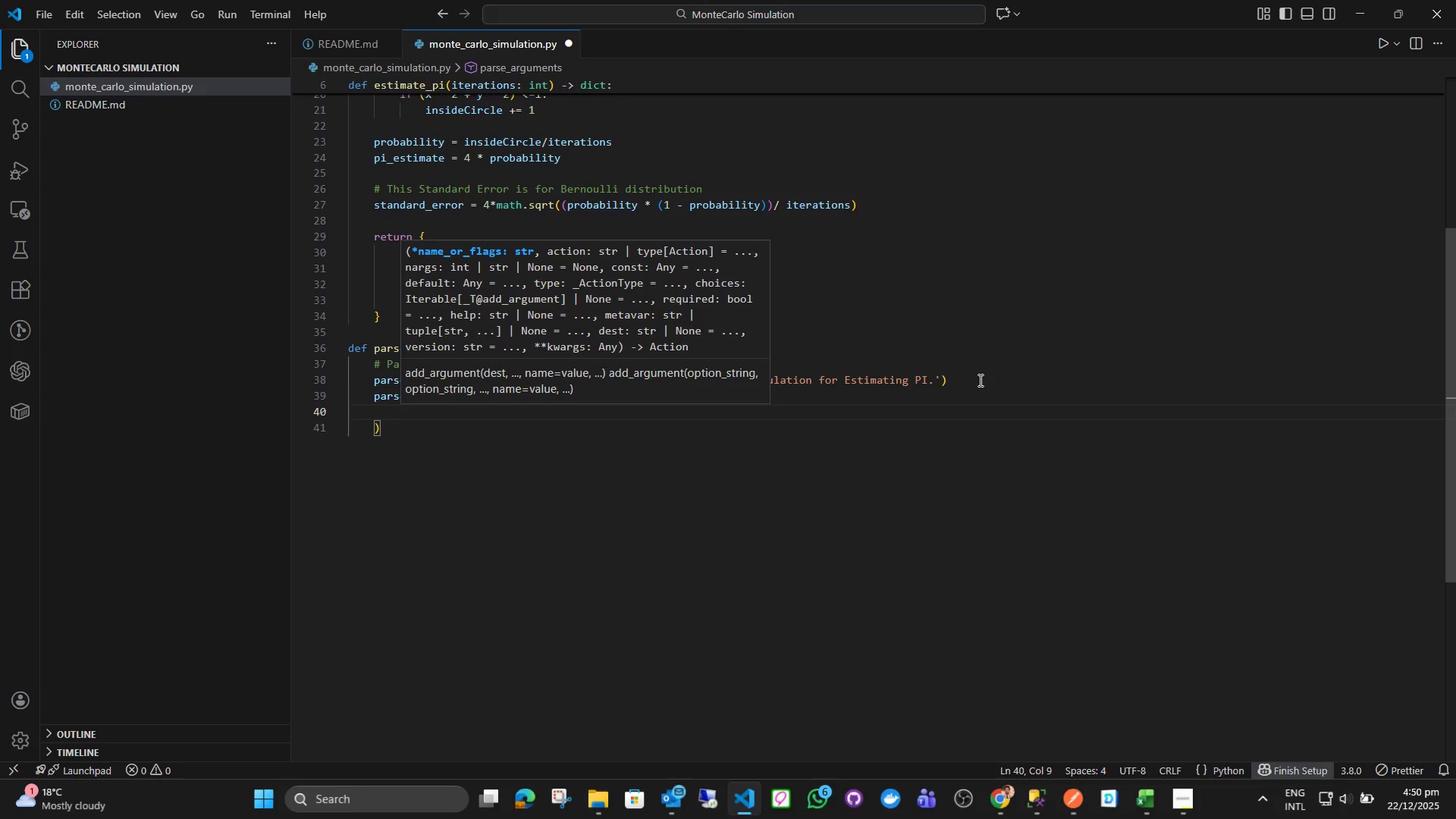 
key(Shift+Quote)
 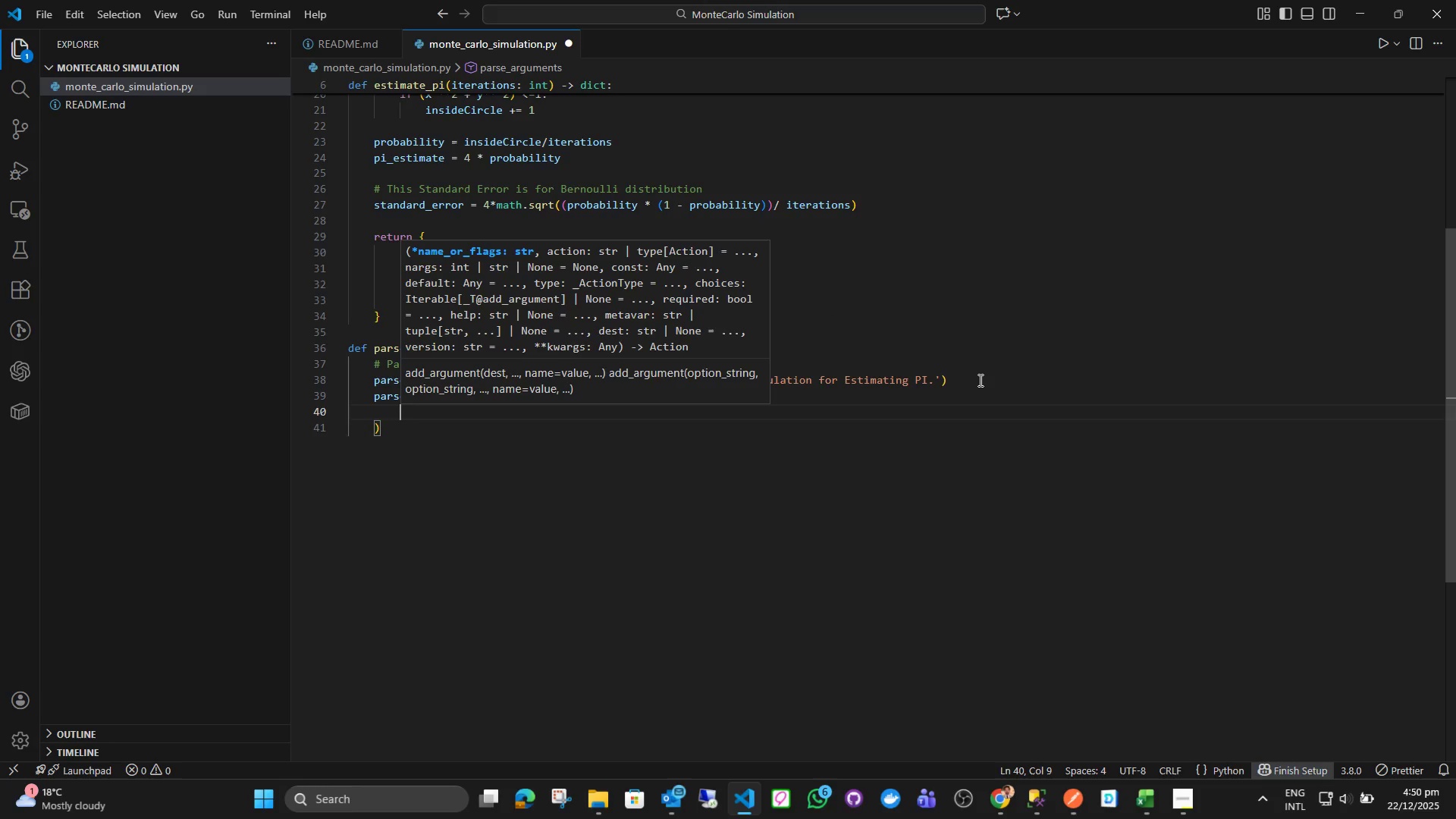 
key(Shift+Quote)
 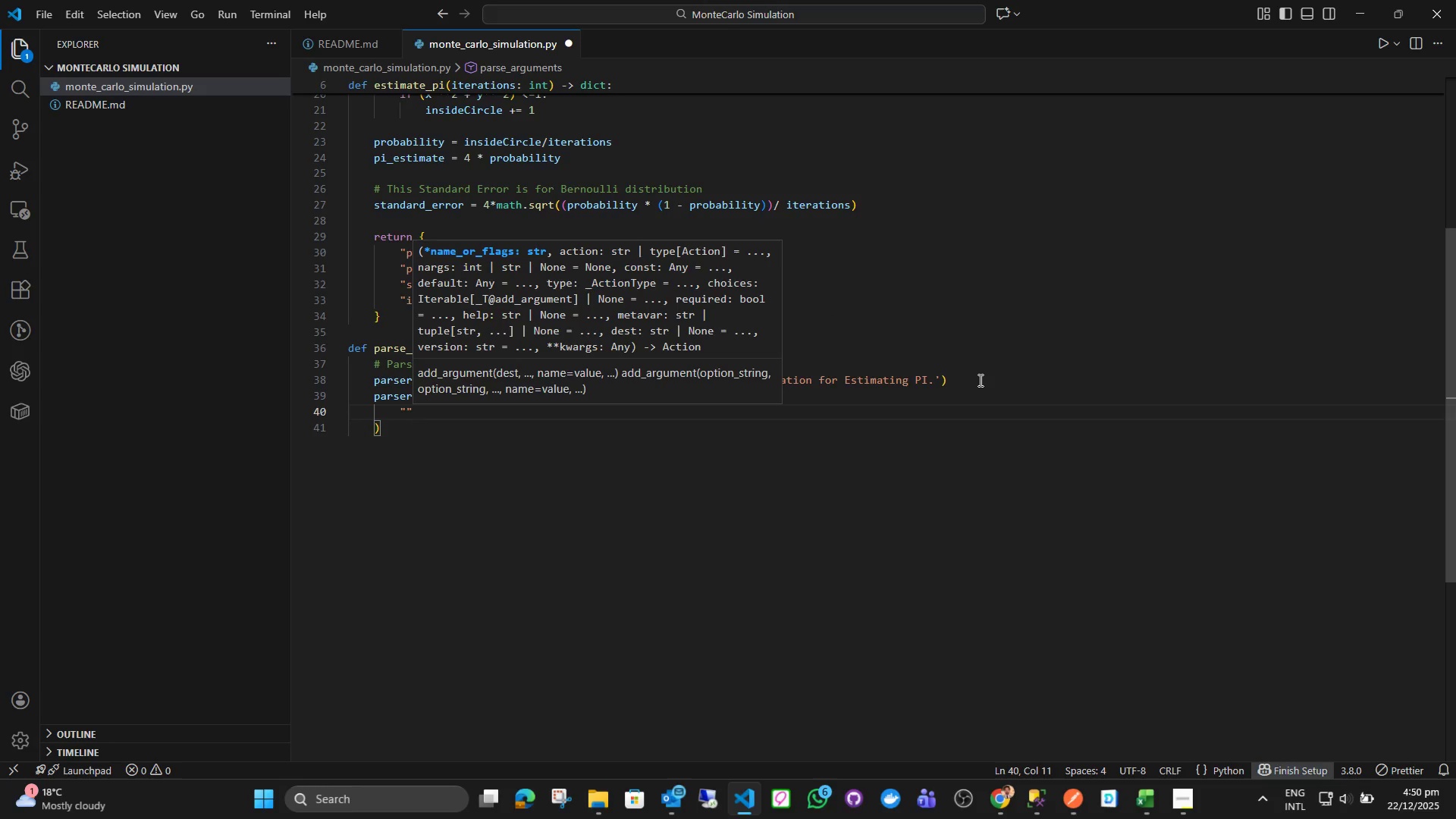 
key(ArrowLeft)
 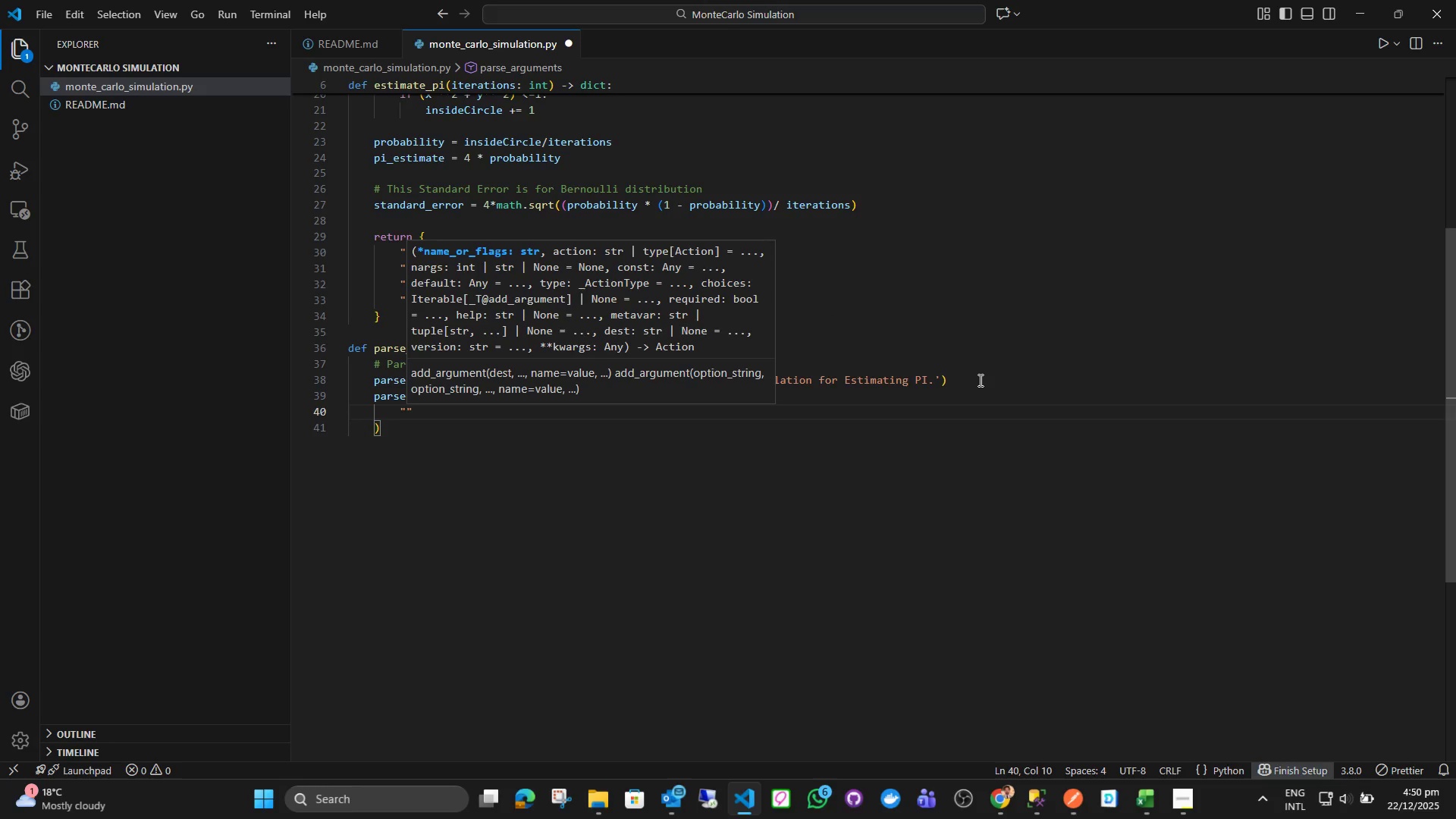 
key(N)
 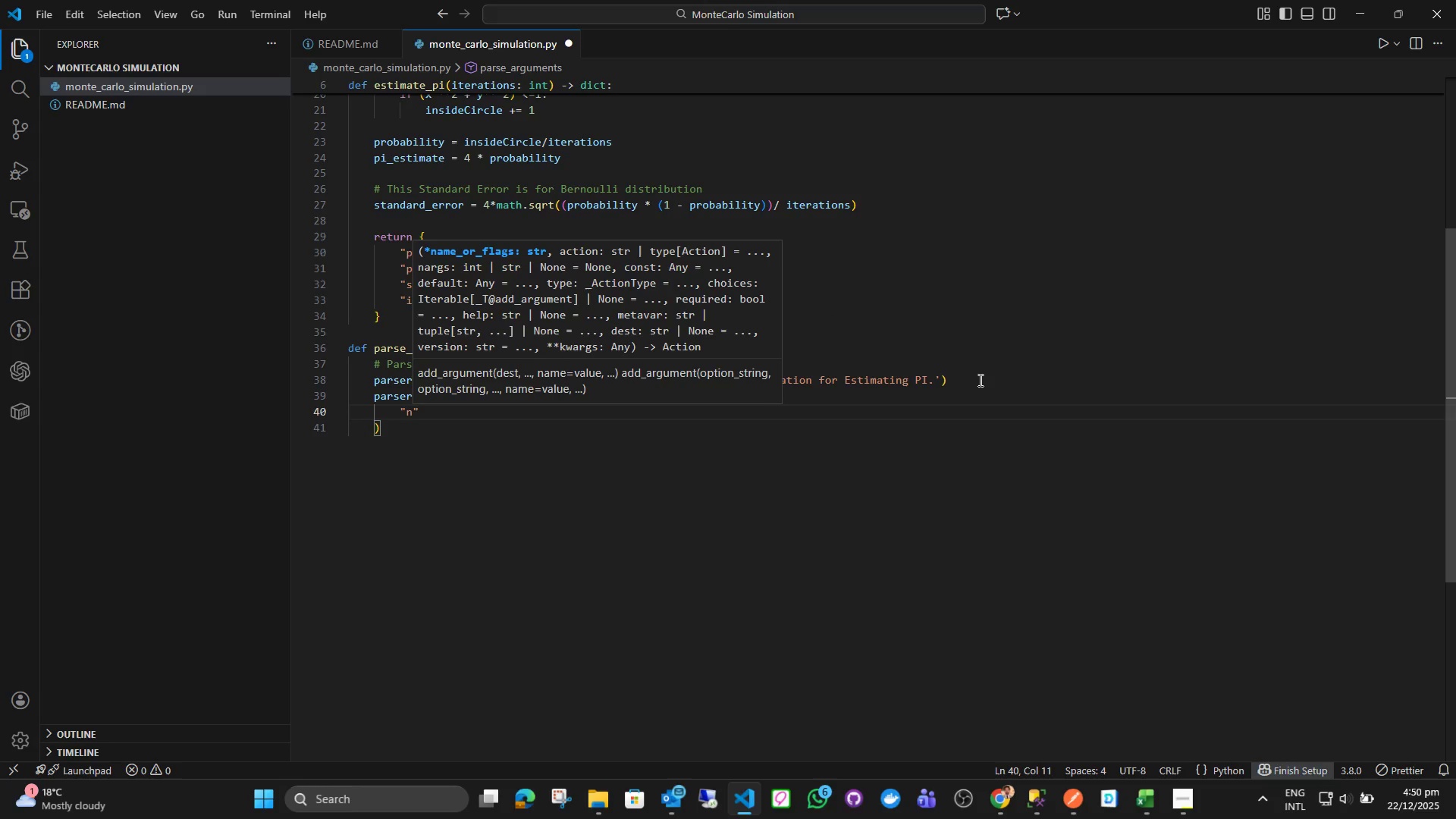 
key(Backspace)
 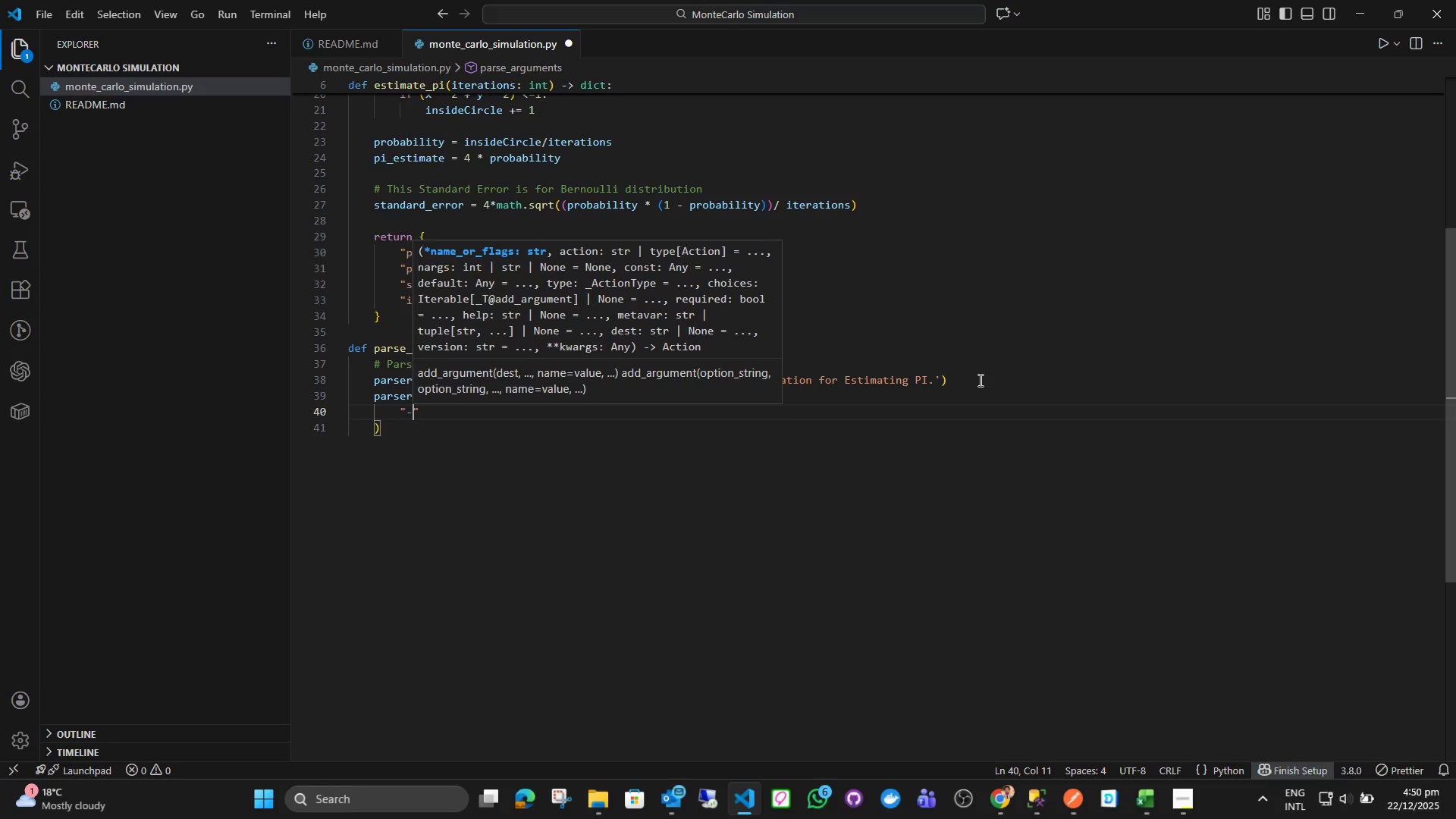 
key(Minus)
 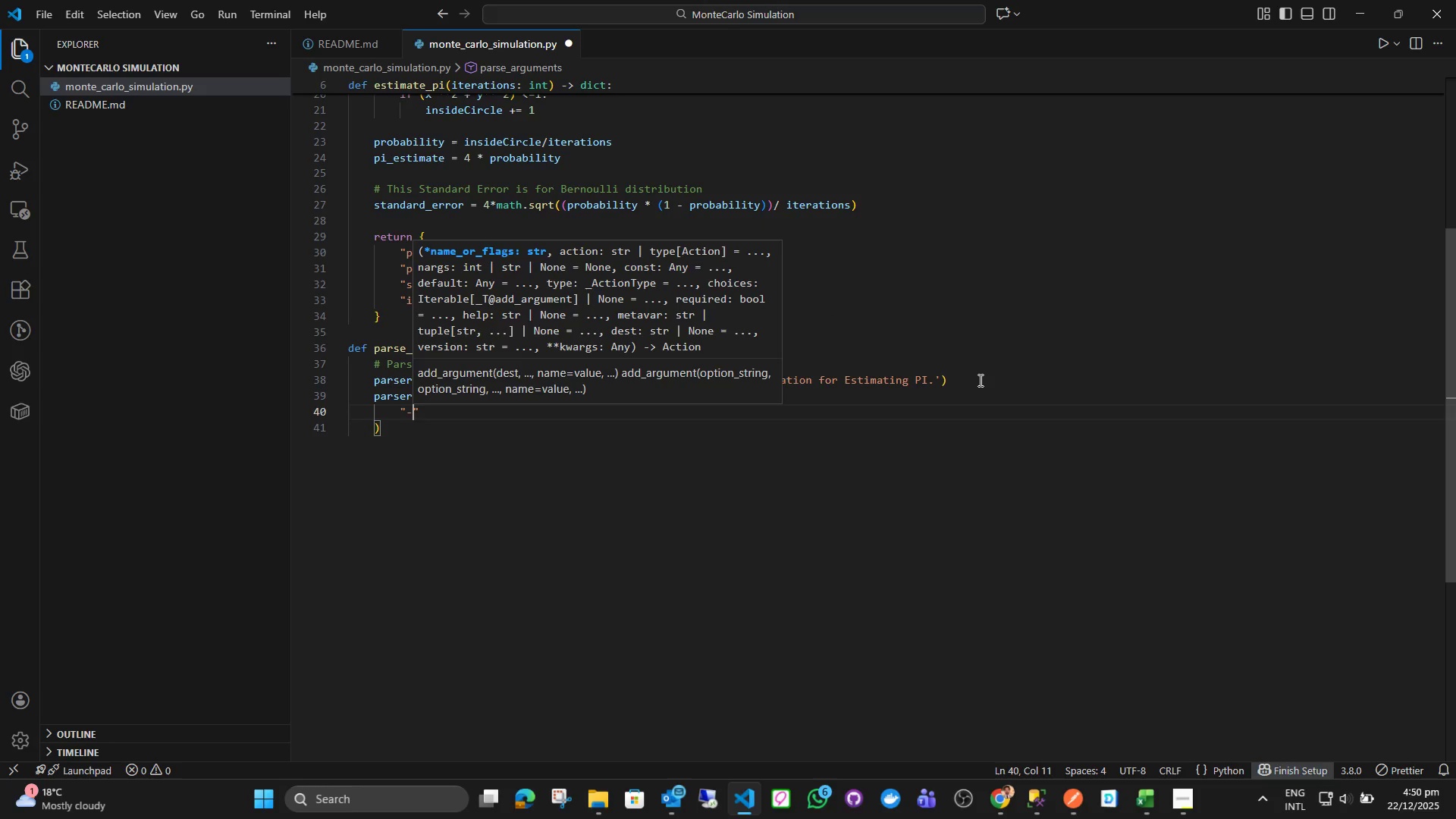 
key(N)
 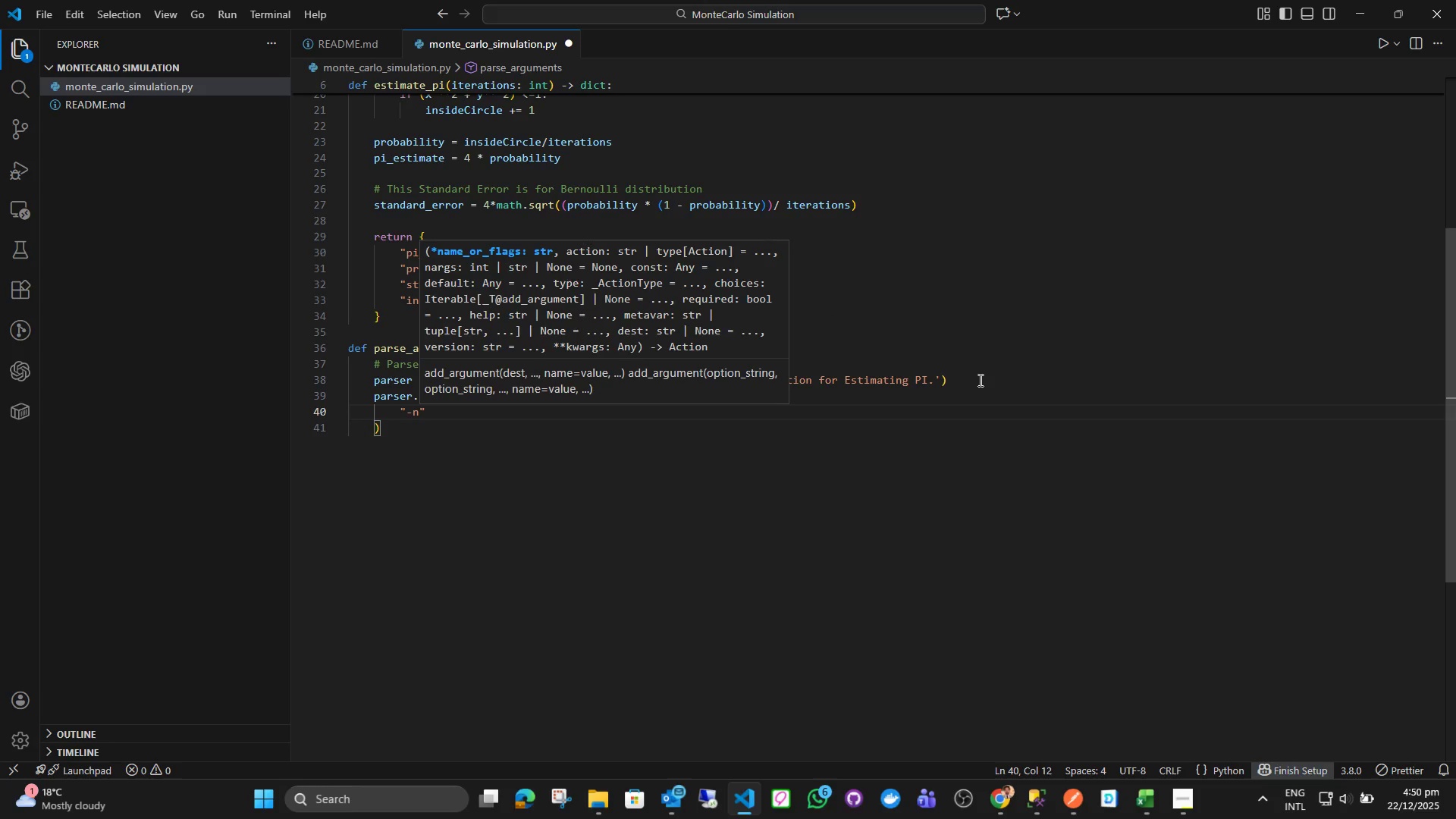 
key(ArrowRight)
 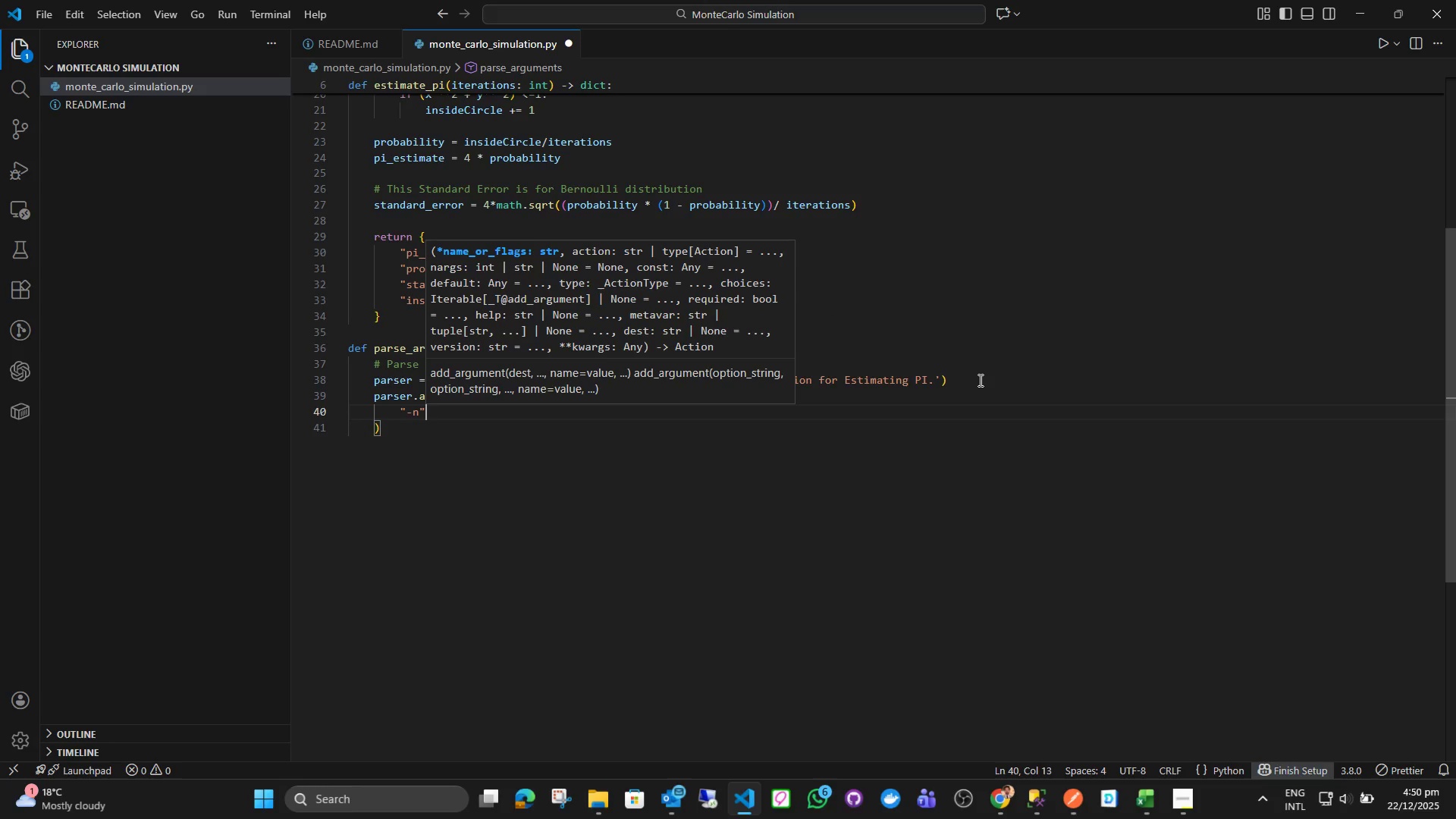 
key(Comma)
 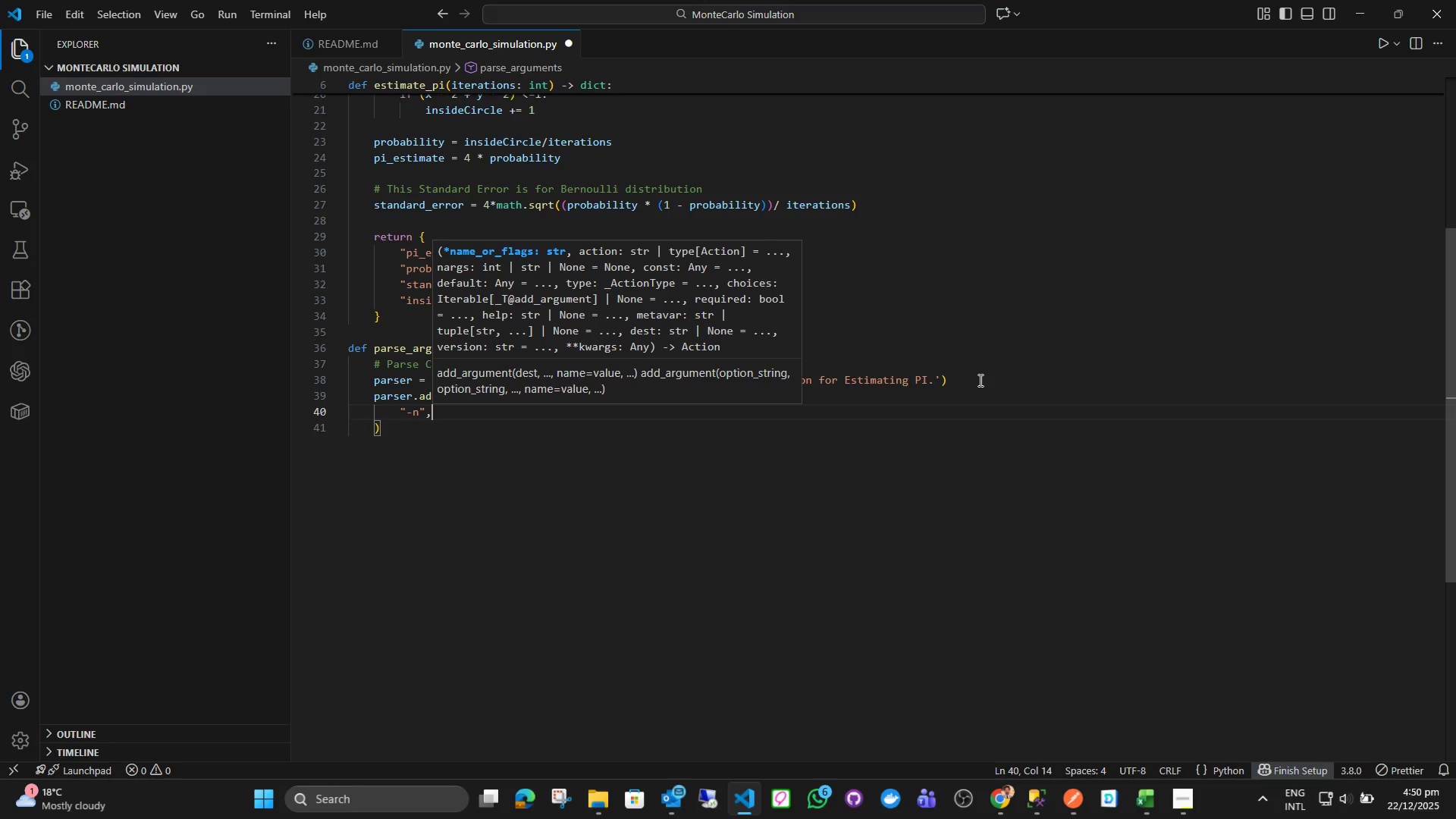 
key(Space)
 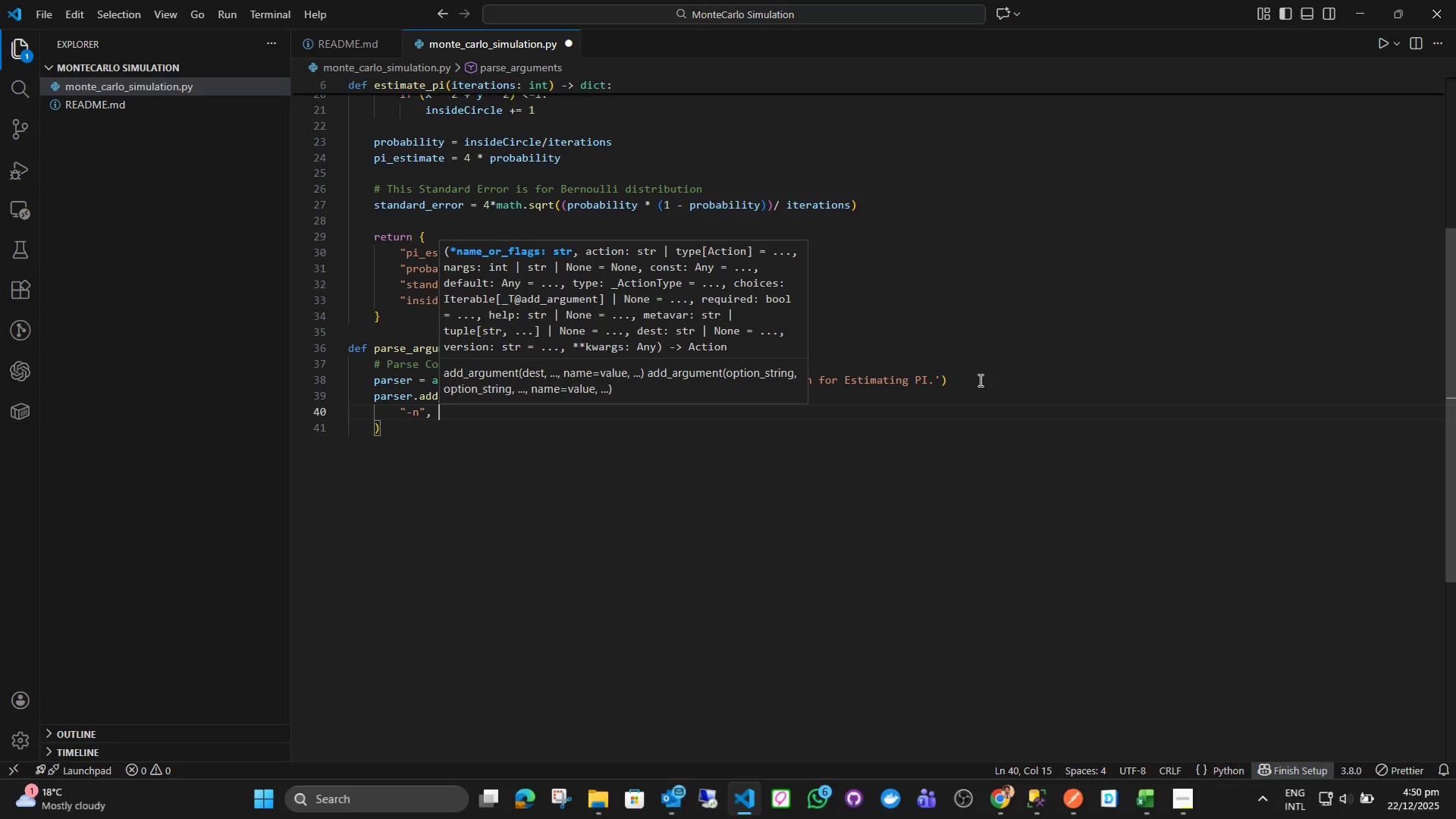 
key(Shift+Quote)
 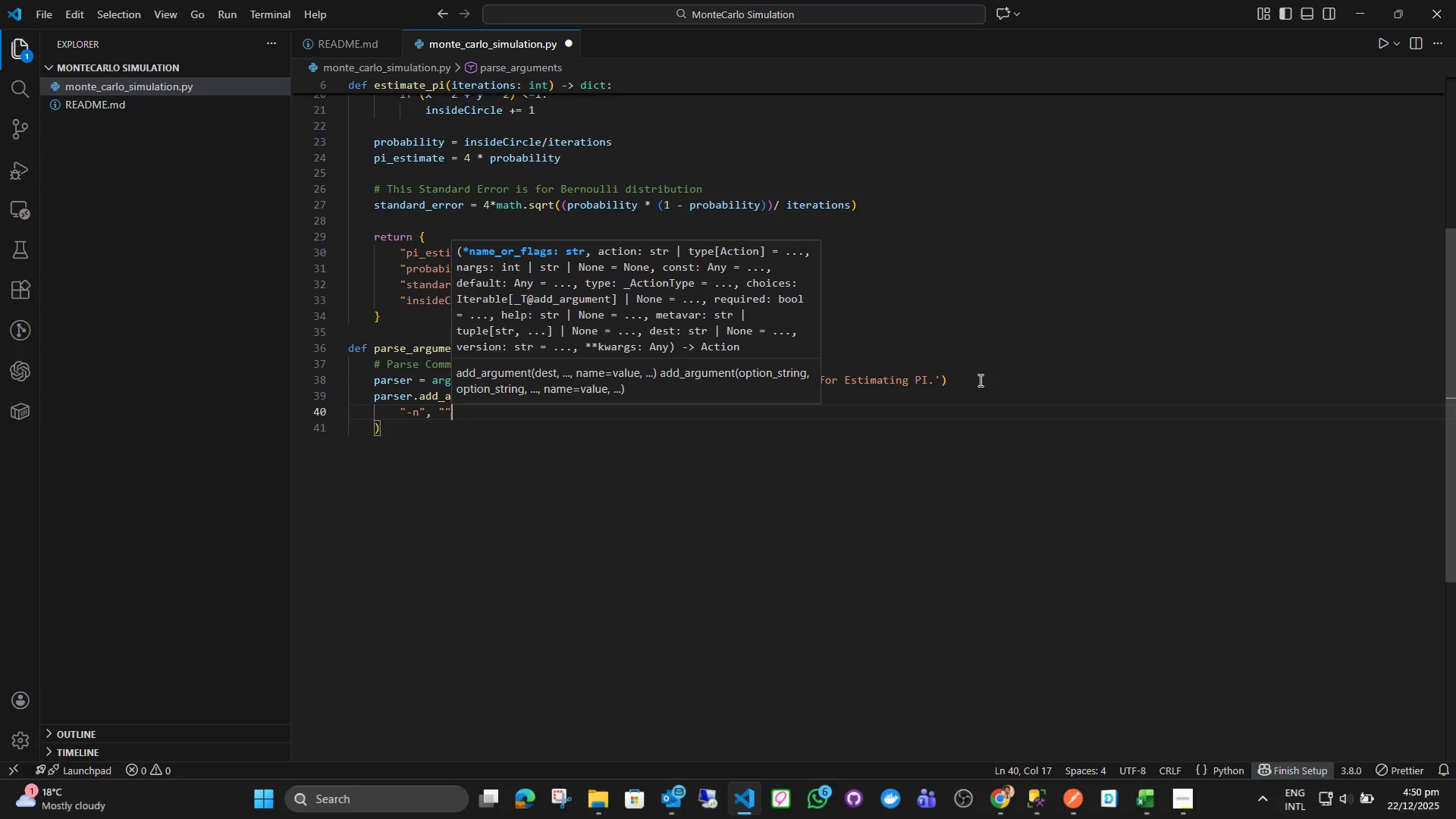 
key(Shift+Quote)
 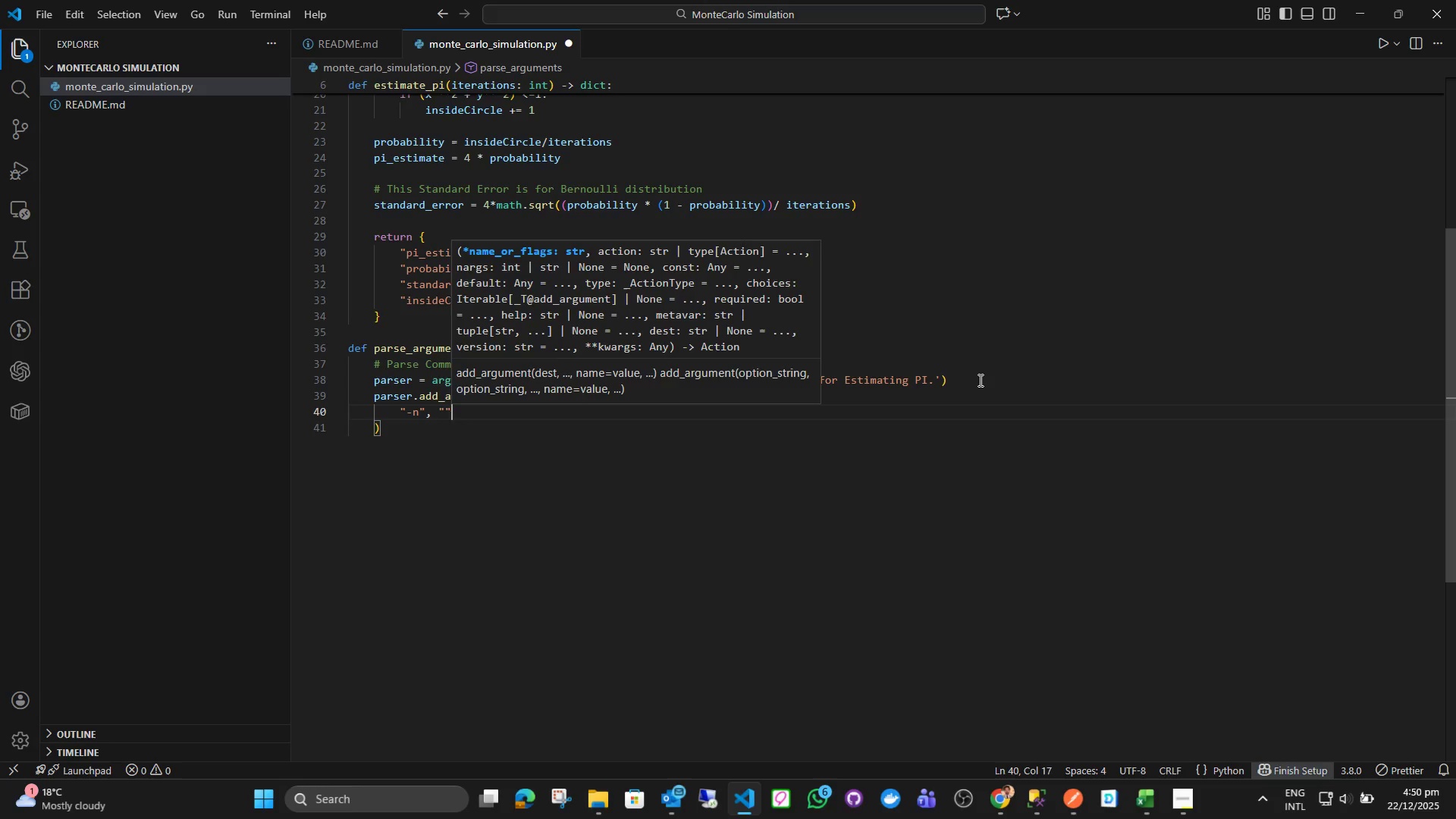 
key(ArrowLeft)
 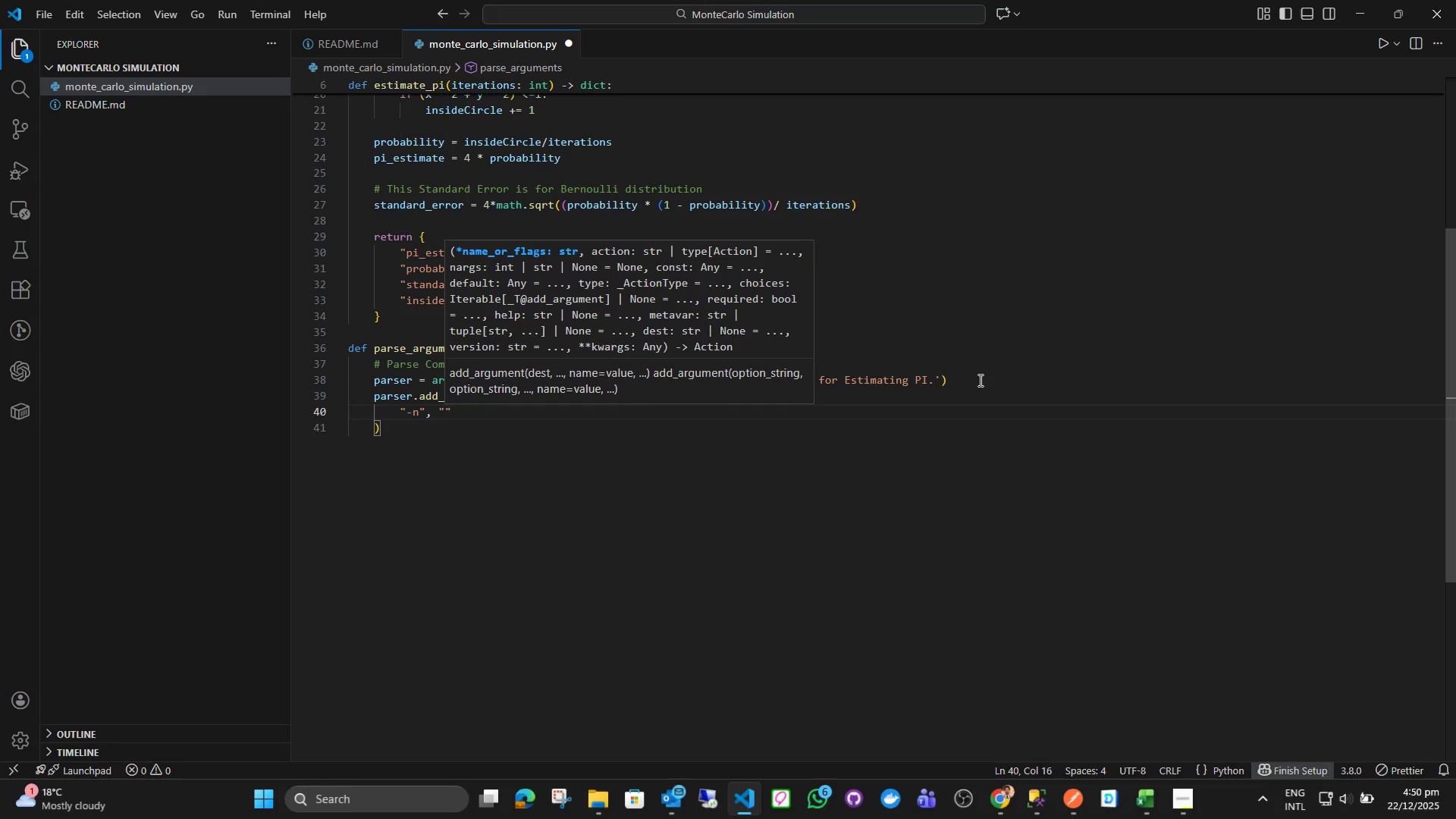 
type(--iterations)
 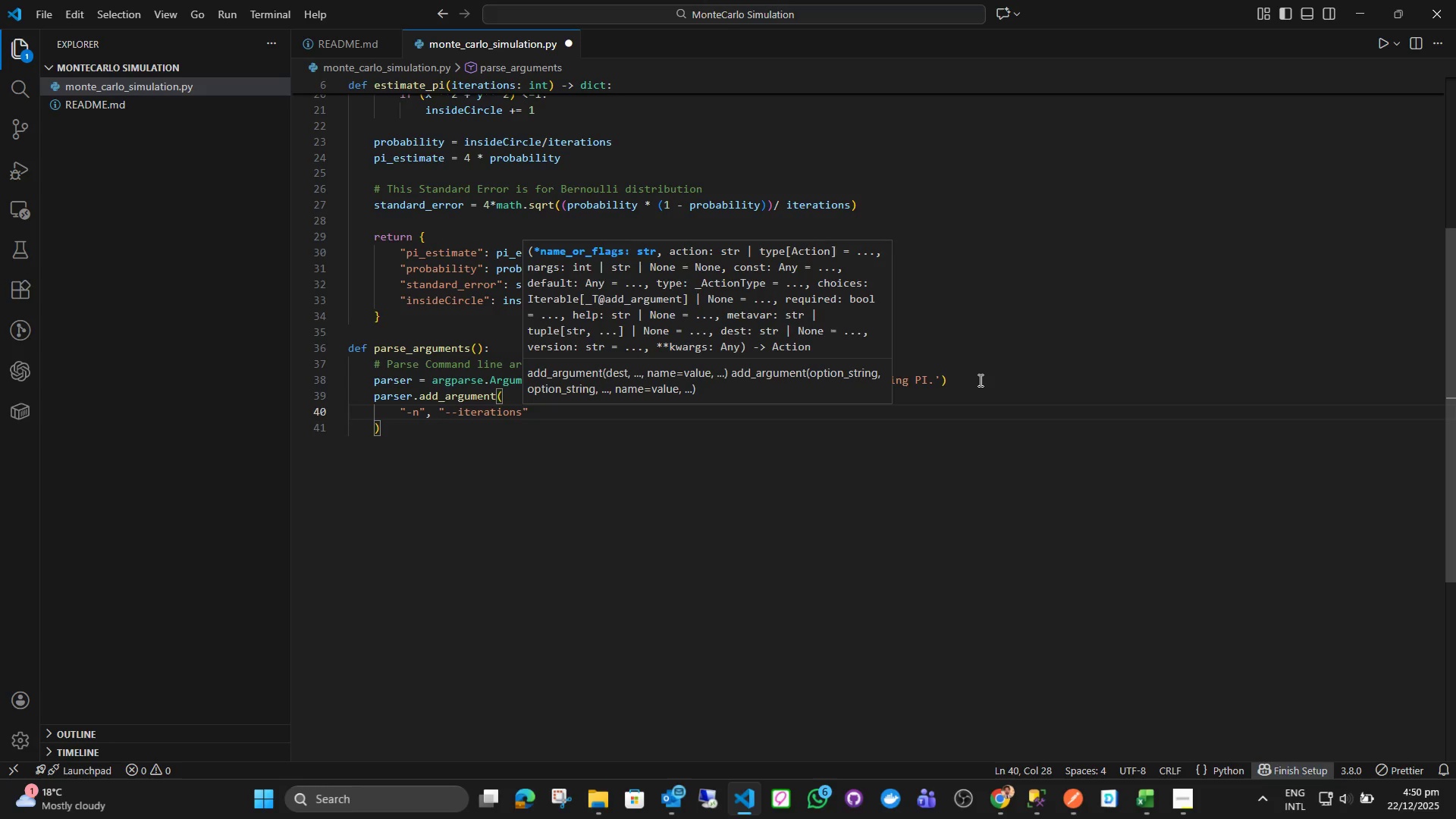 
key(ArrowRight)
 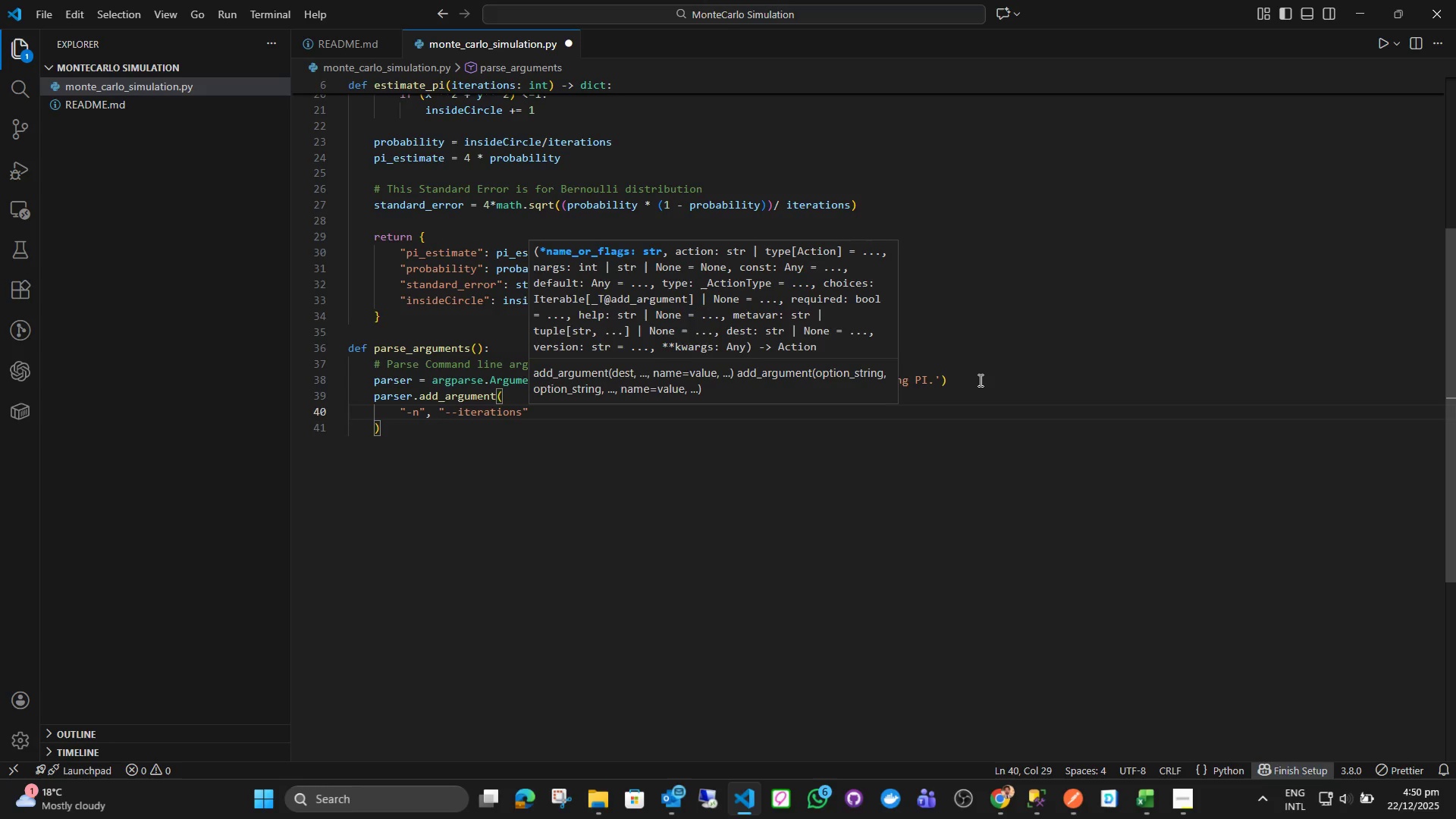 
key(Comma)
 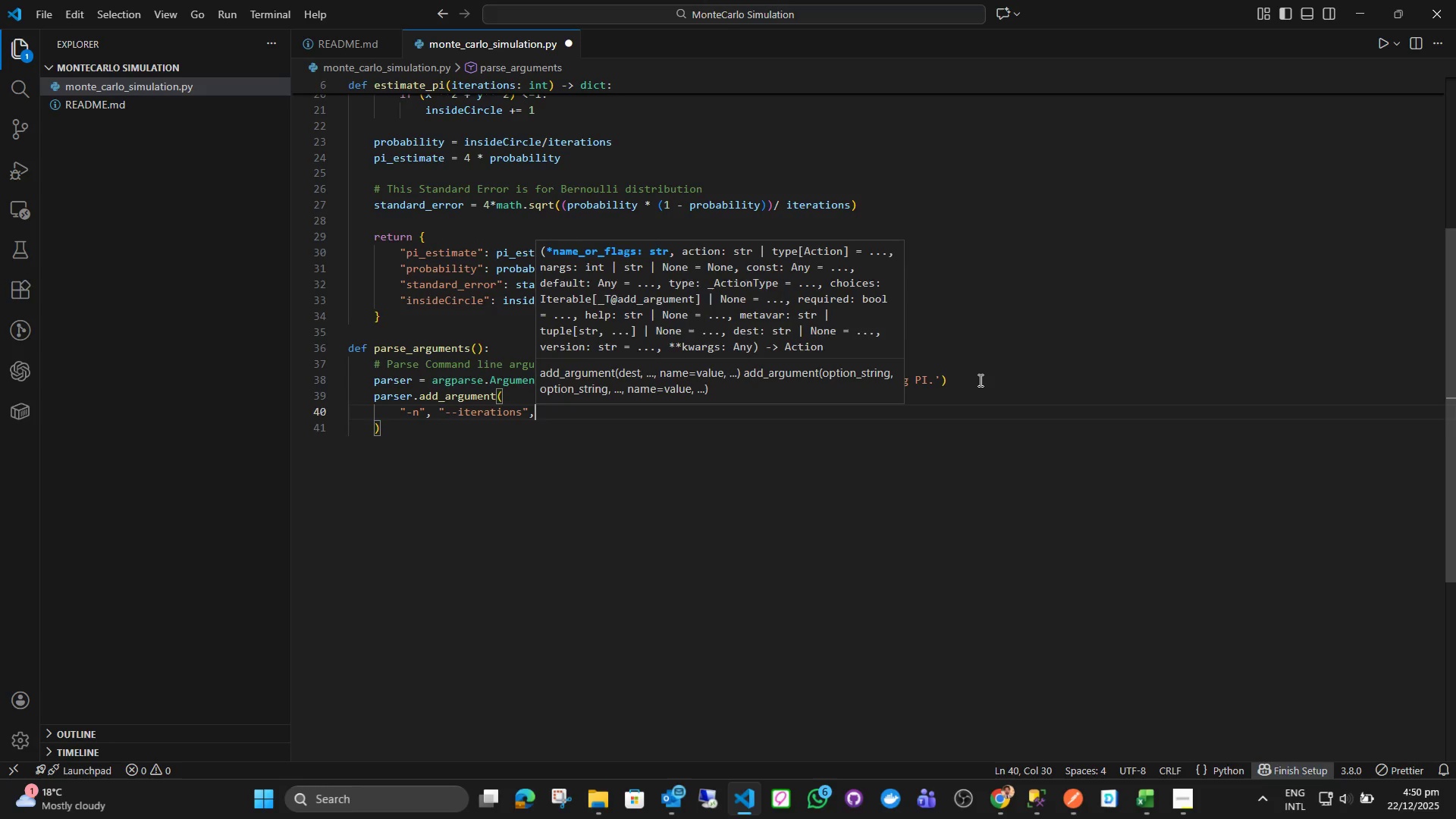 
key(Enter)
 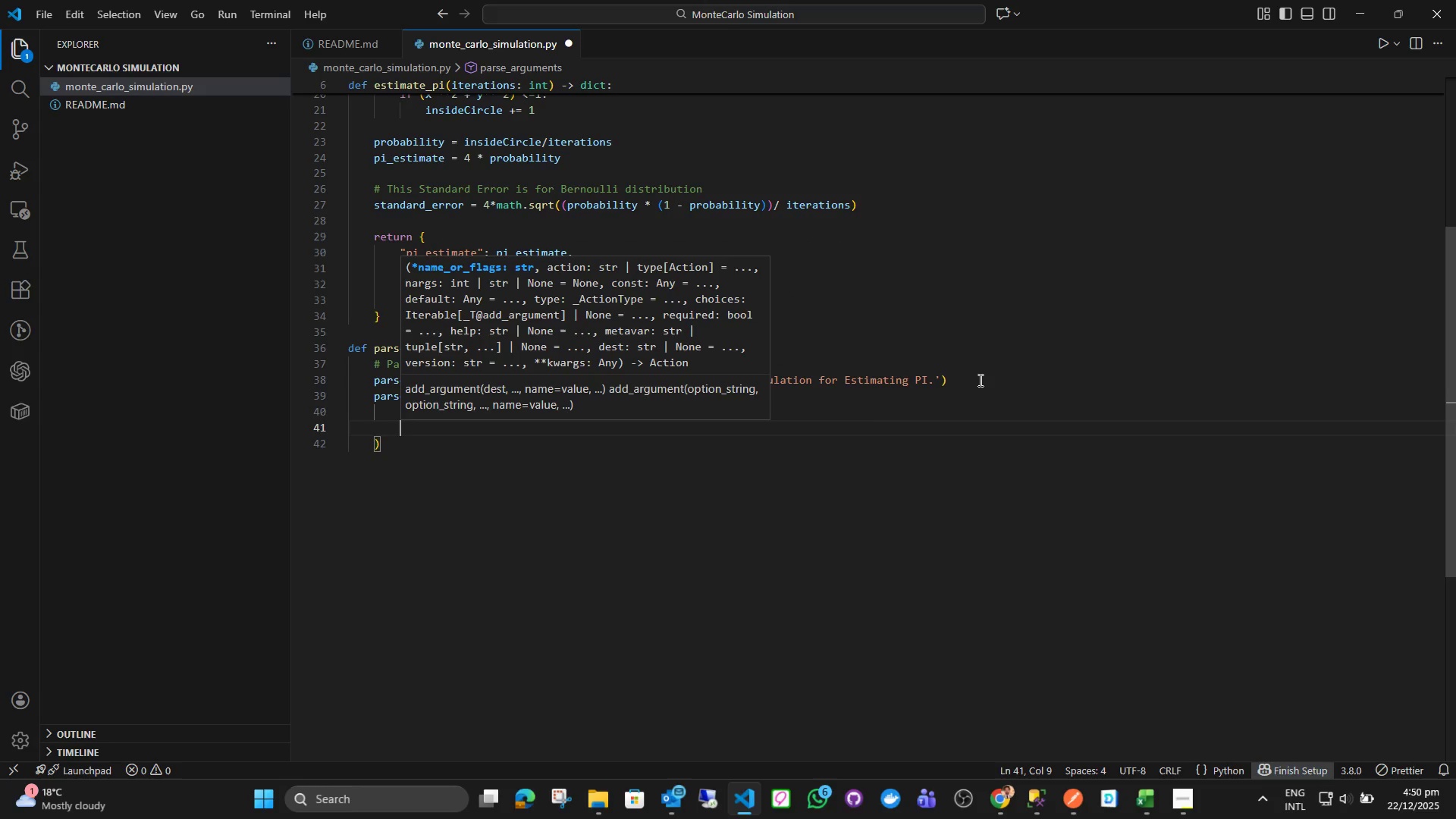 
type(type)
 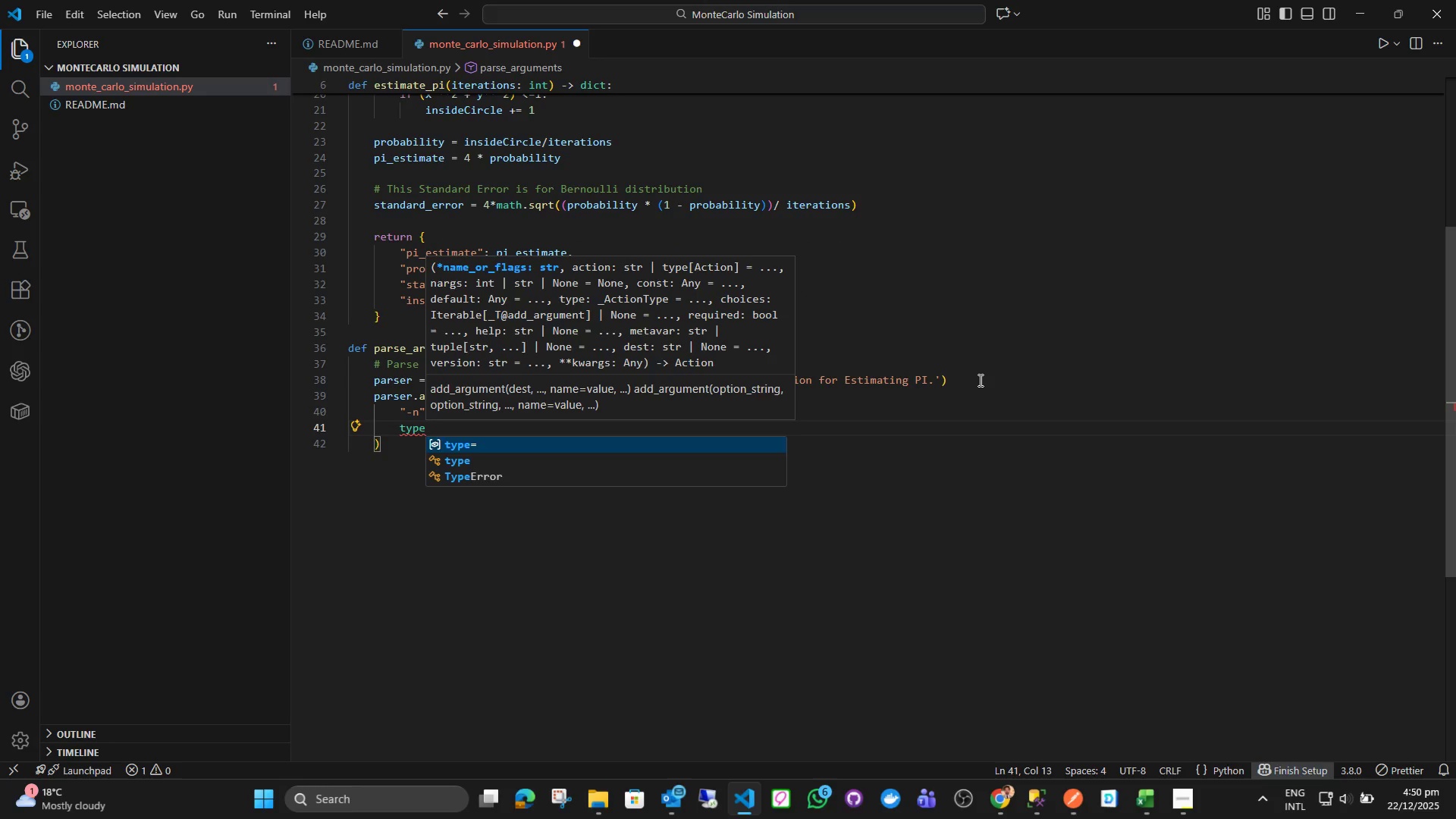 
key(Enter)
 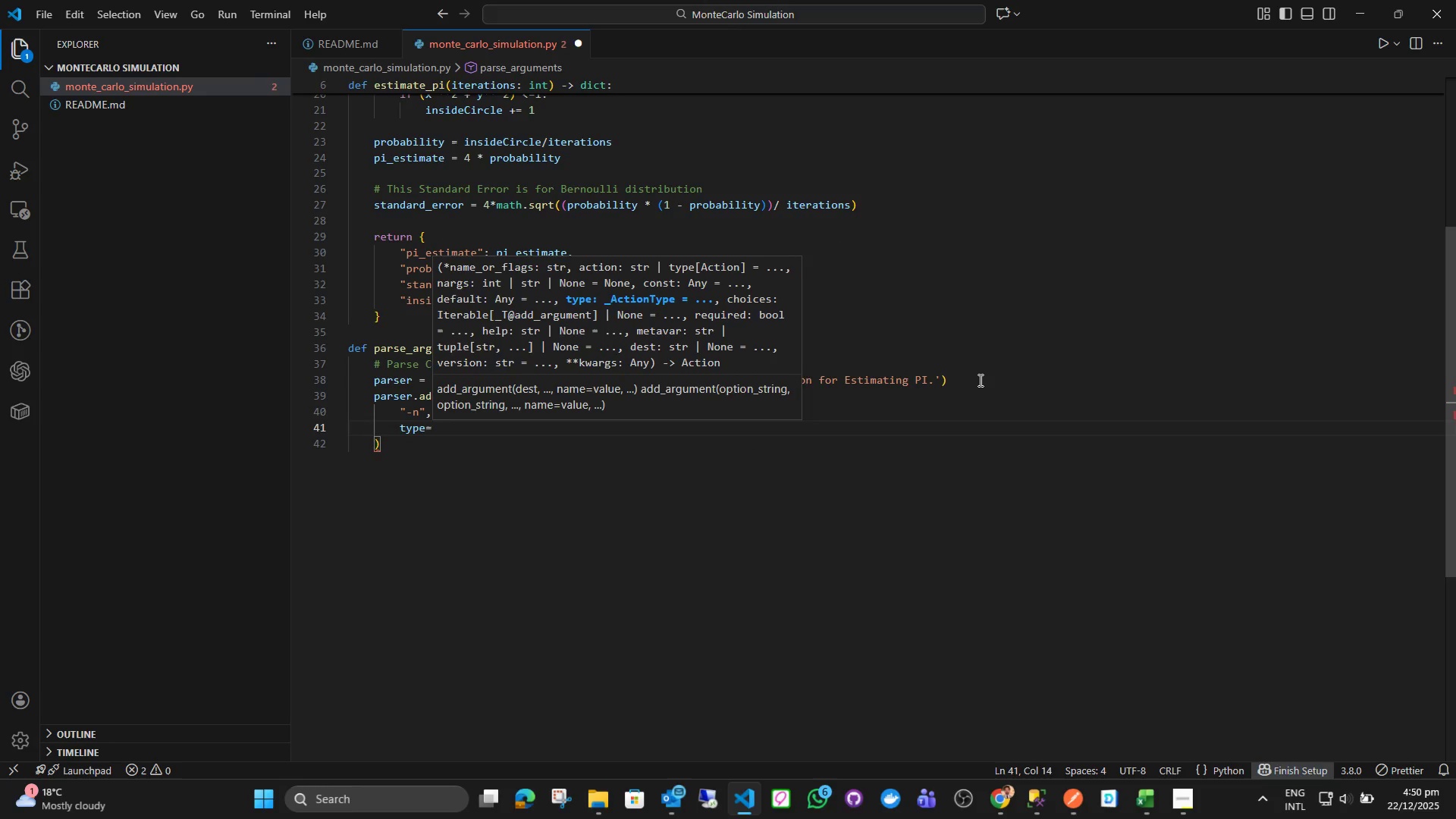 
type(int,)
 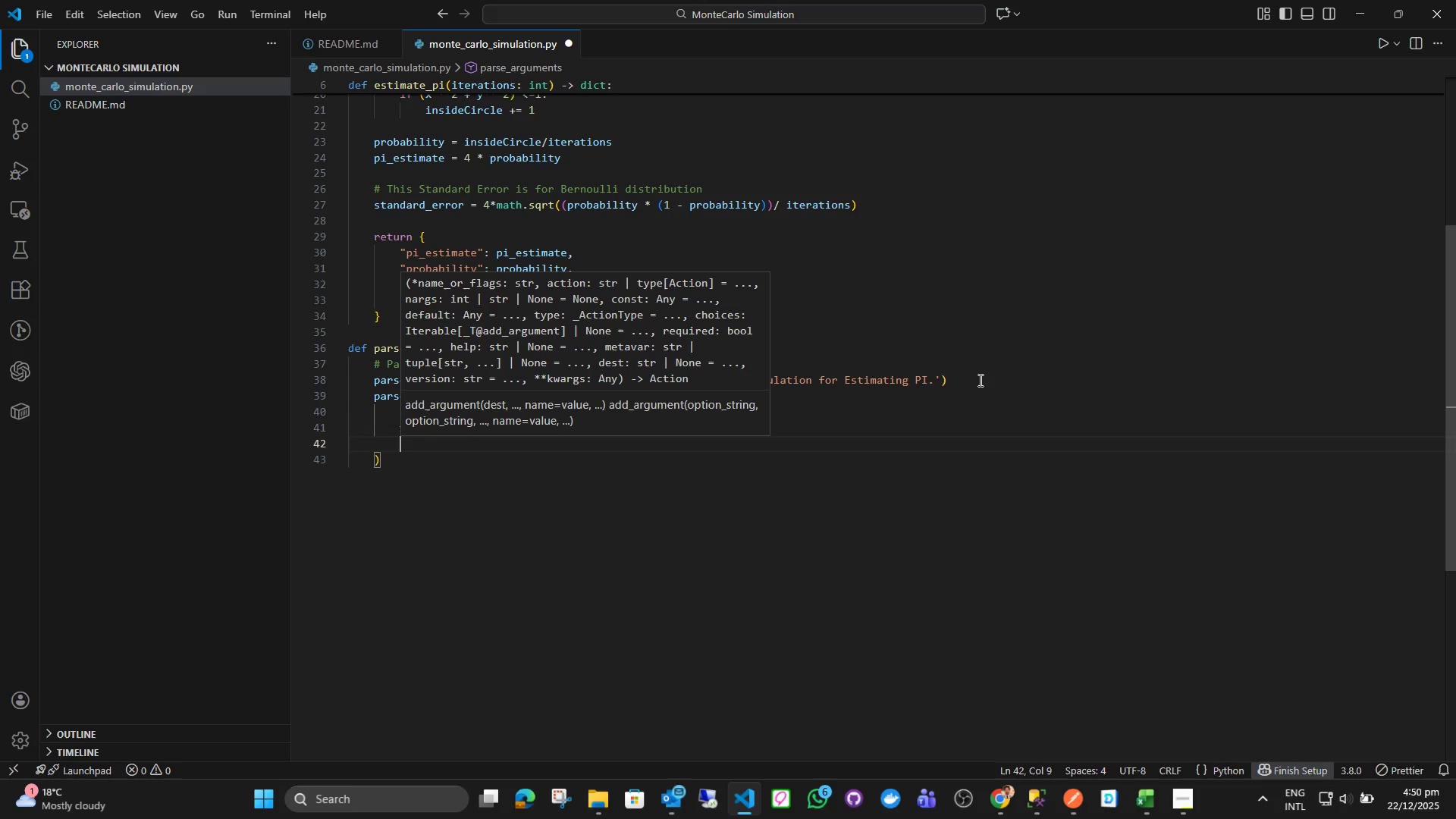 
key(Enter)
 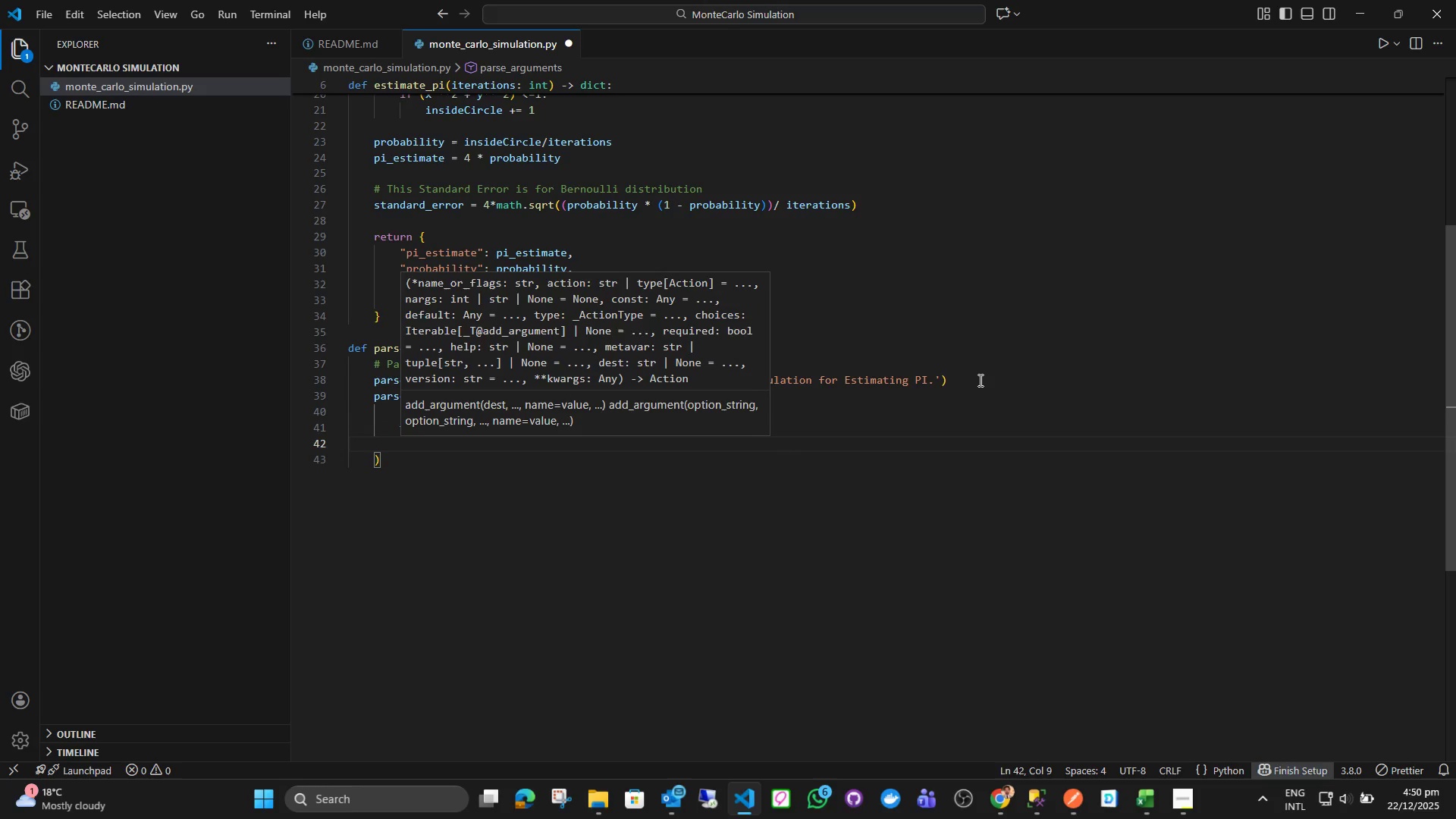 
type(require)
 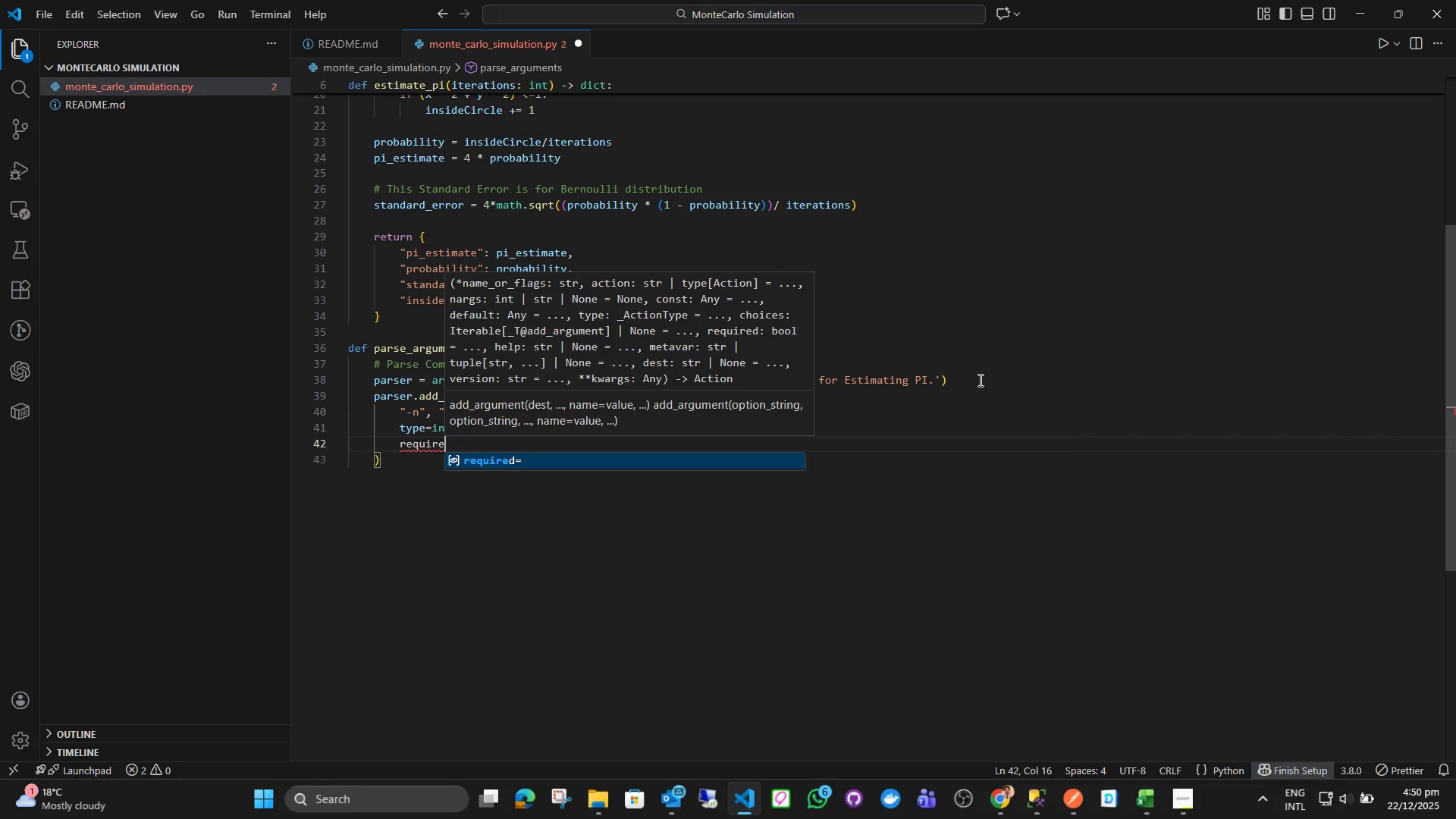 
key(Enter)
 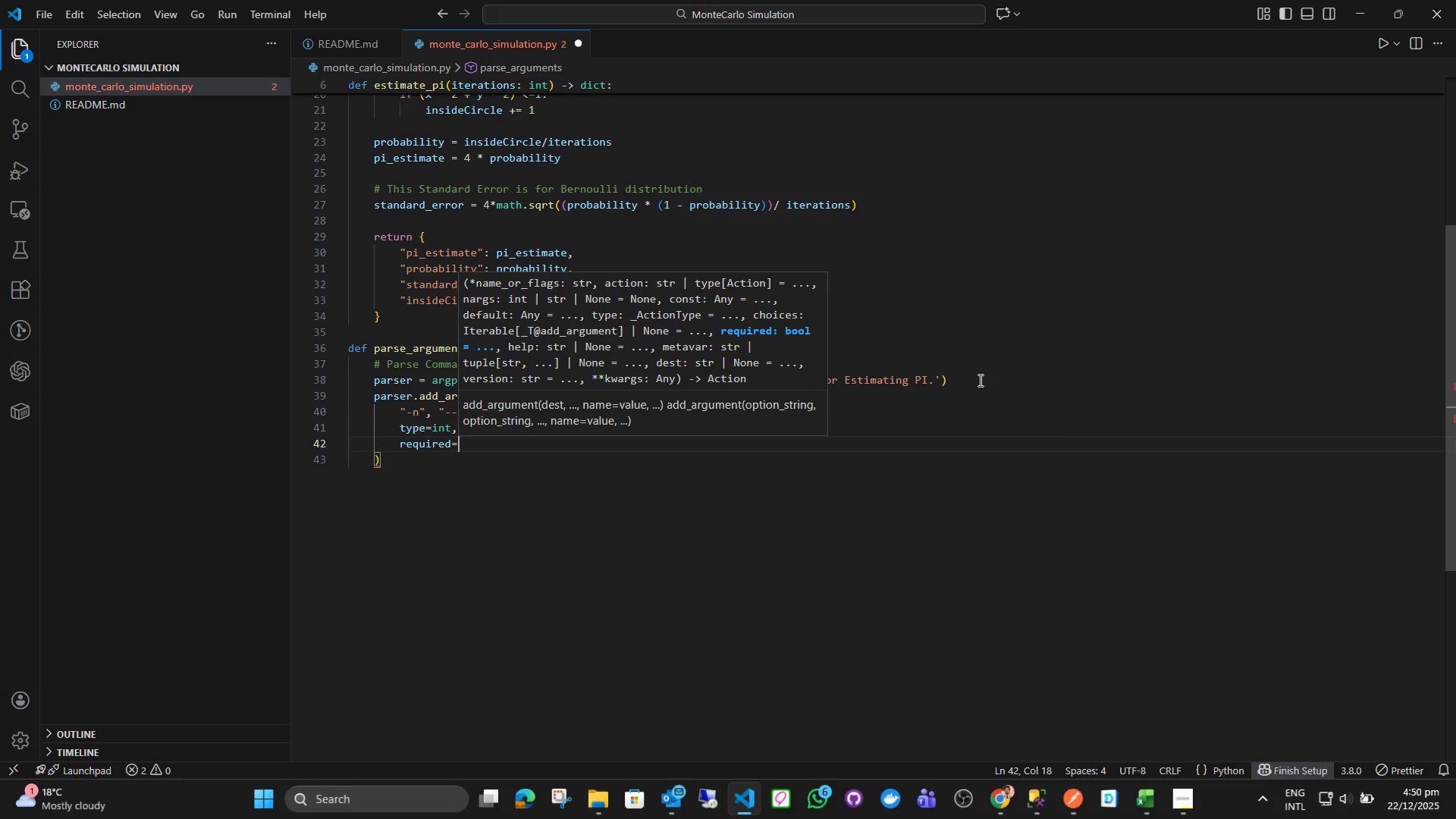 
type(True,)
 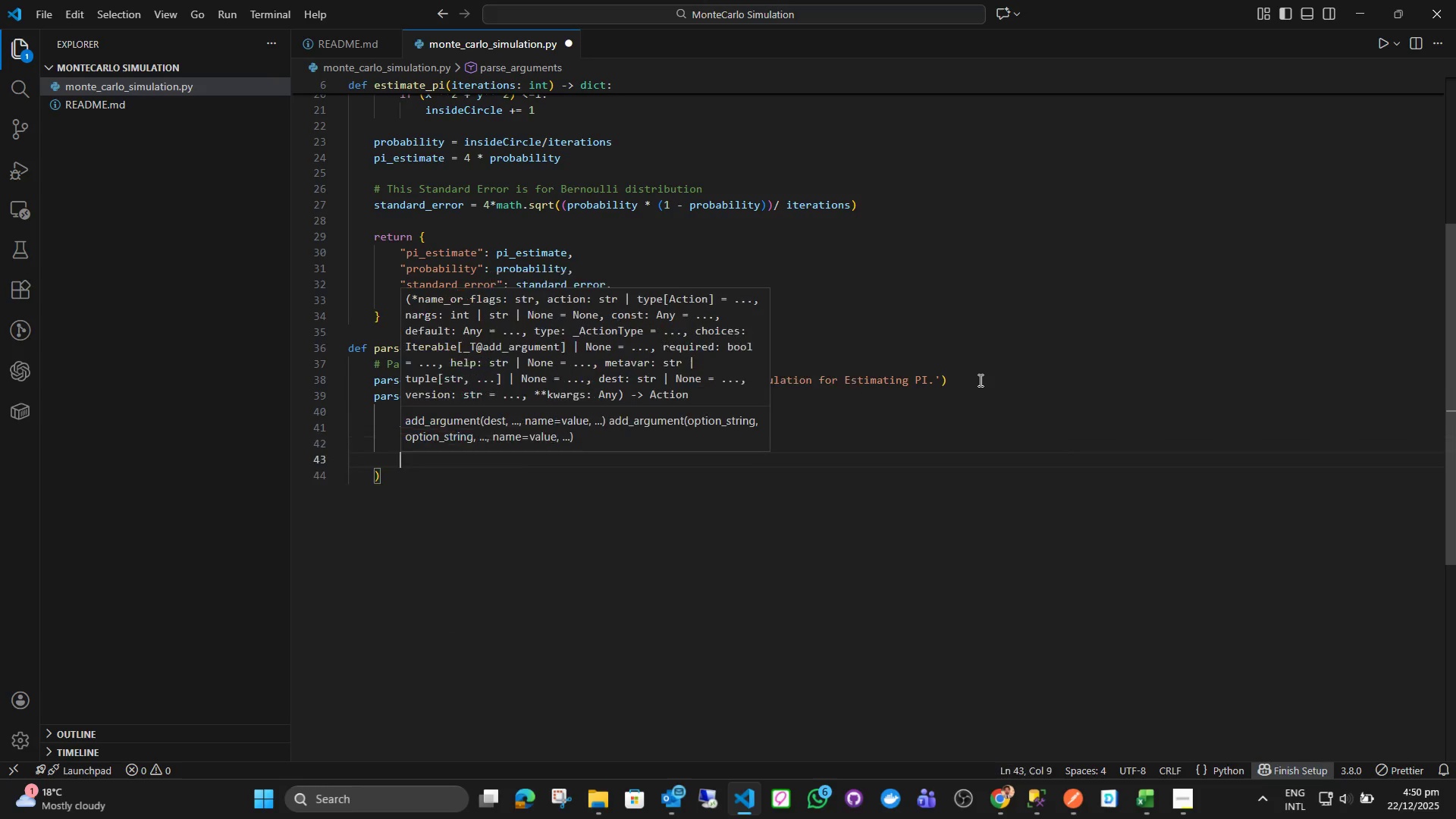 
key(Enter)
 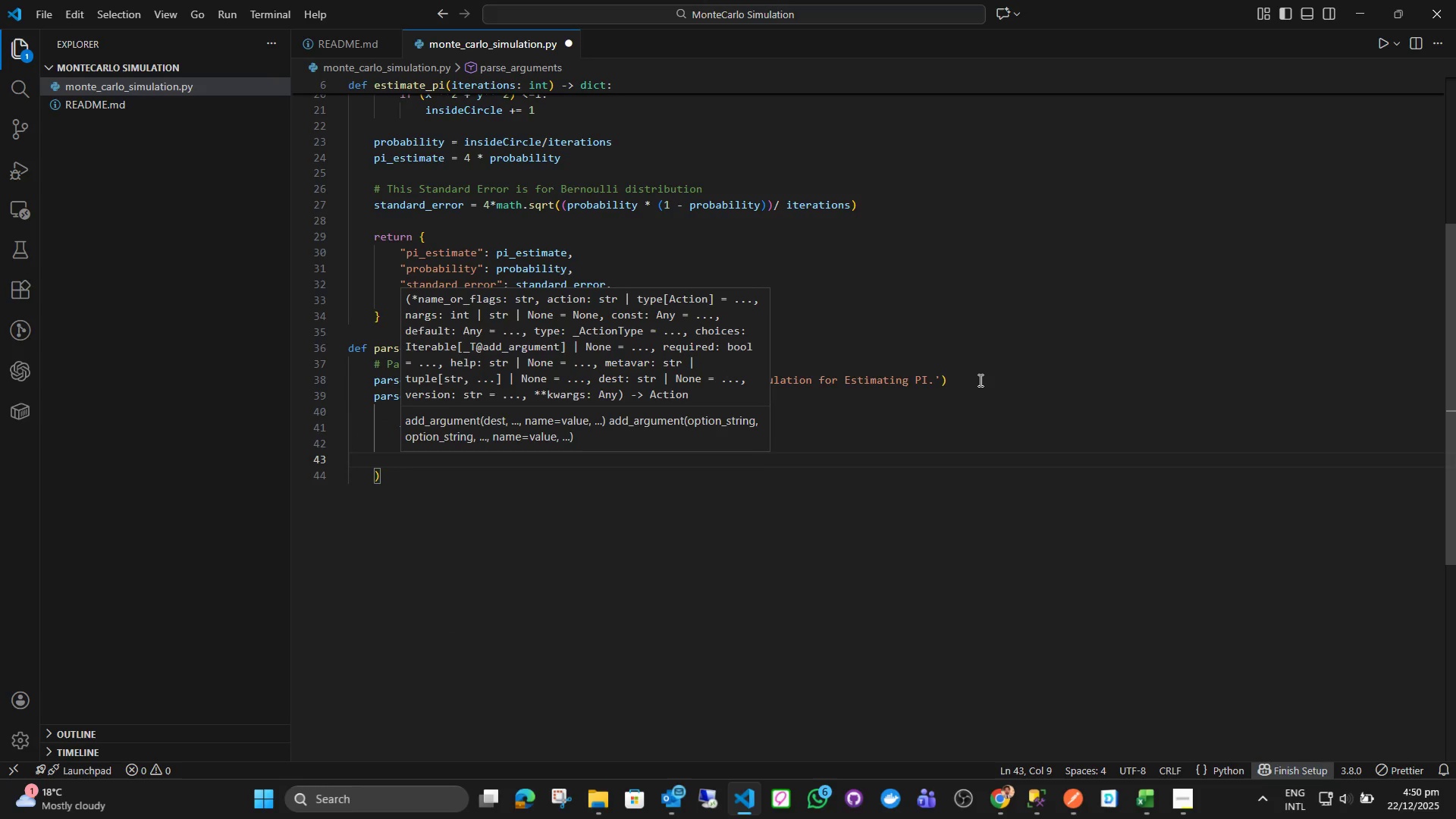 
type(help)
 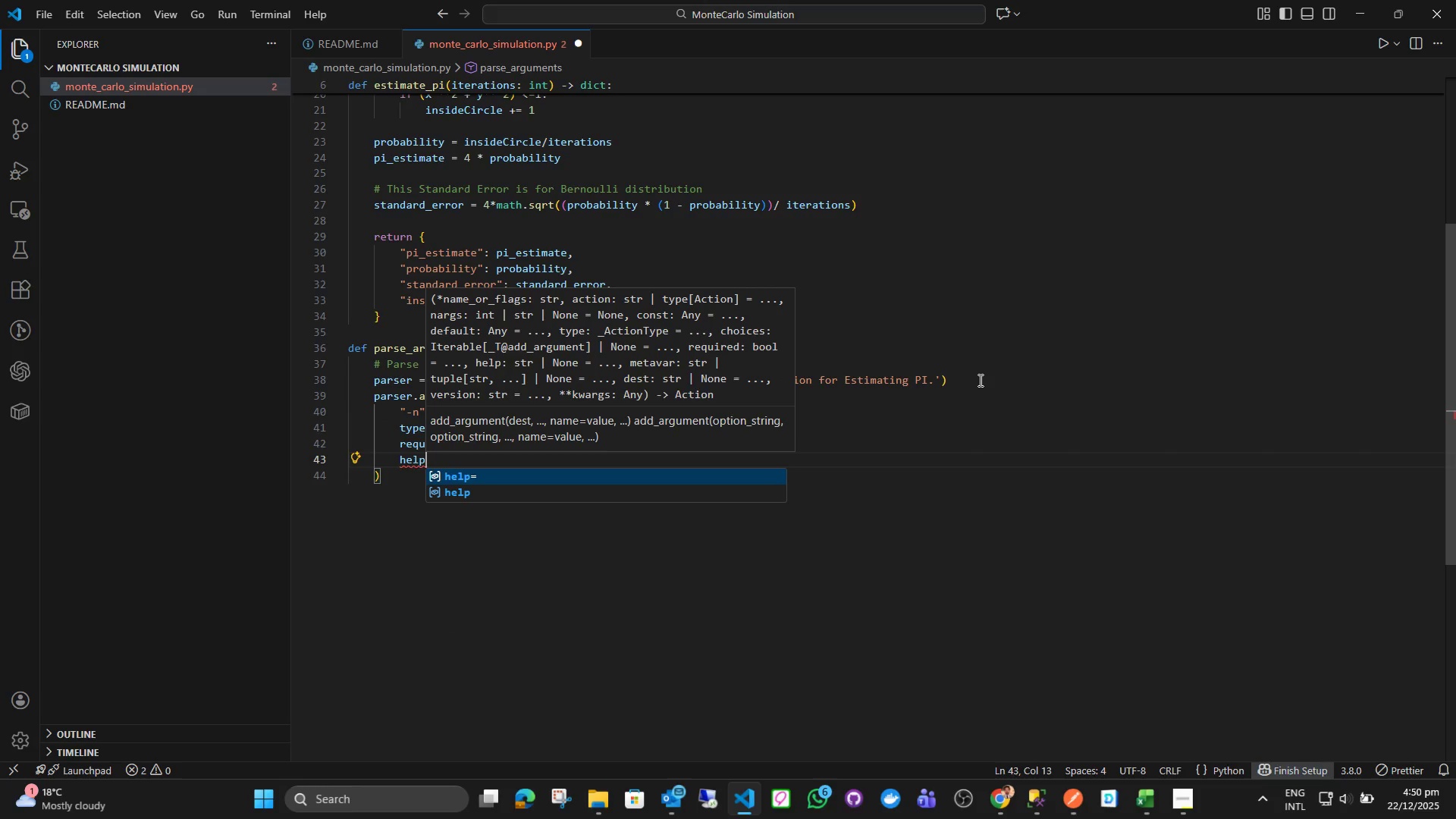 
key(Enter)
 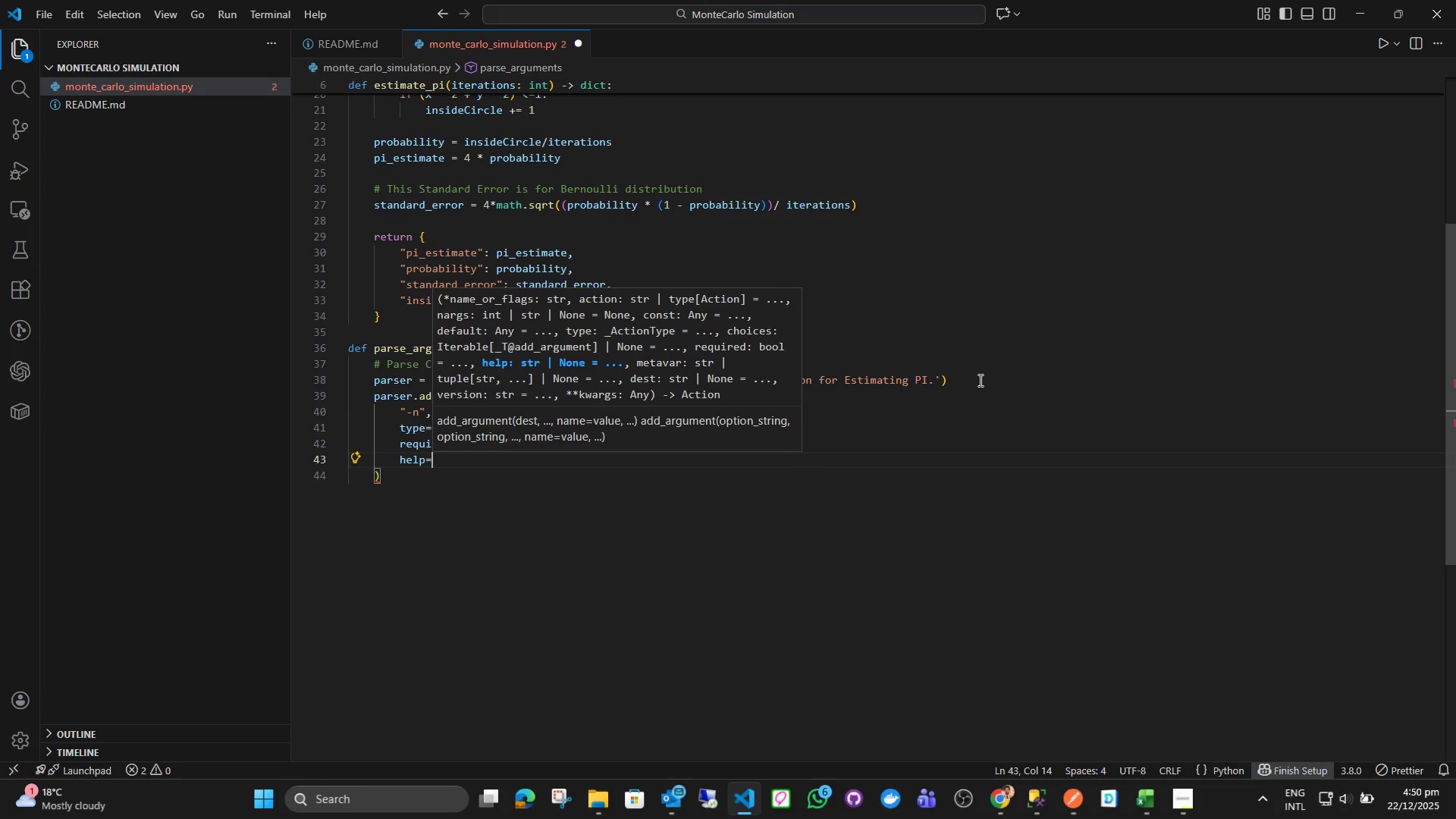 
hold_key(key=ShiftLeft, duration=0.38)
 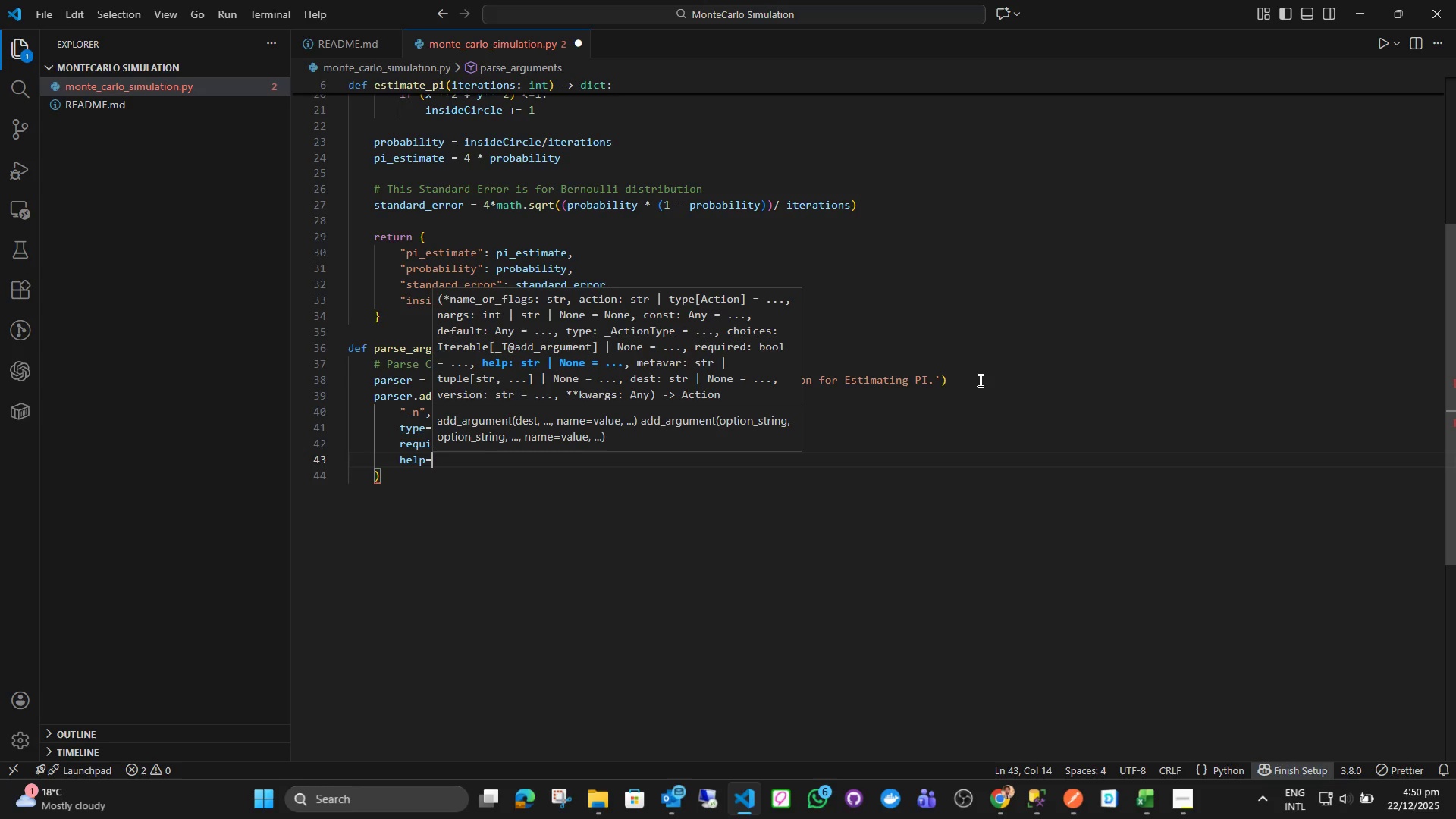 
key(Shift+Quote)
 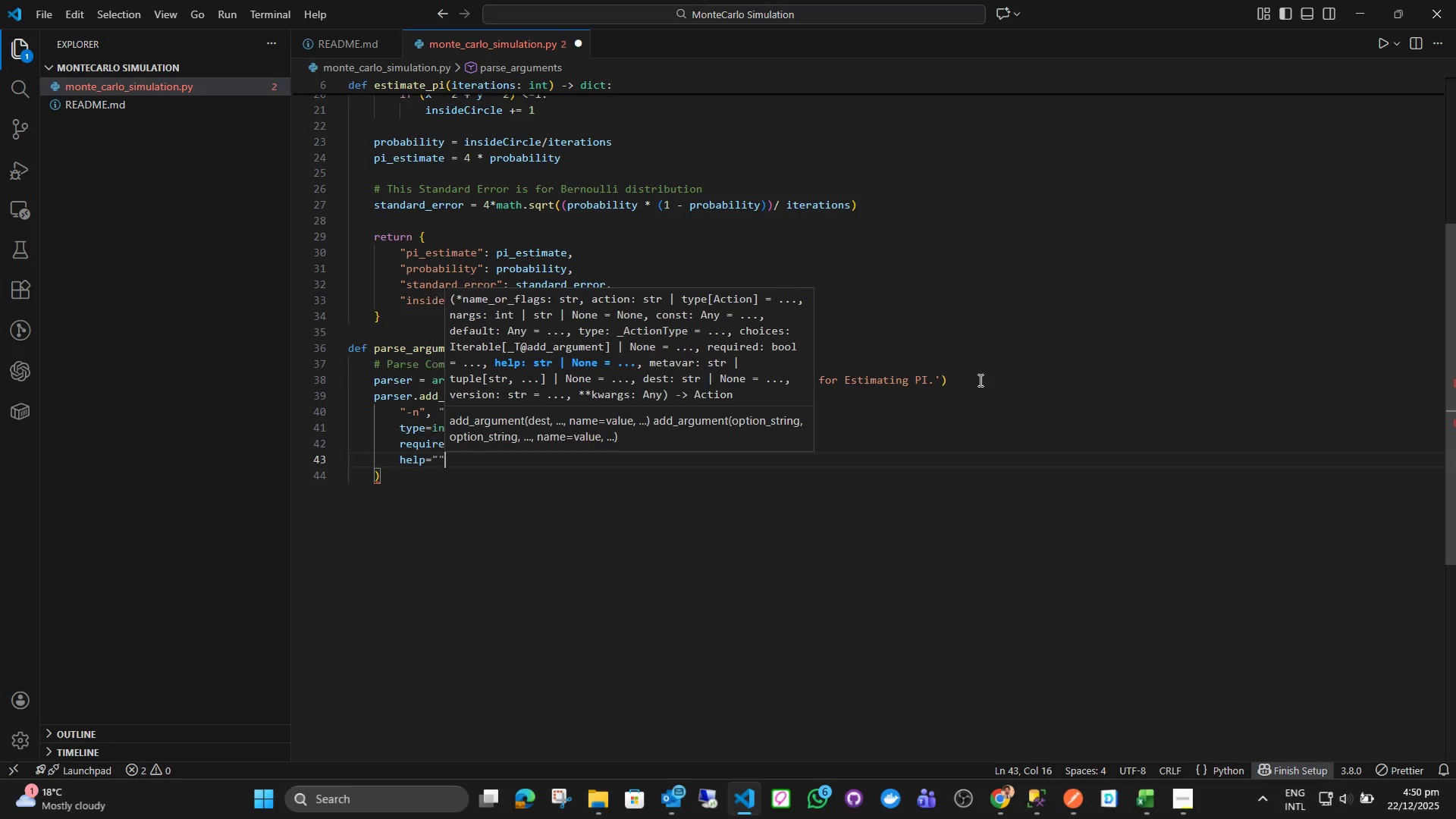 
key(Shift+Quote)
 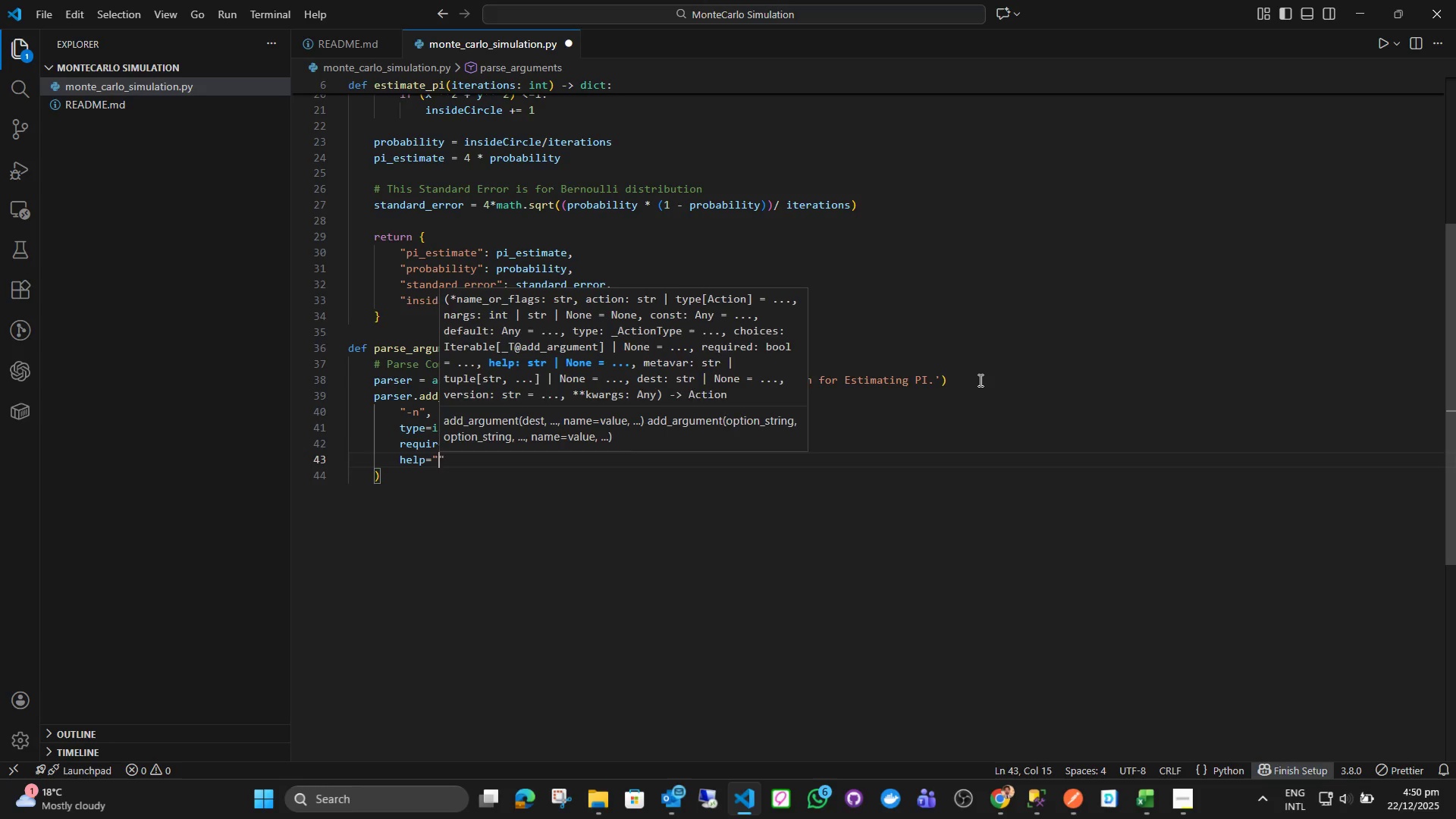 
key(ArrowLeft)
 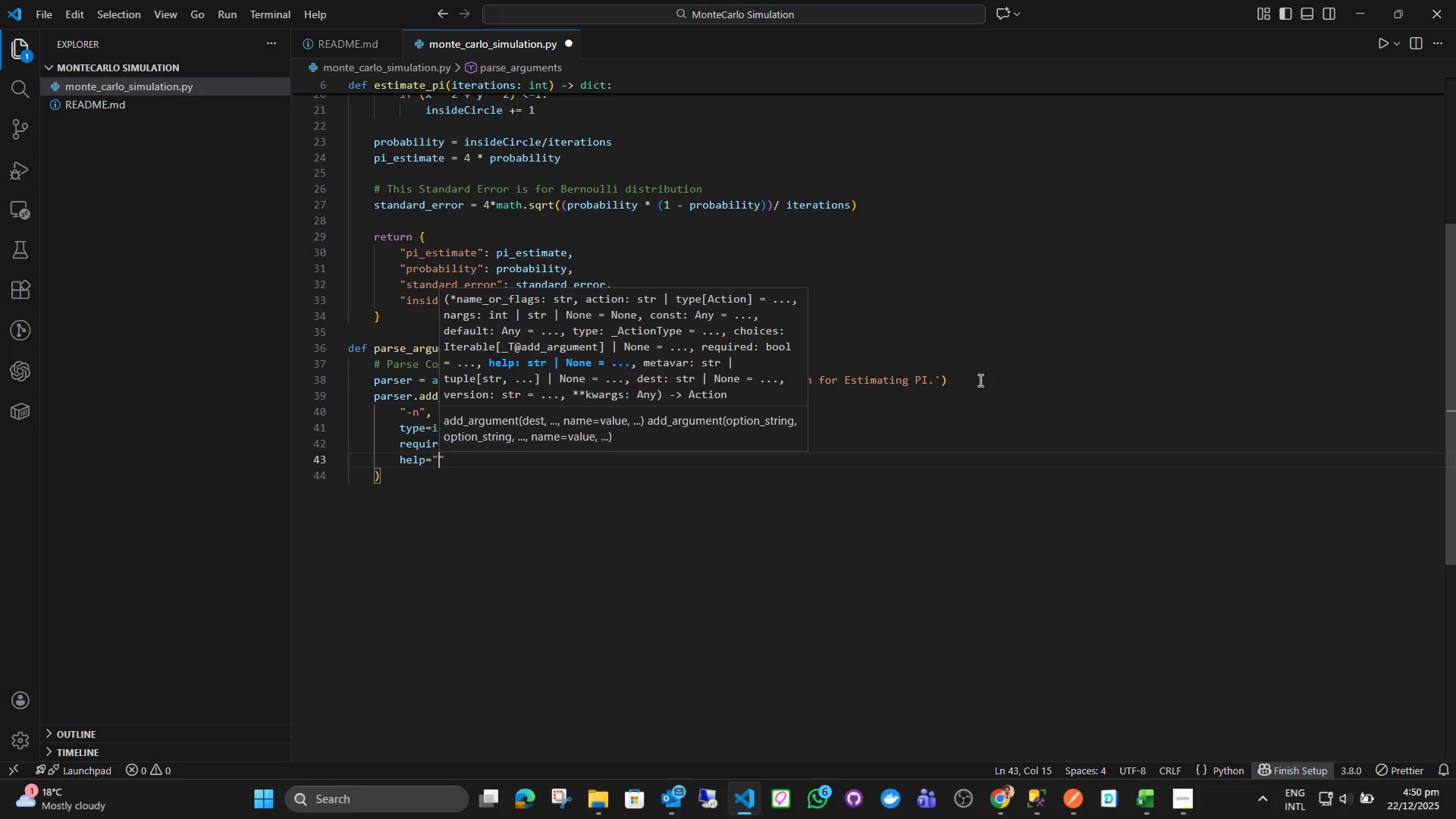 
type(Total number of random points to generate)
 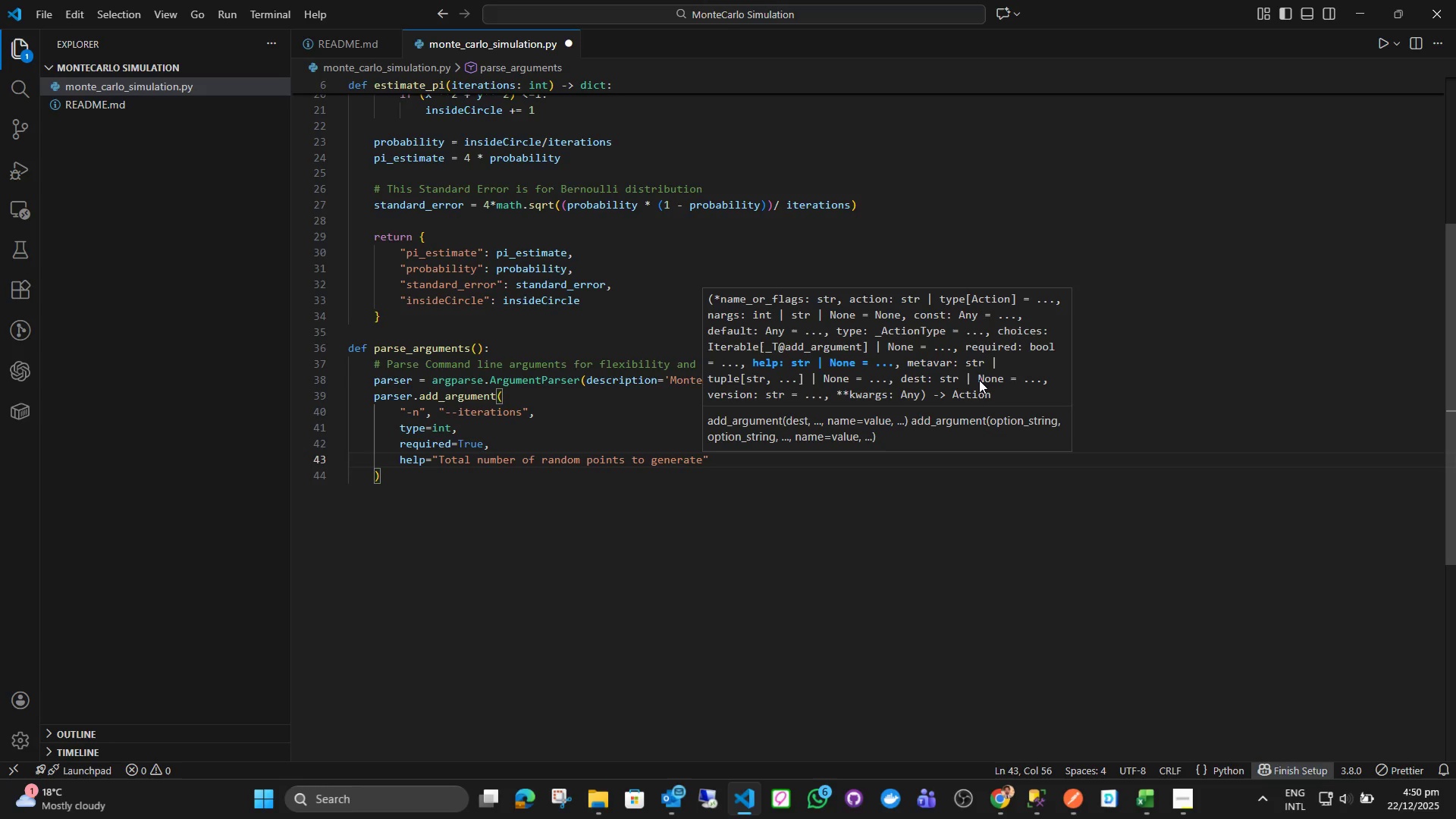 
key(ArrowRight)
 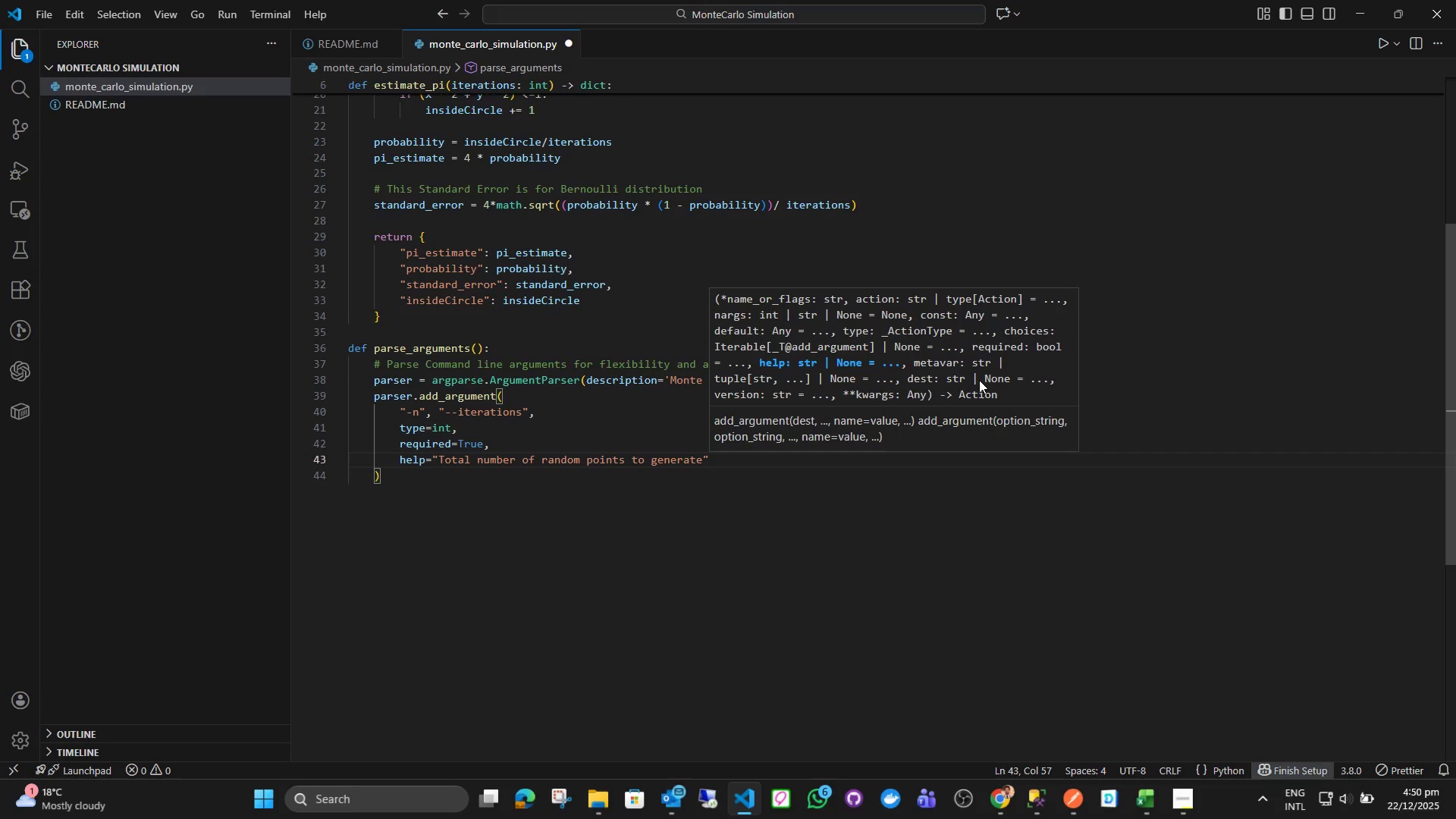 
key(ArrowDown)
 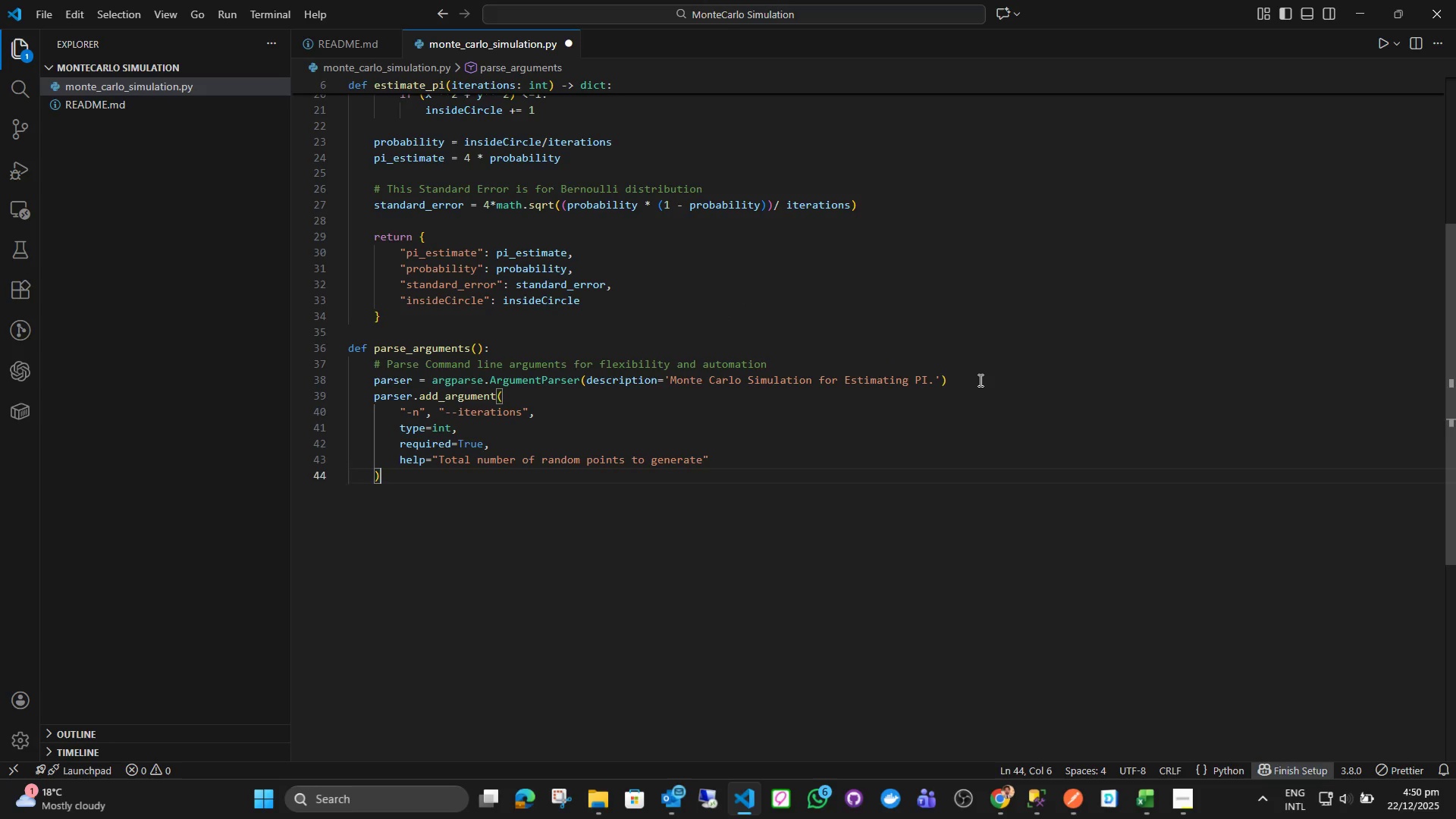 
key(Enter)
 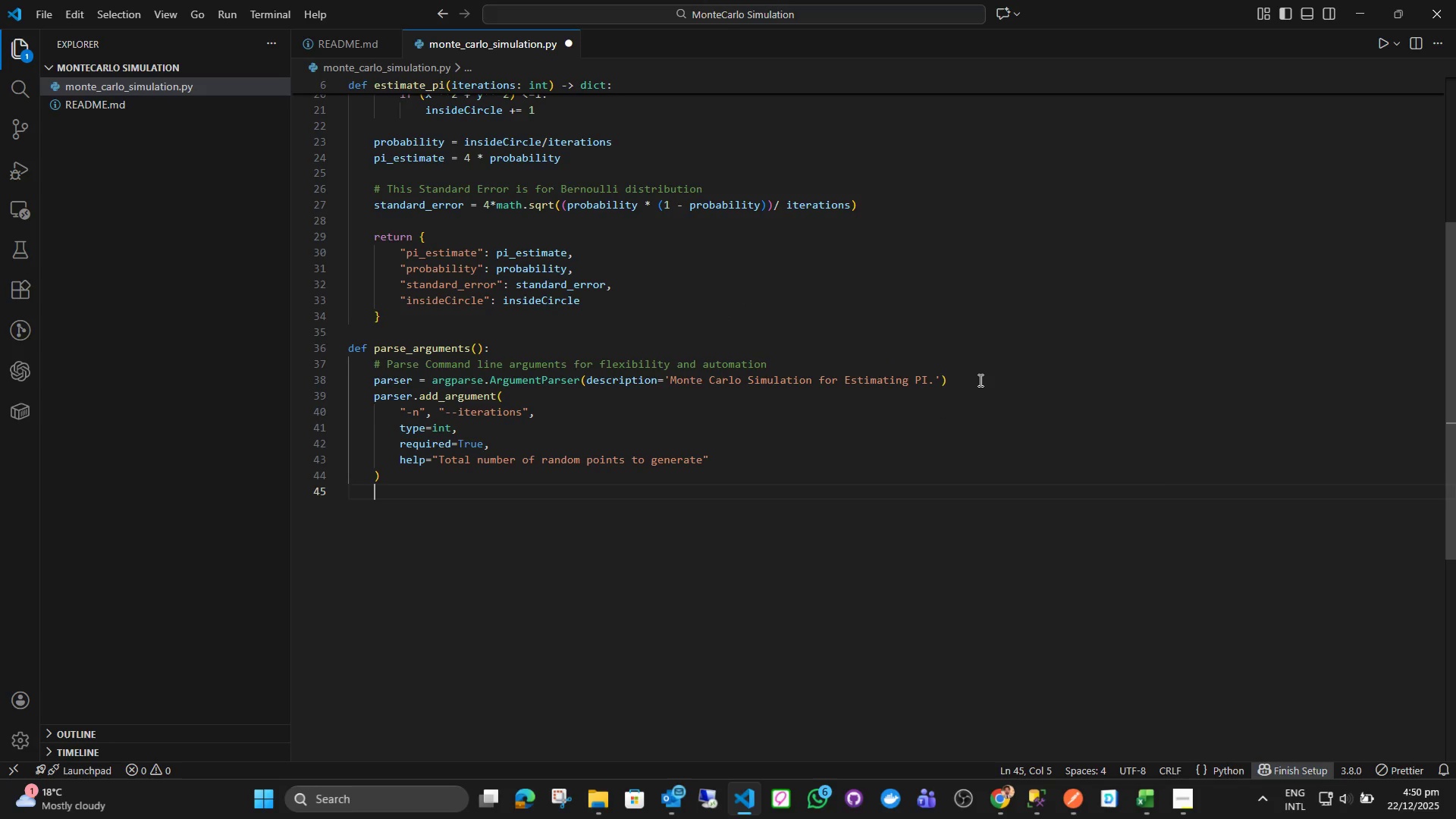 
key(Enter)
 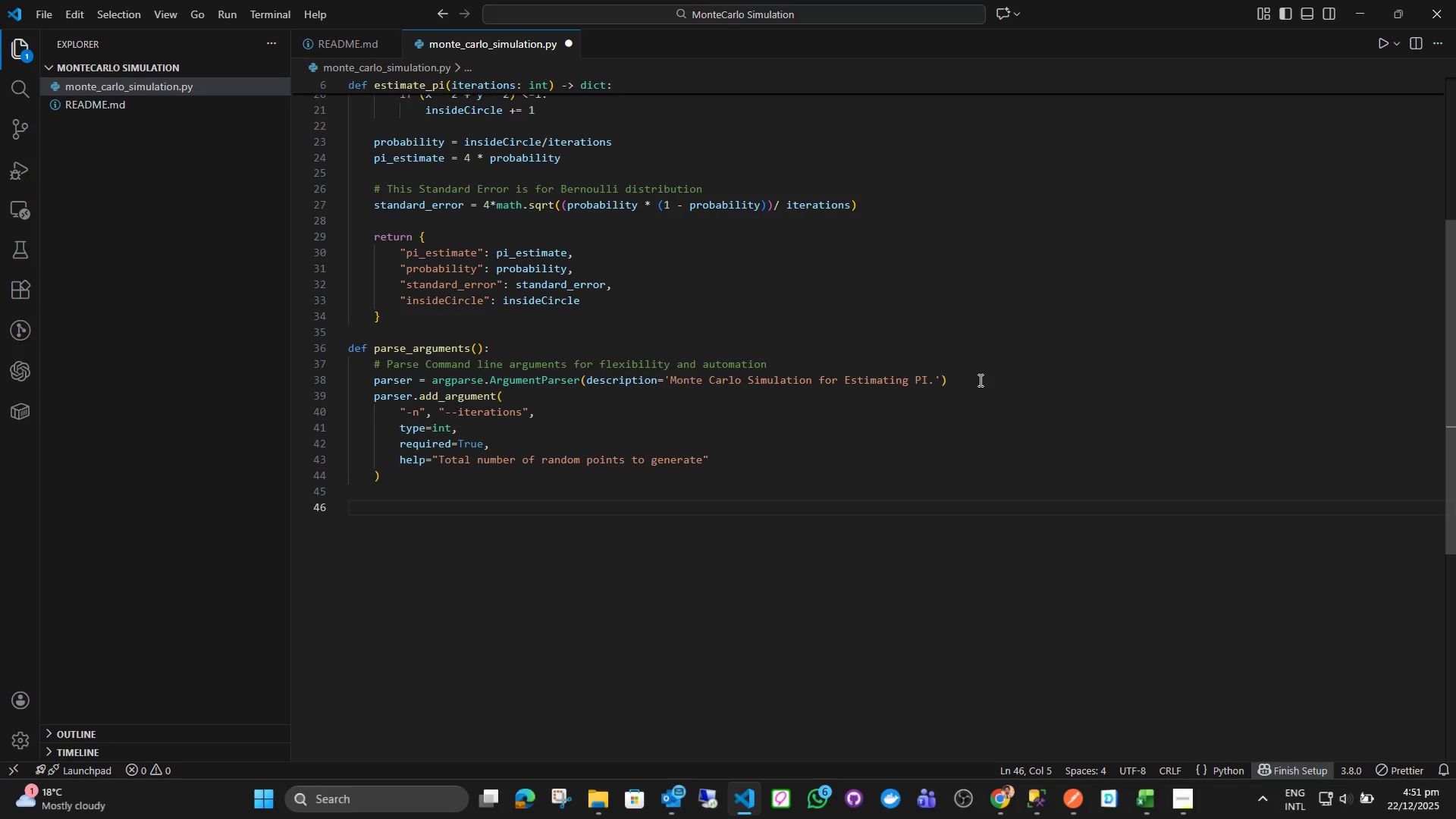 
type(pard)
key(Backspace)
type(ser)
 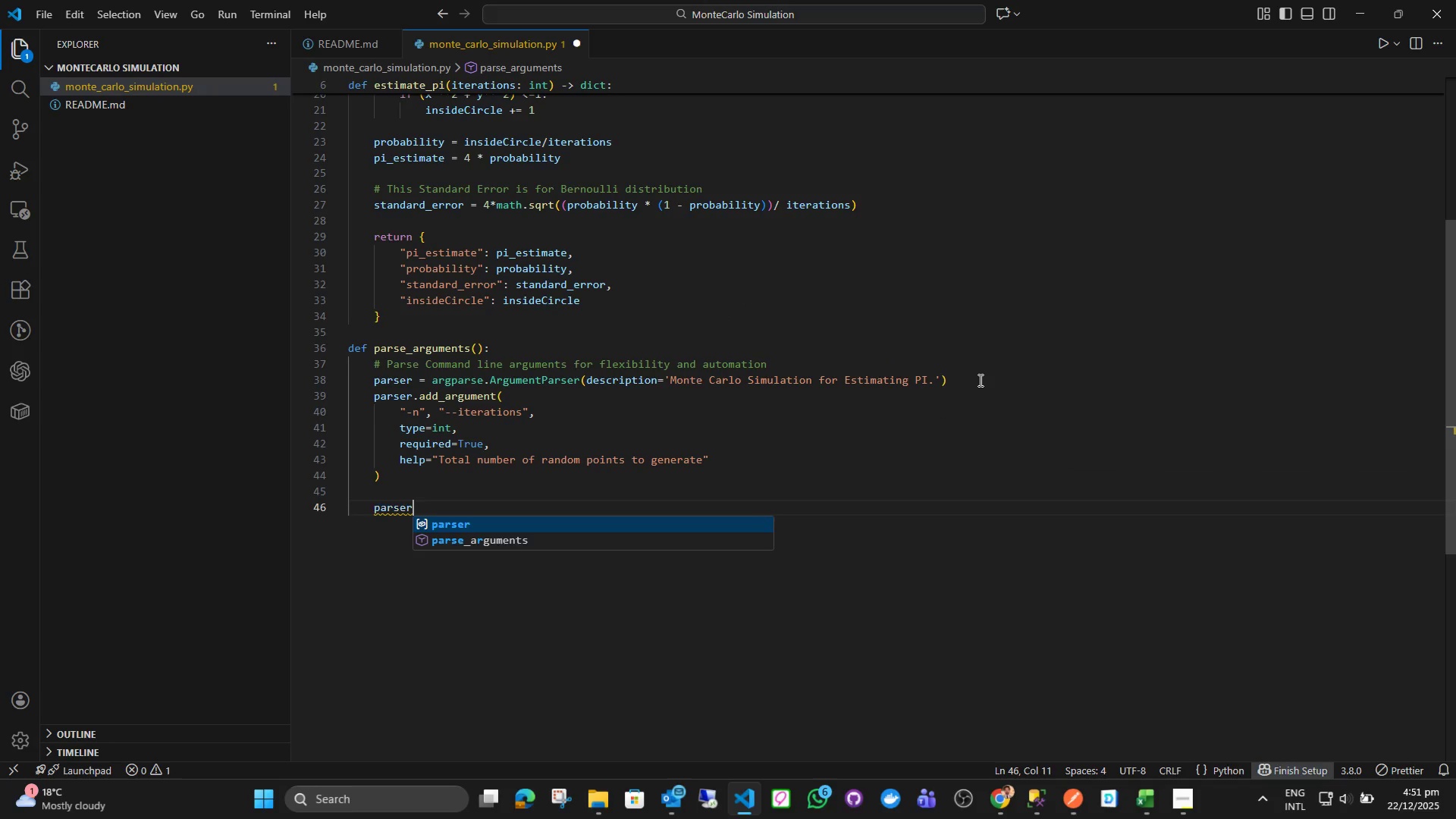 
key(Enter)
 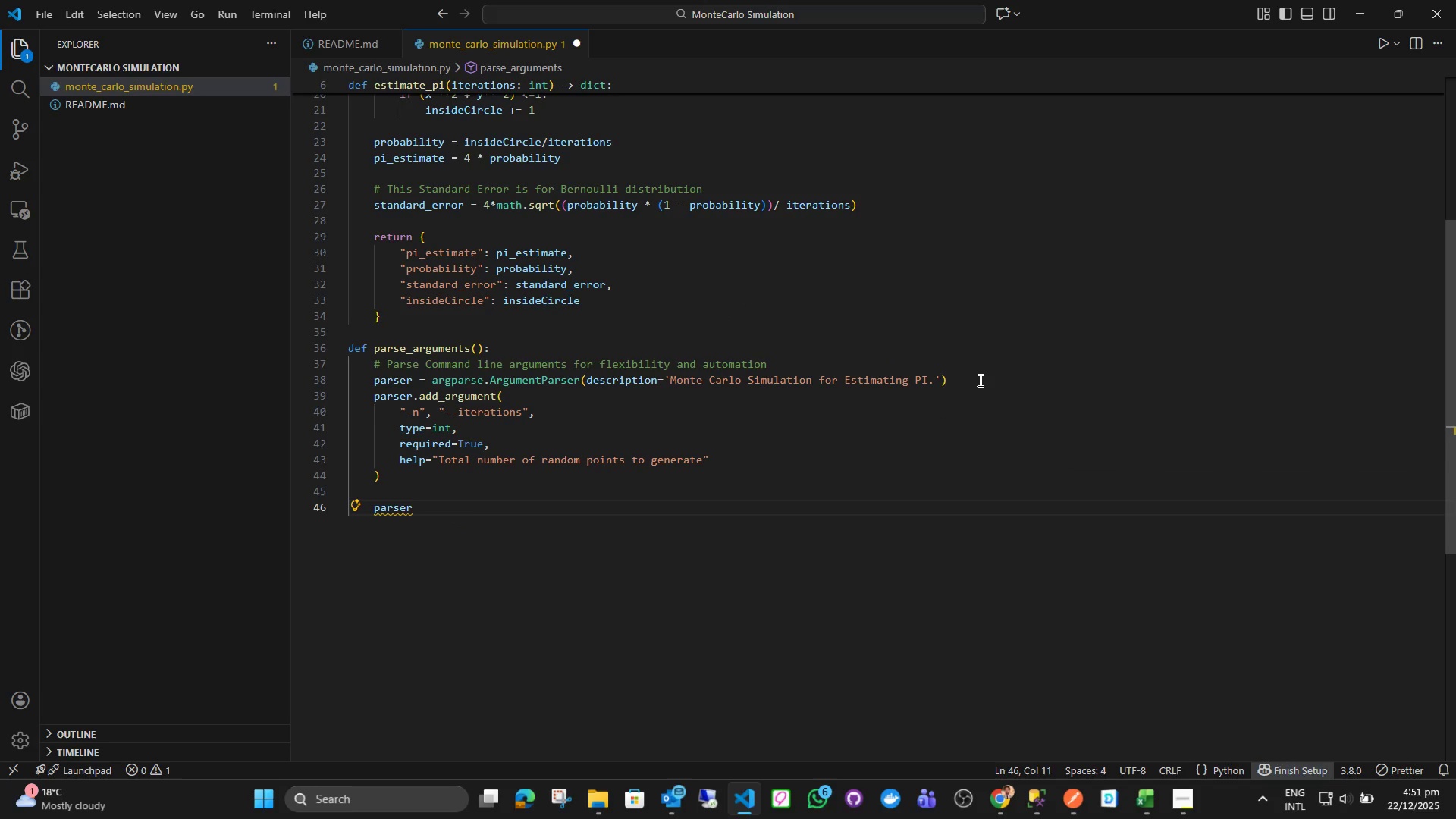 
type(.add+)
key(Backspace)
type(_)
 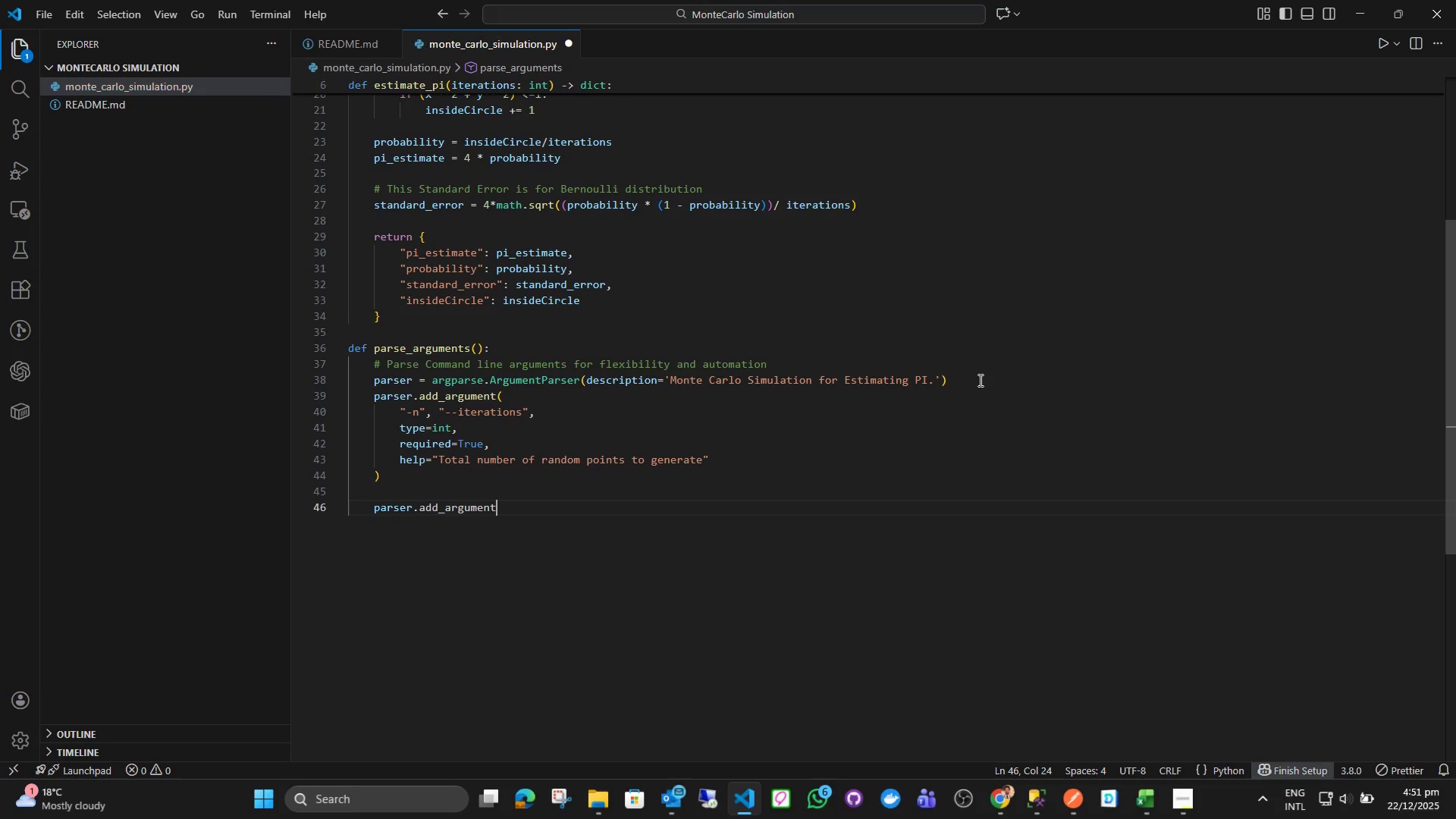 
 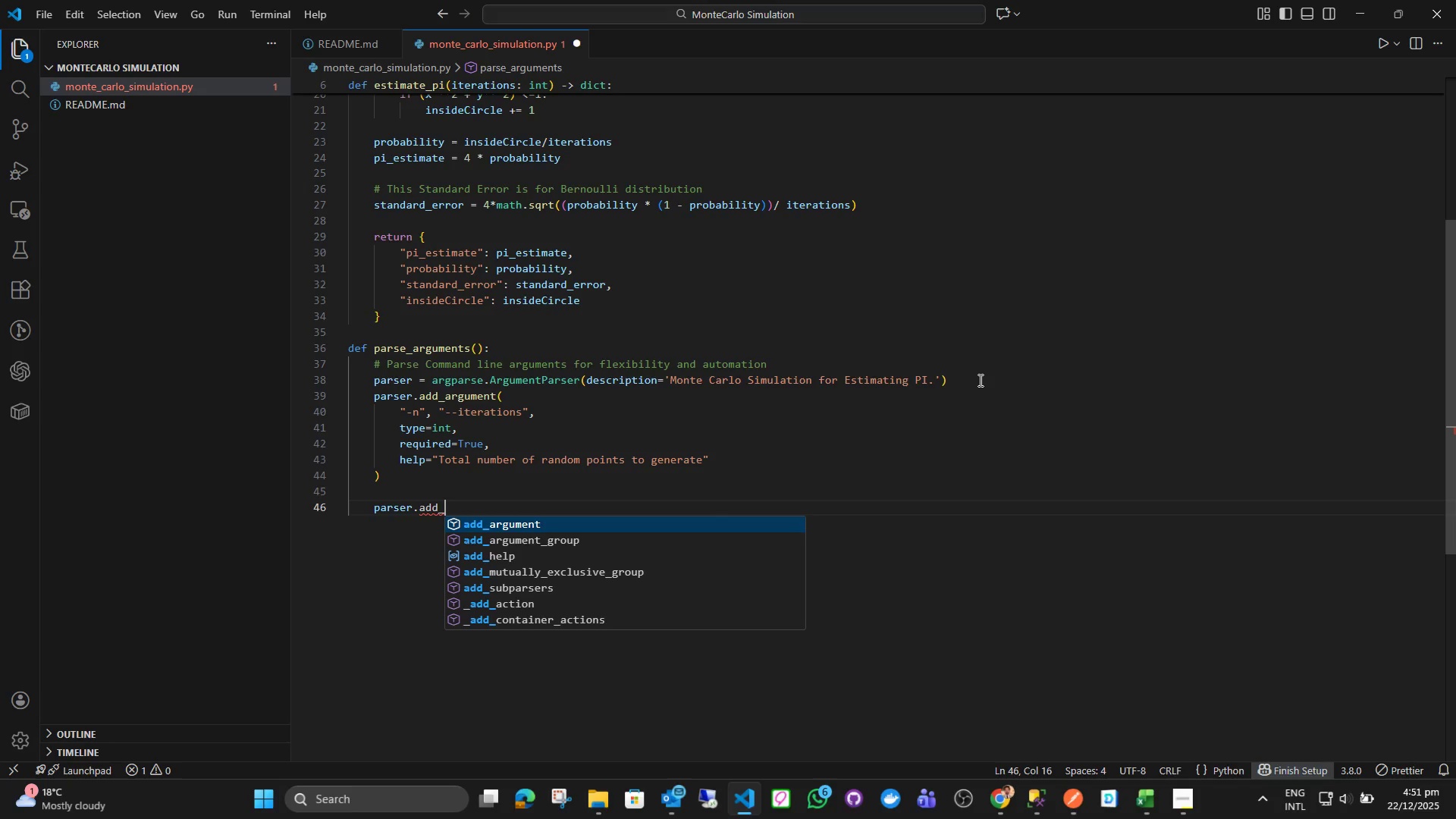 
key(Enter)
 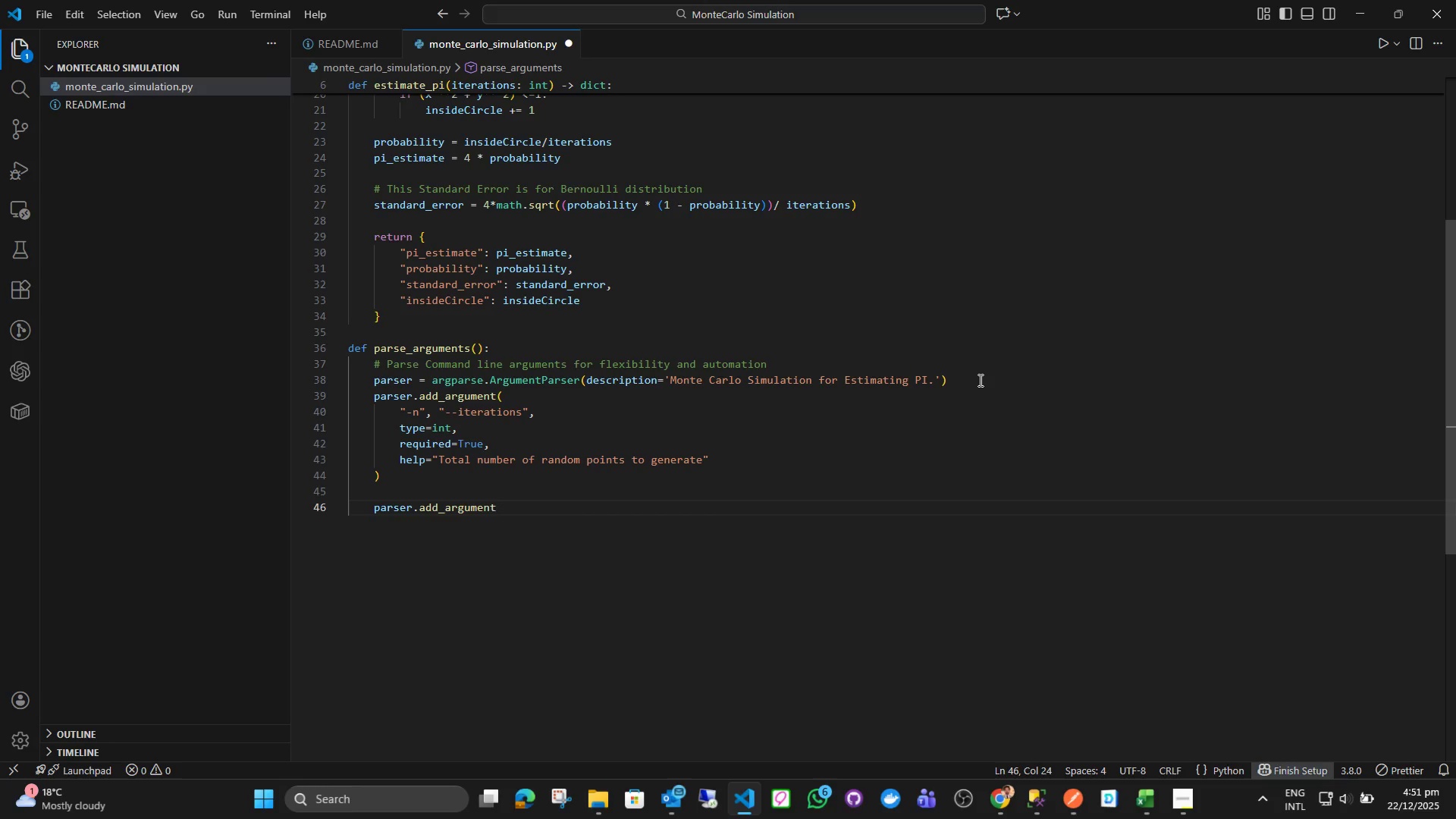 
key(Shift+9)
 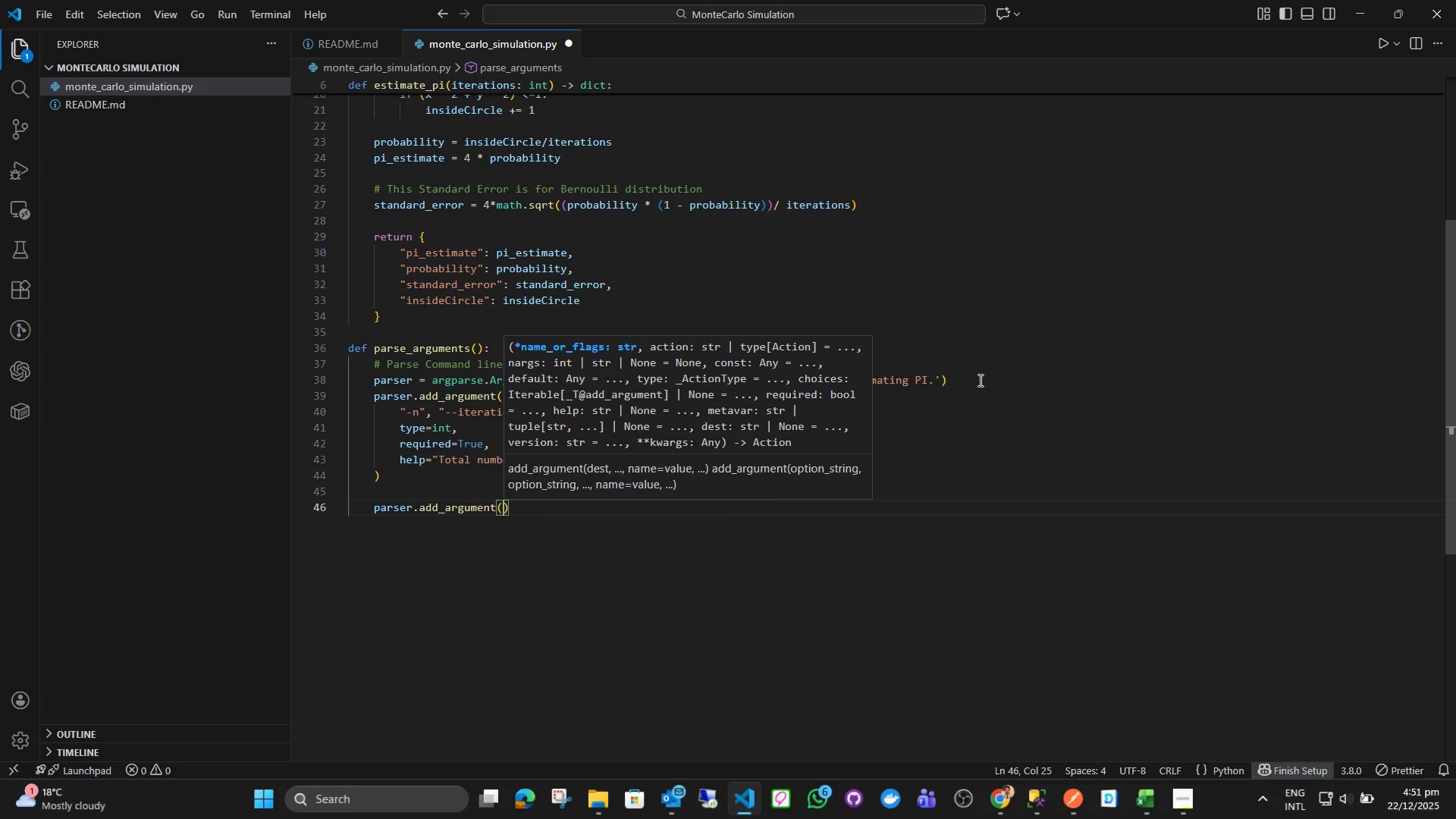 
key(Enter)
 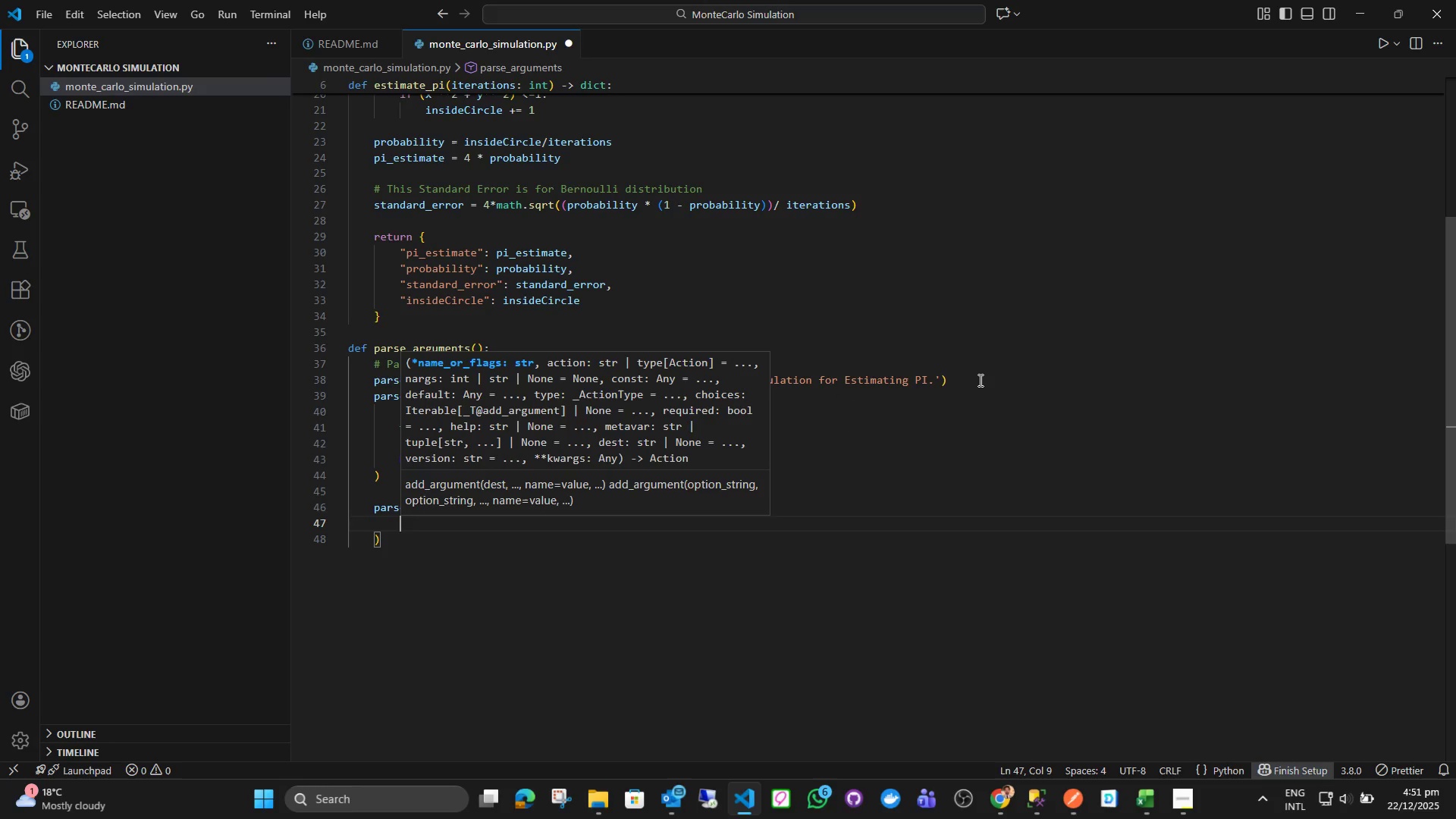 
key(Shift+Quote)
 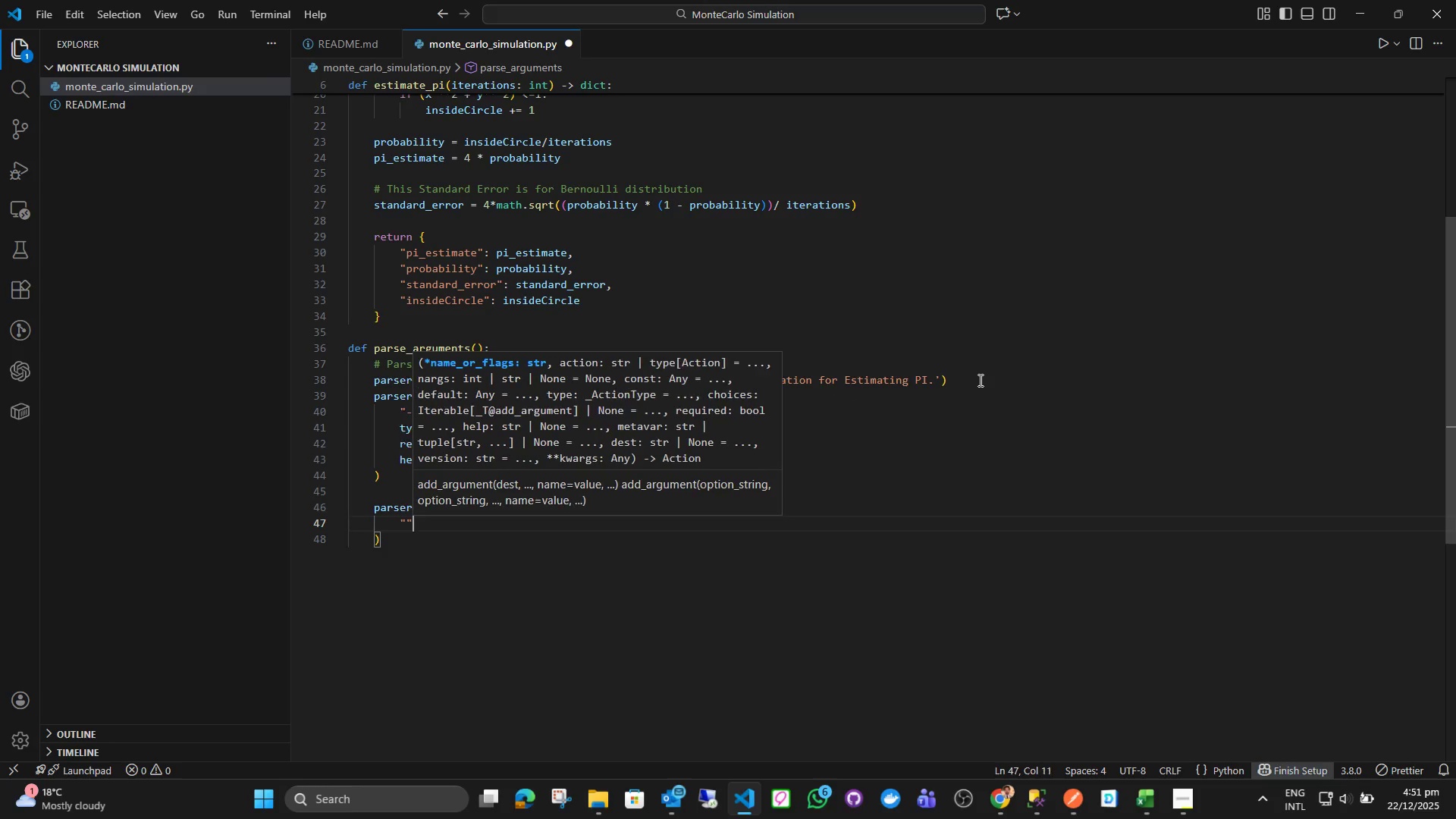 
key(Shift+Quote)
 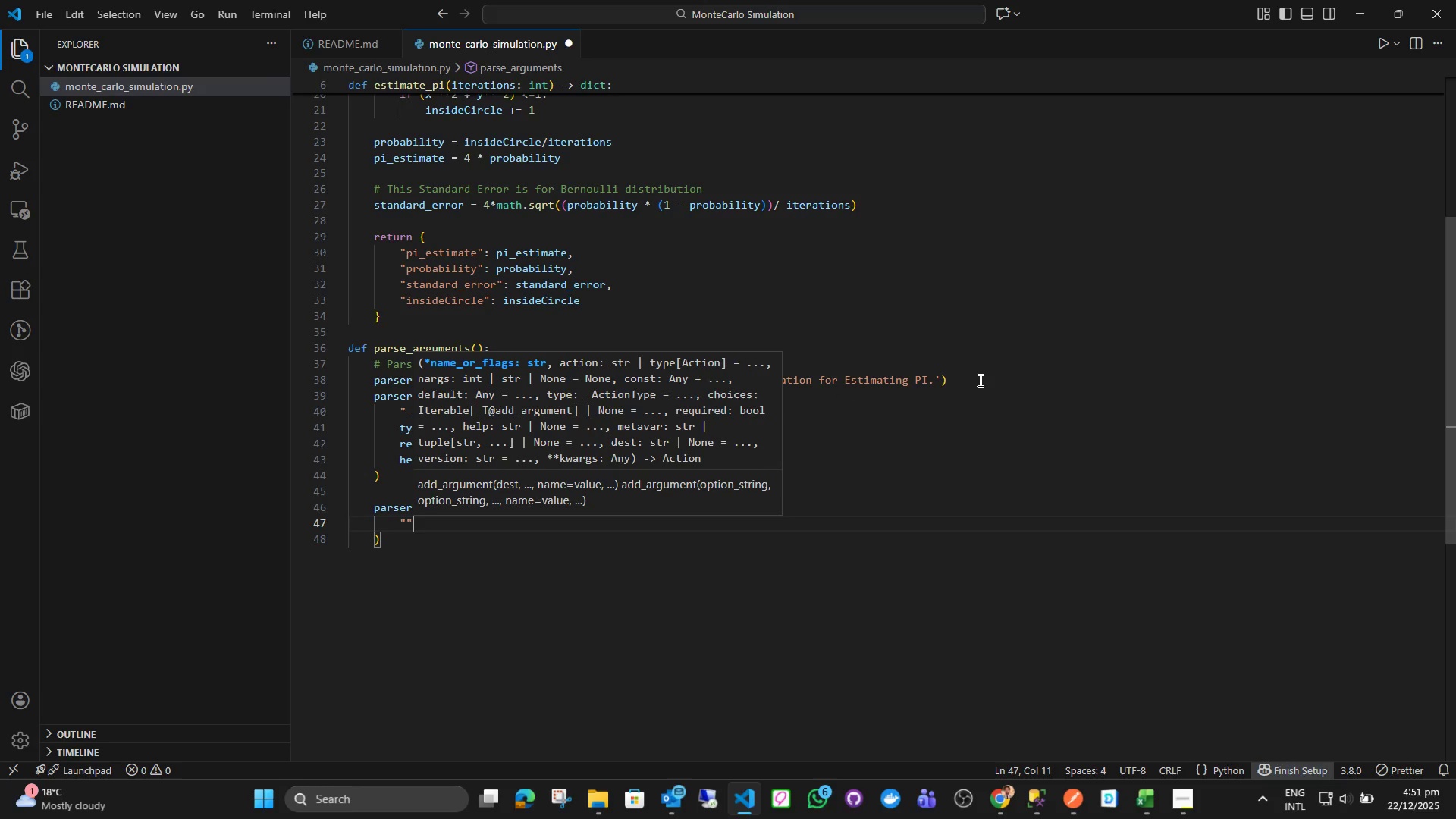 
key(ArrowLeft)
 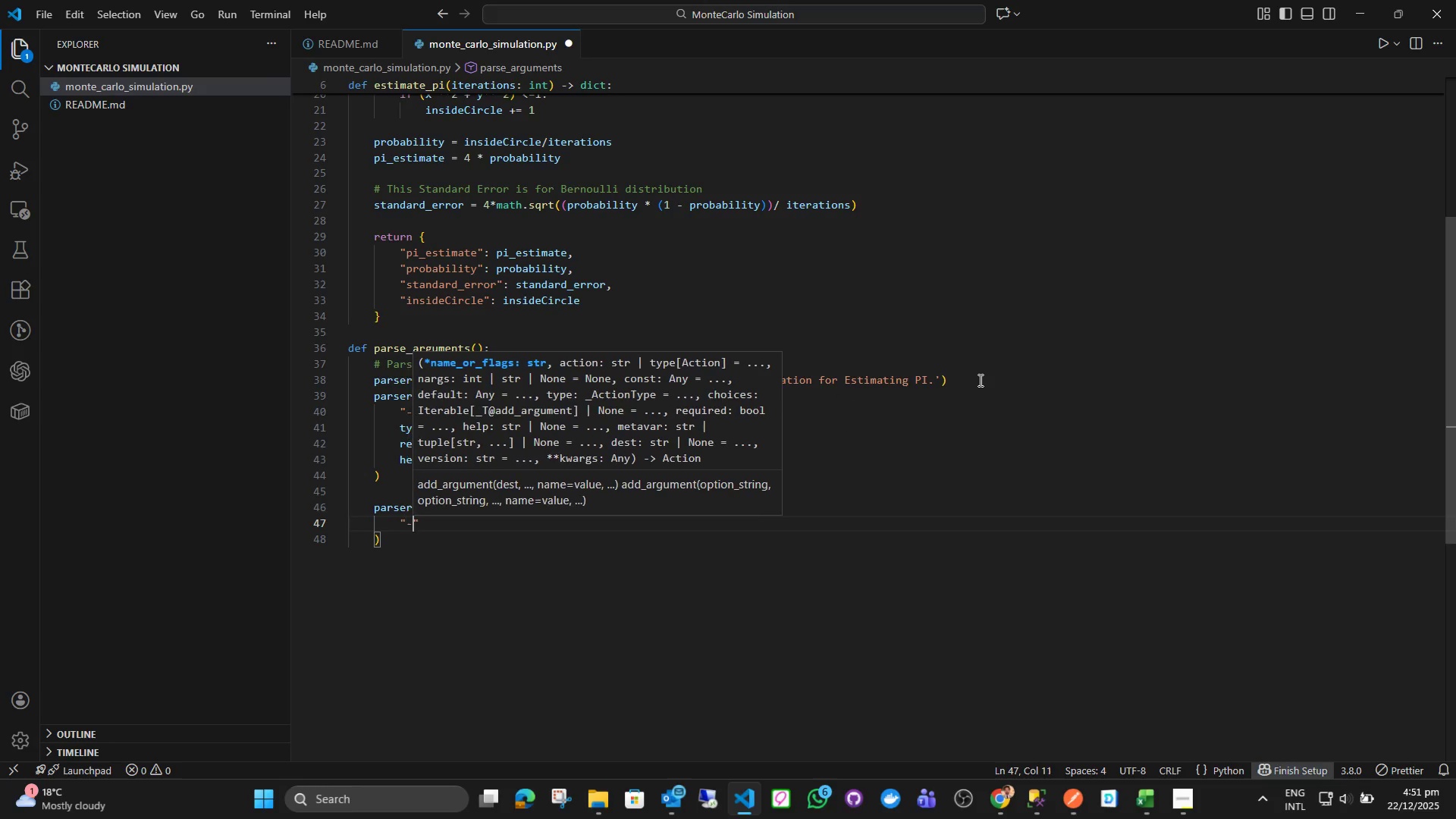 
type(--seed)
 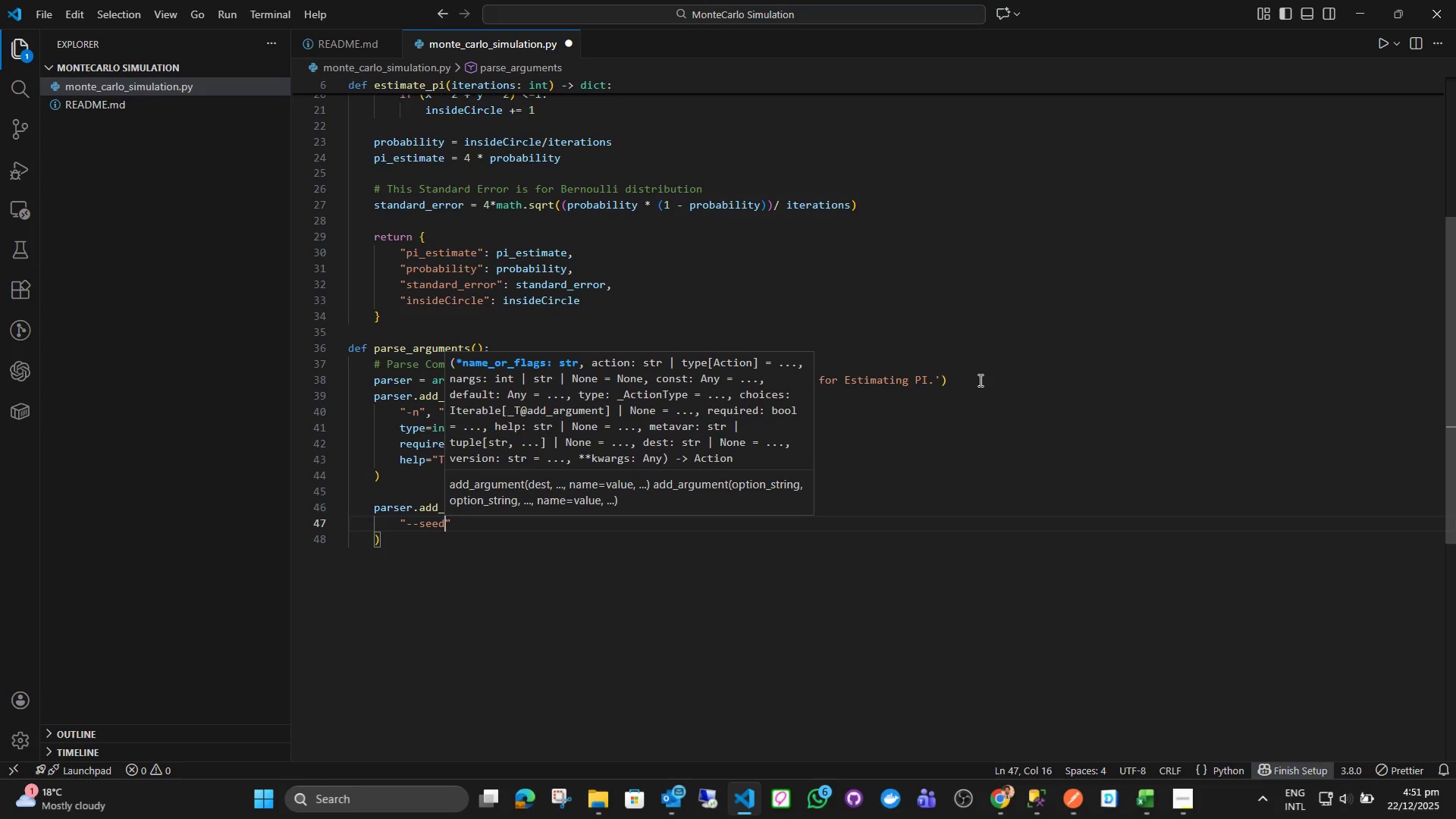 
key(ArrowRight)
 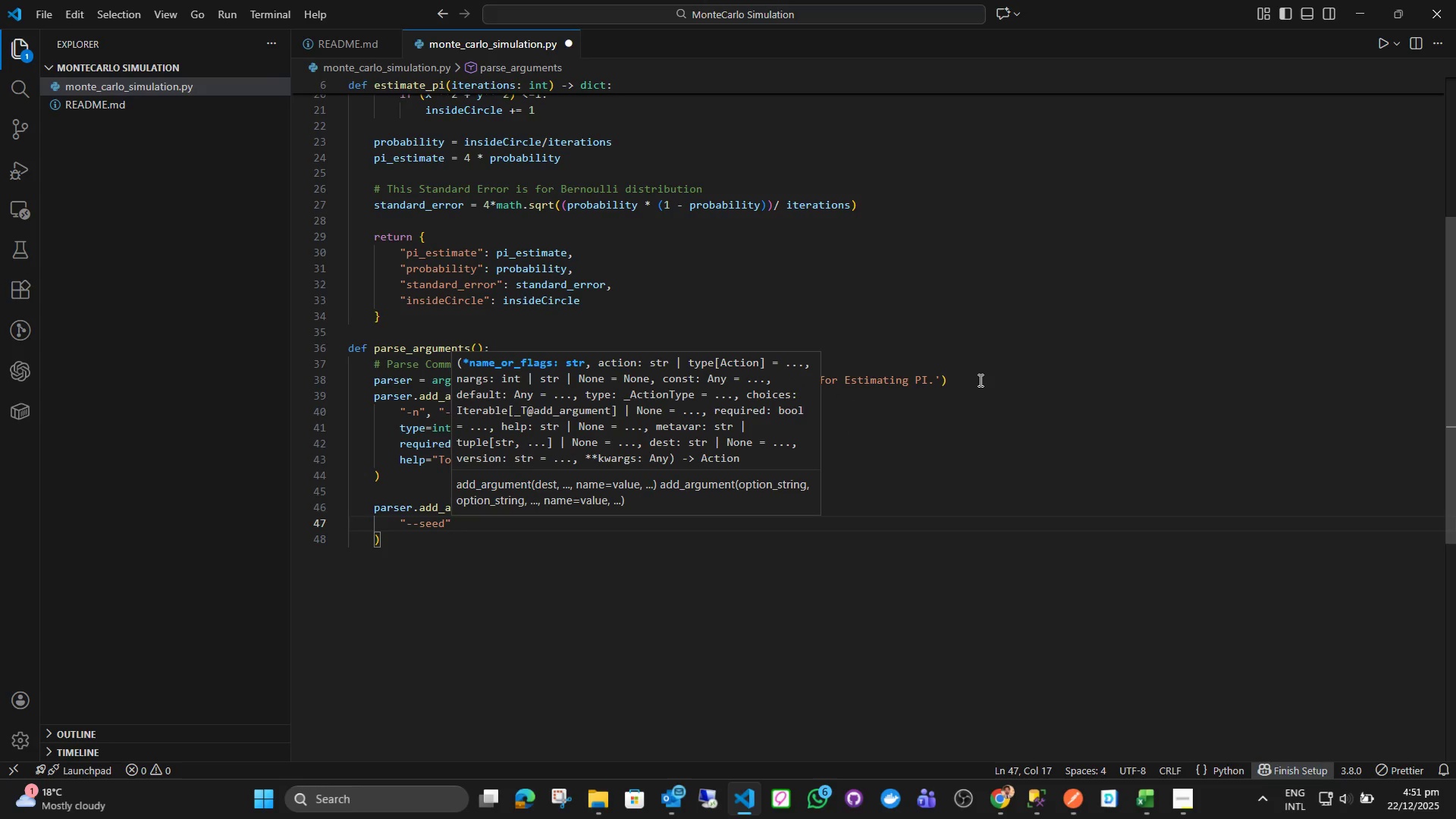 
key(Comma)
 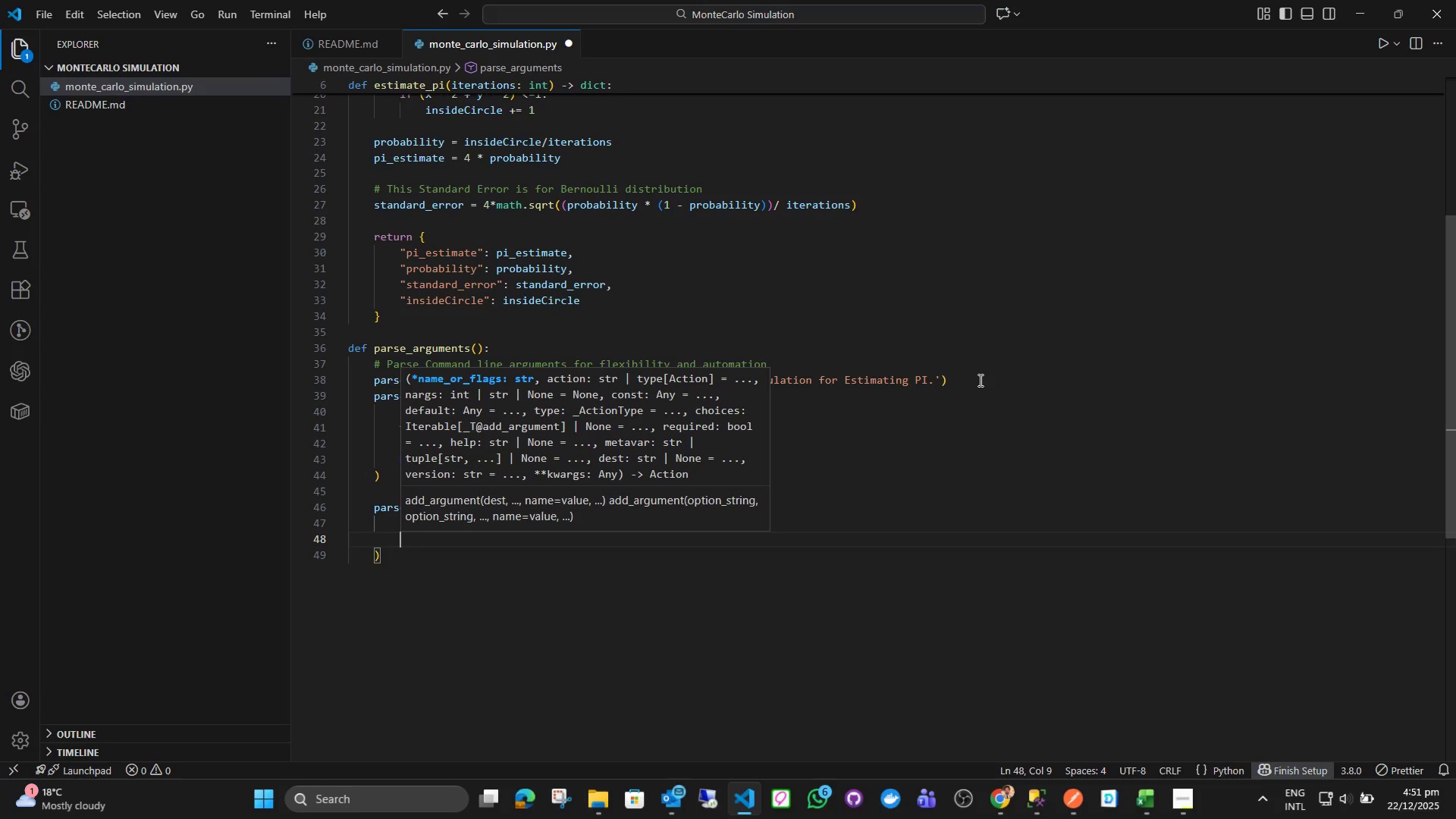 
key(Enter)
 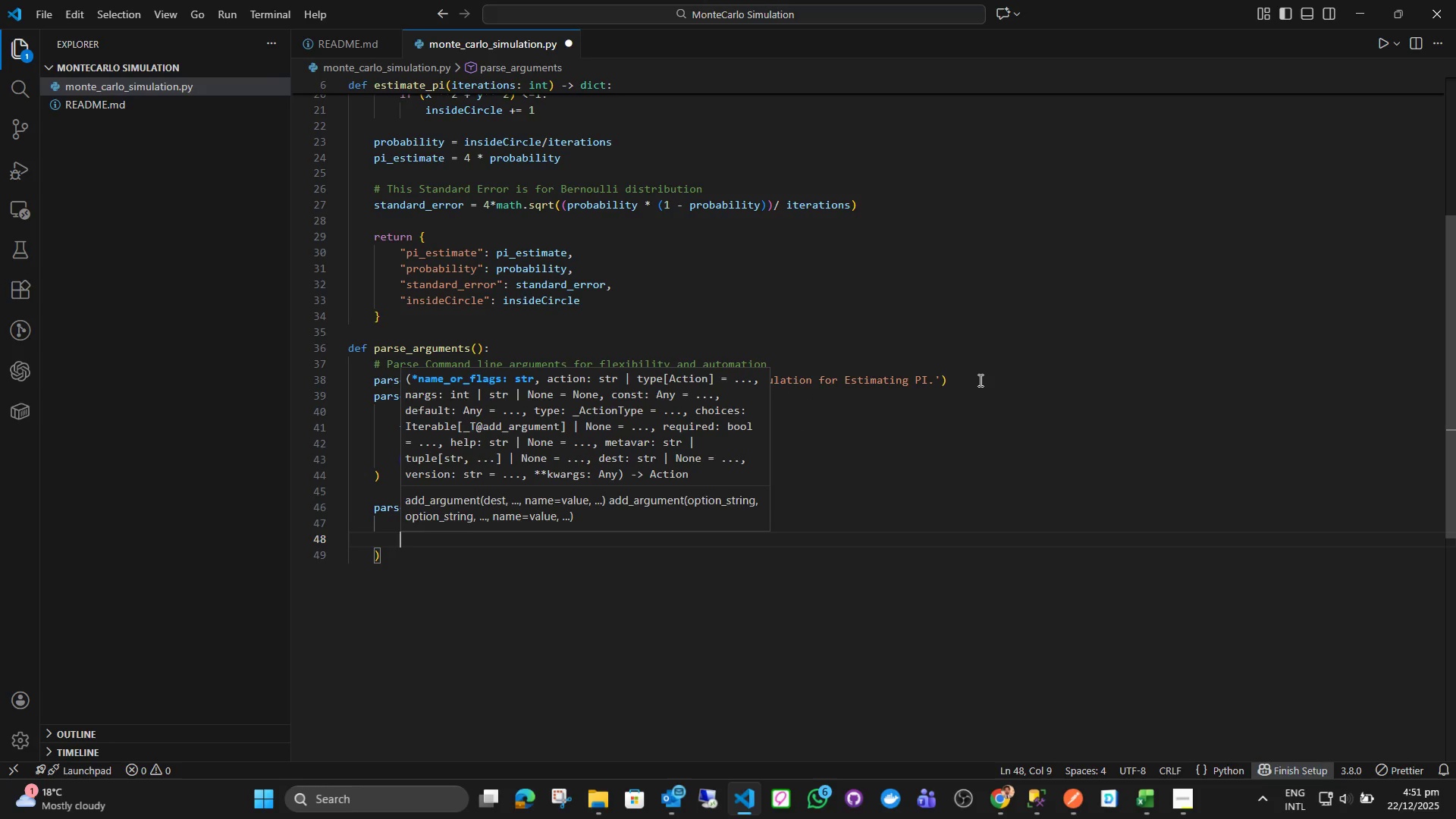 
type(type)
 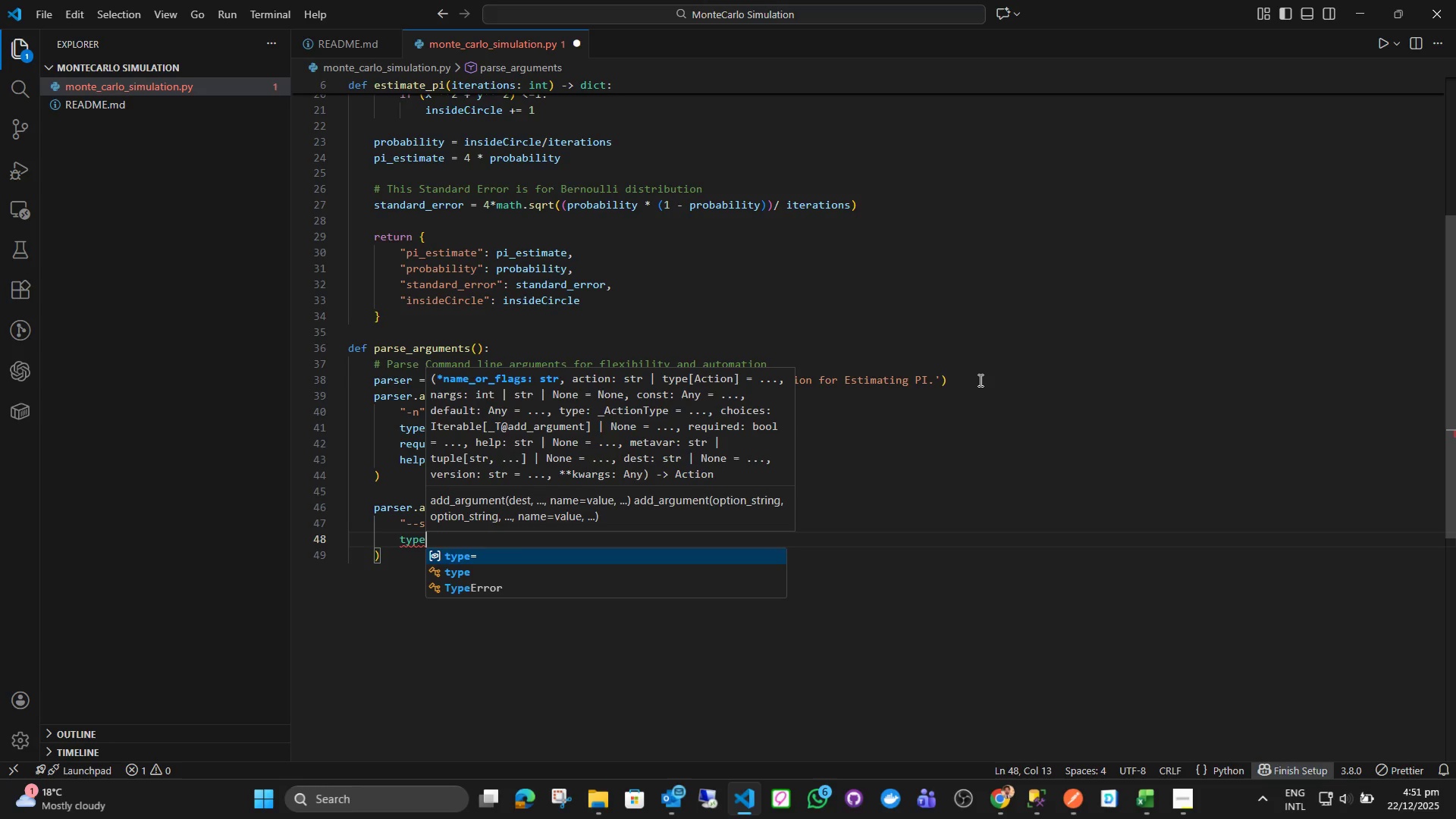 
key(Enter)
 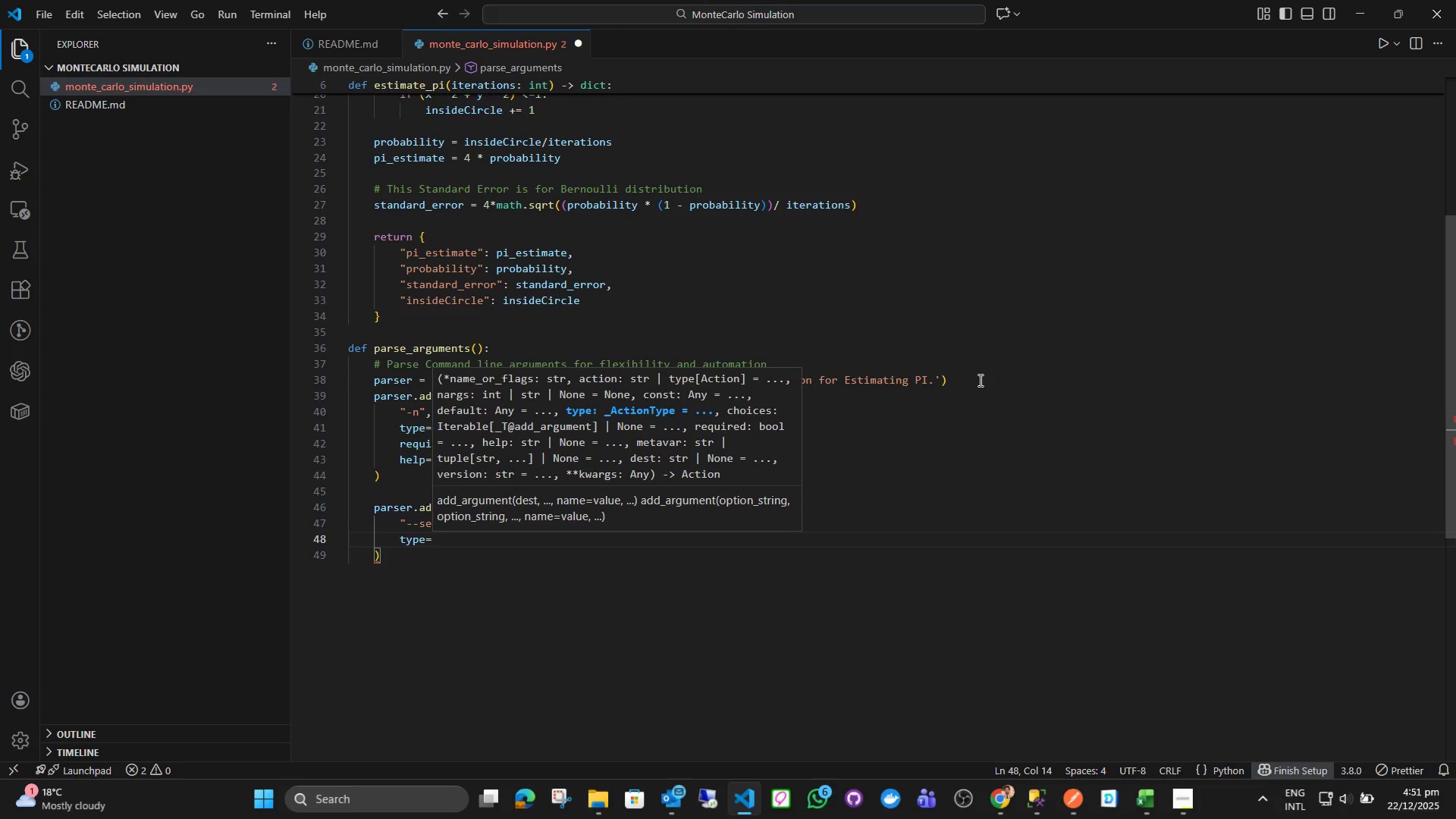 
type(int,)
 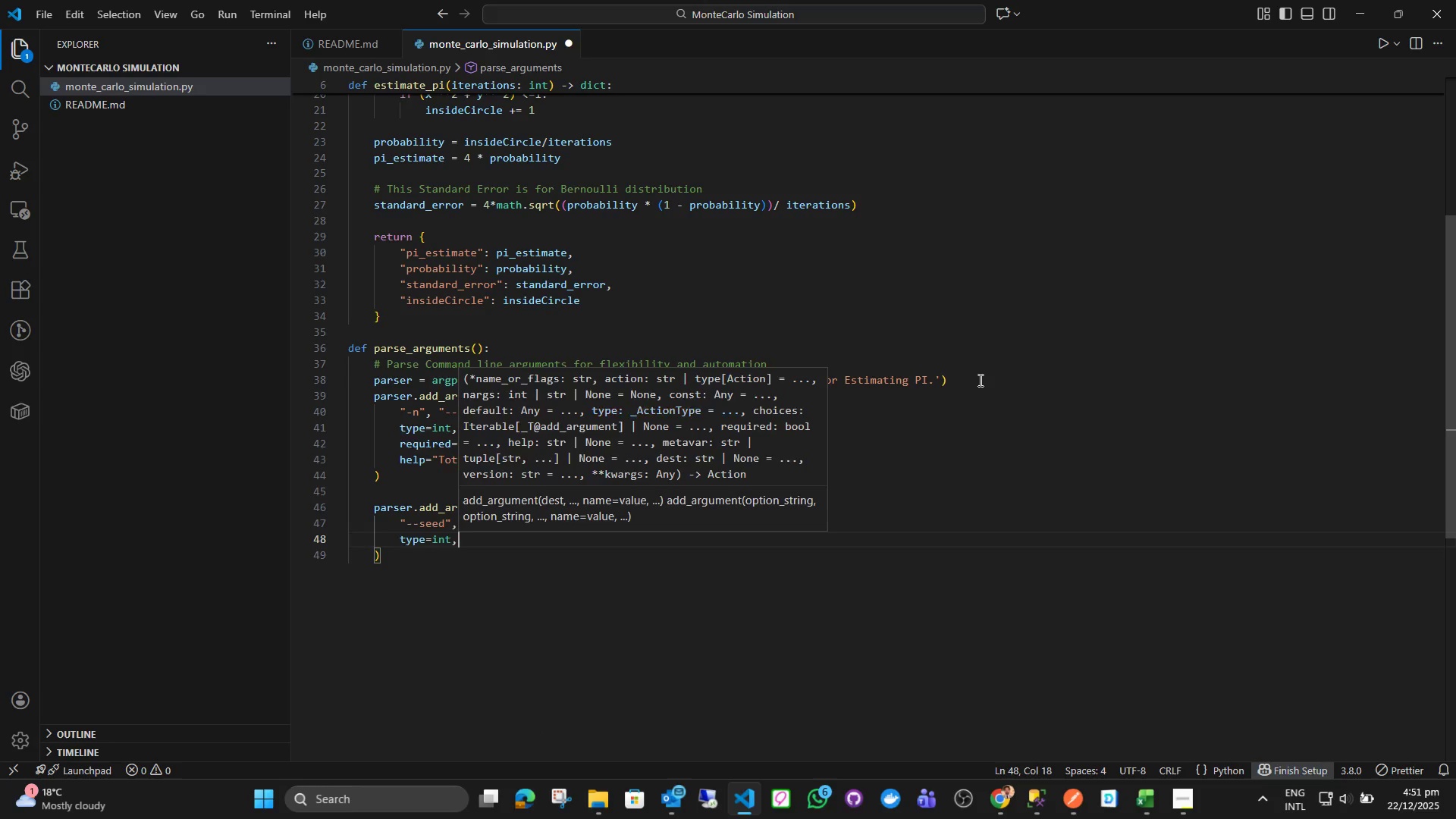 
key(Enter)
 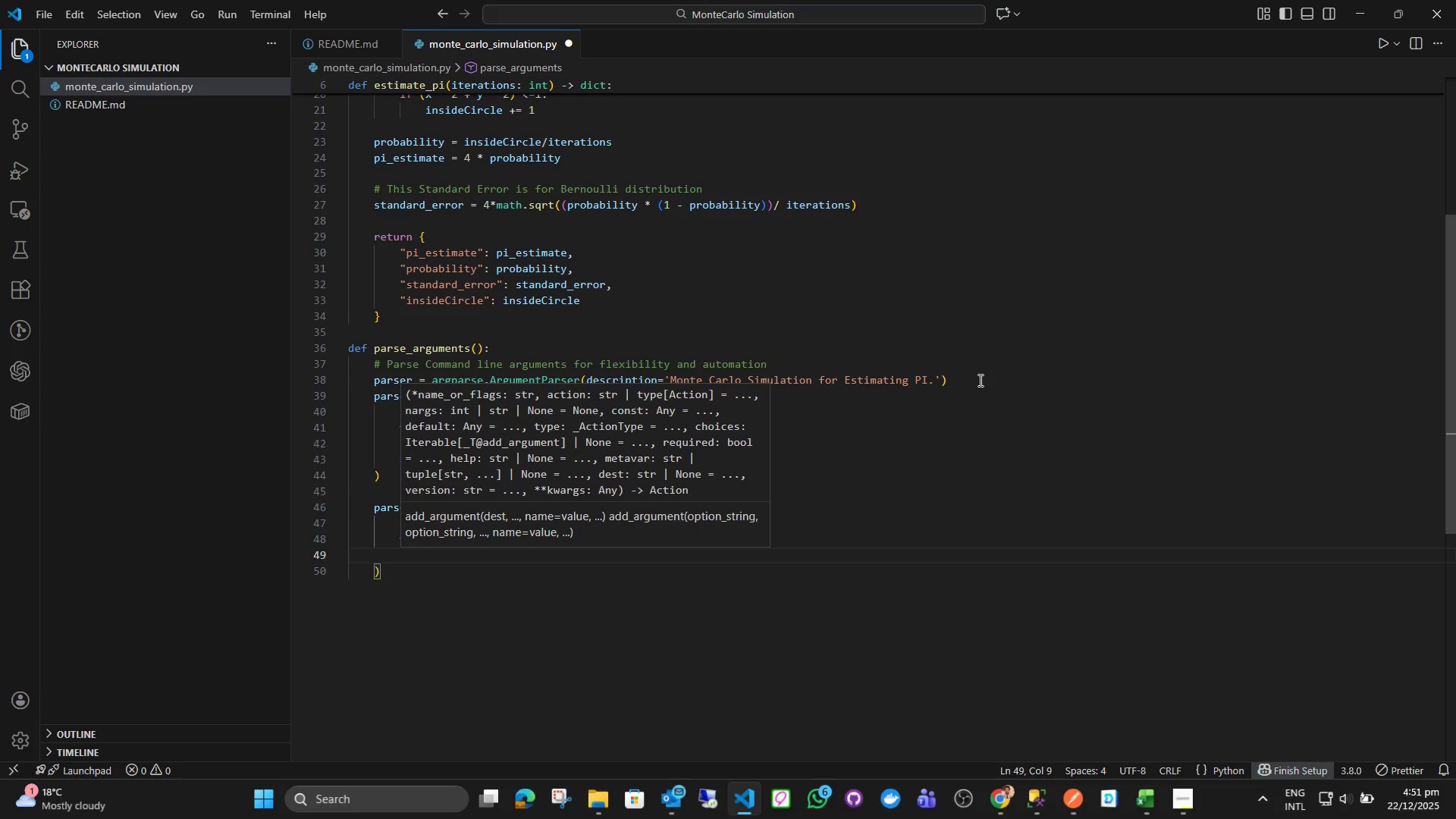 
type(dea)
 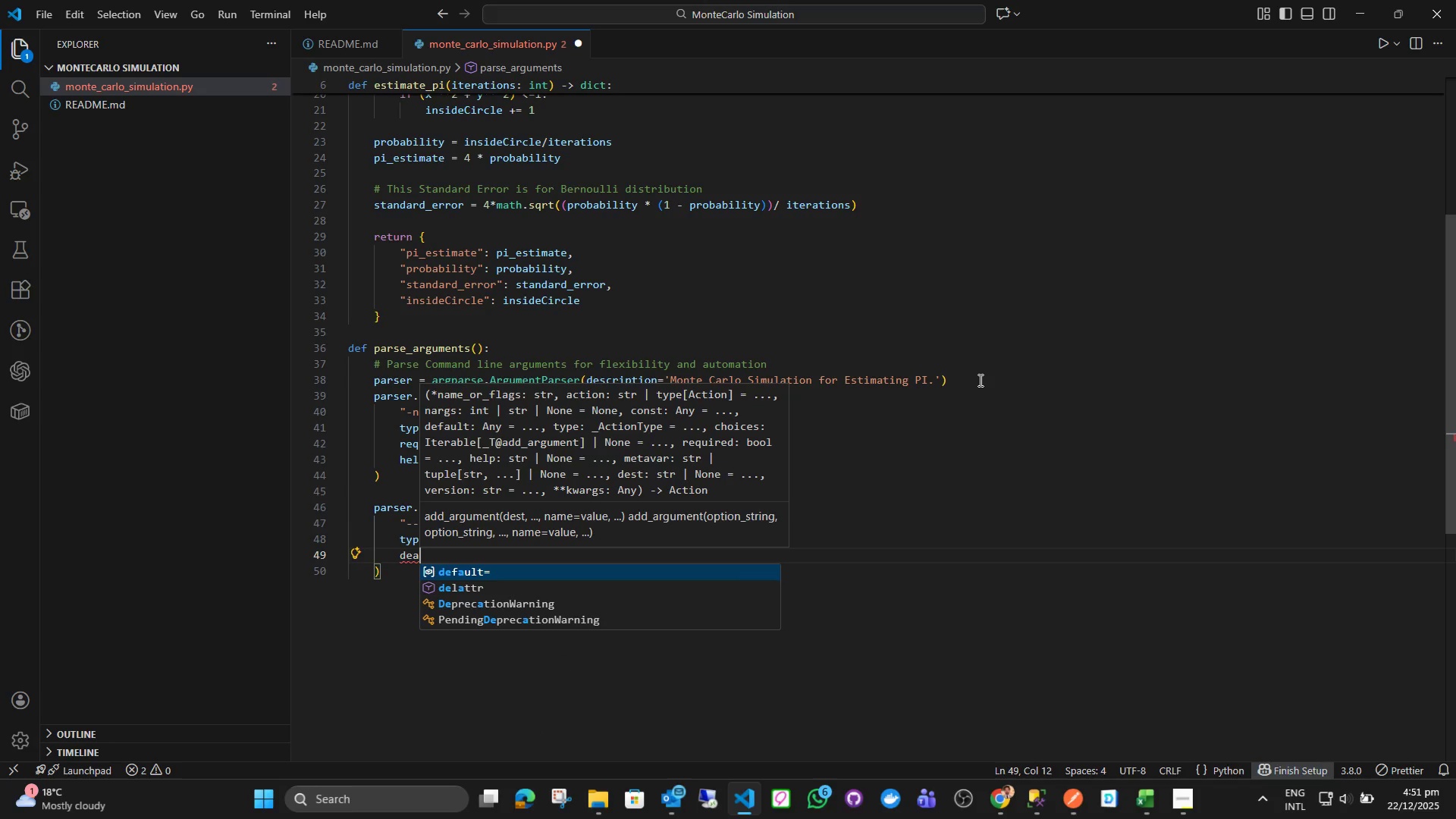 
key(Enter)
 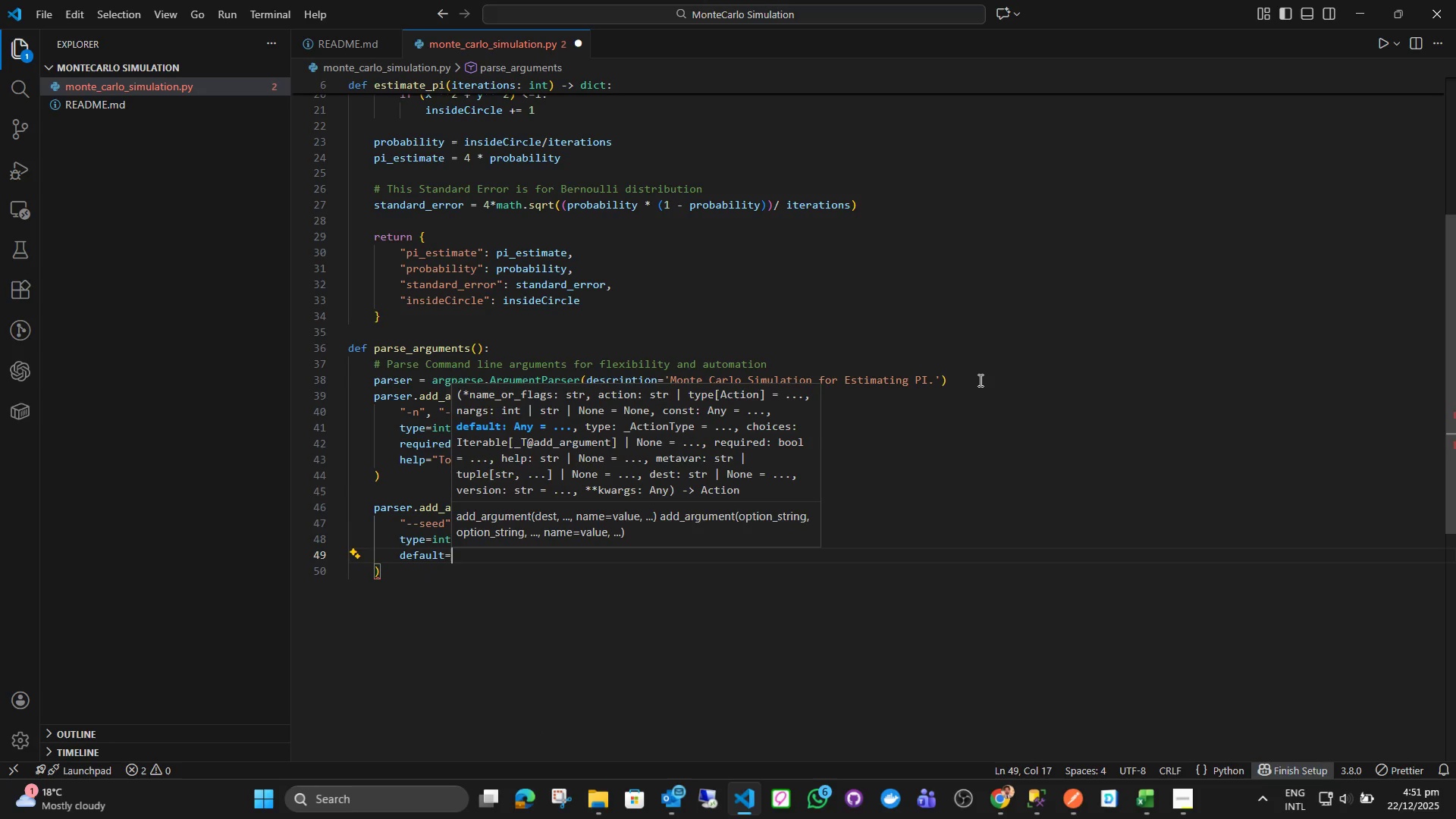 
type(None,)
 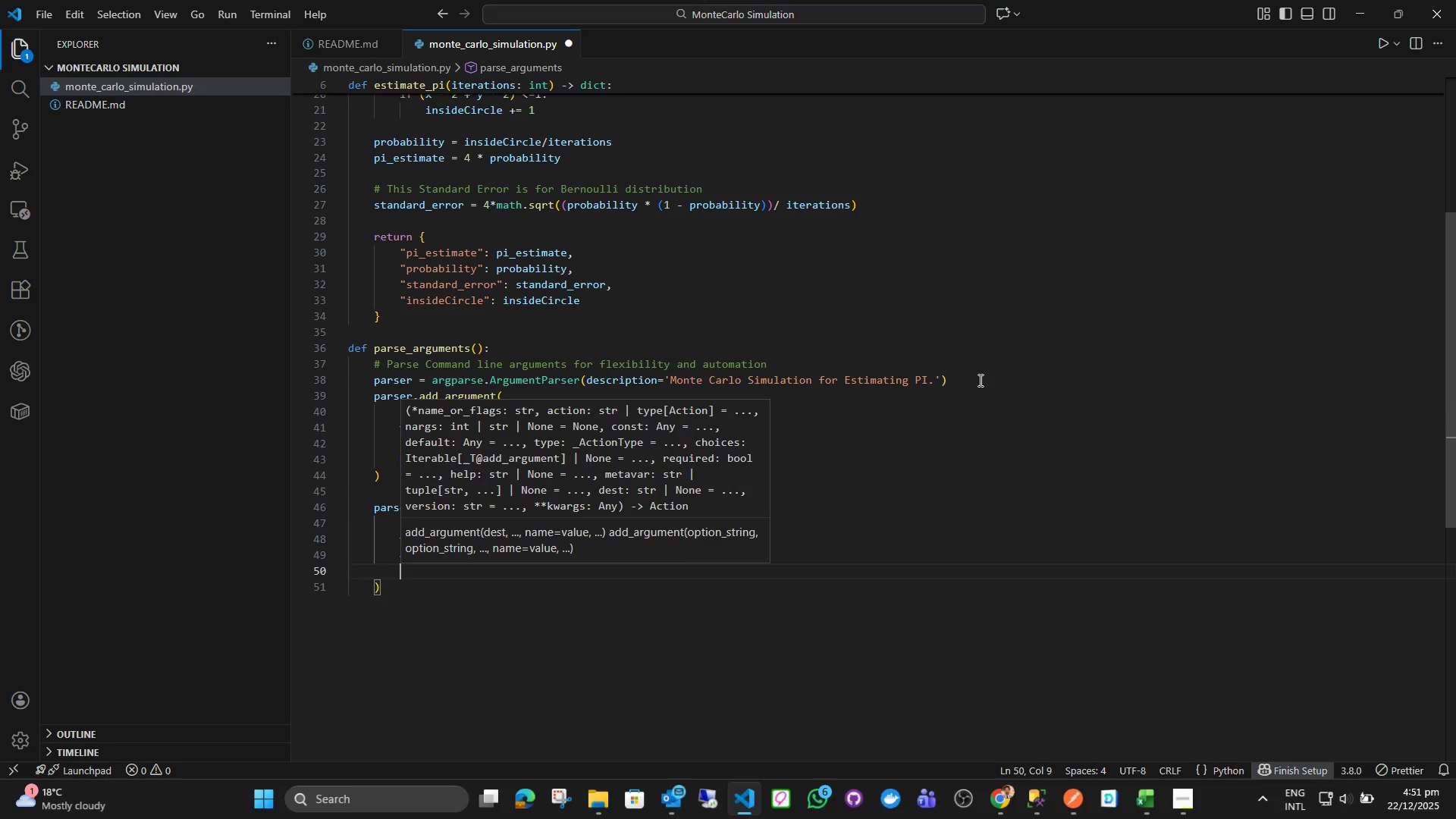 
key(Enter)
 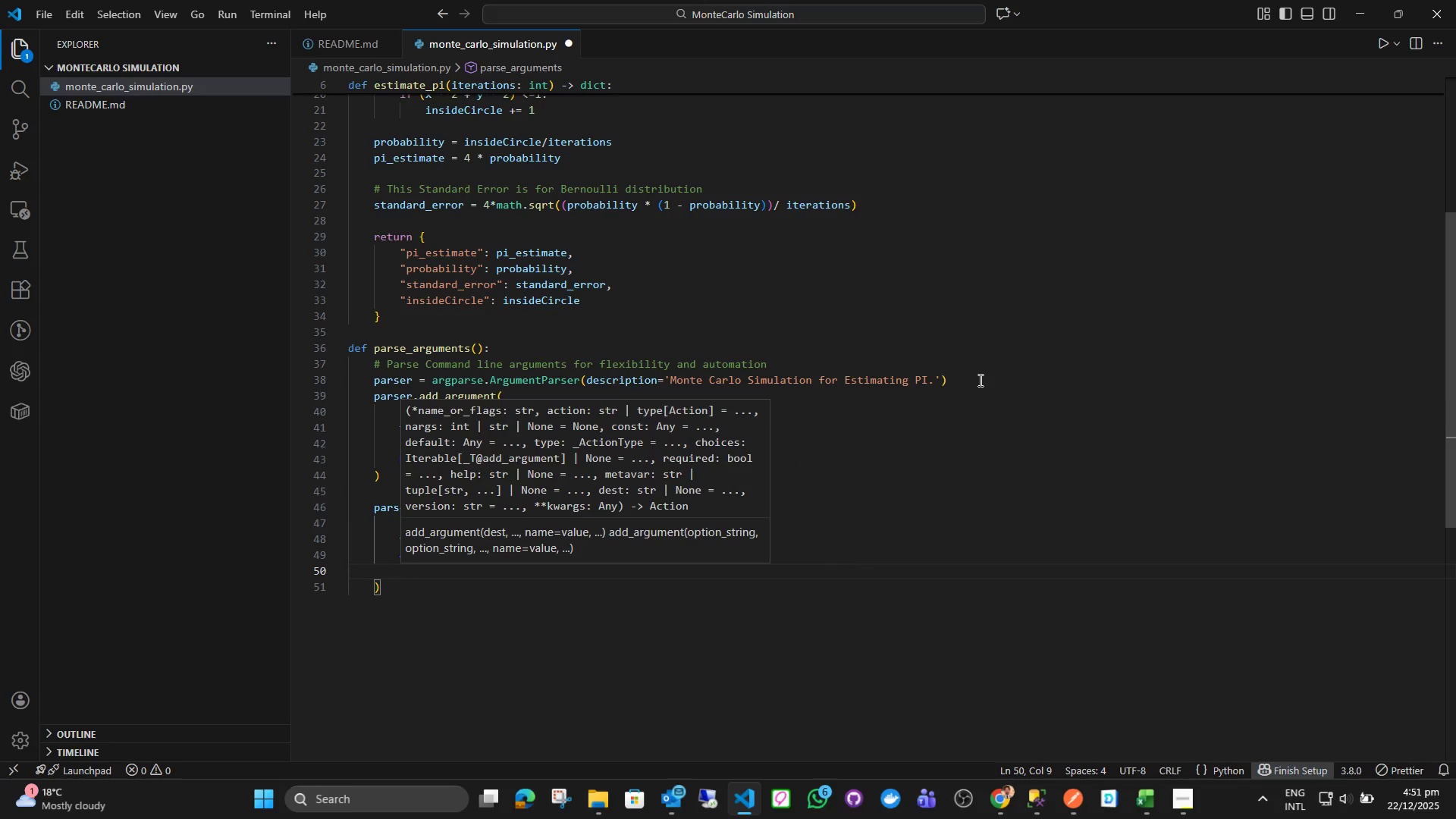 
type(j)
key(Backspace)
type(he)
 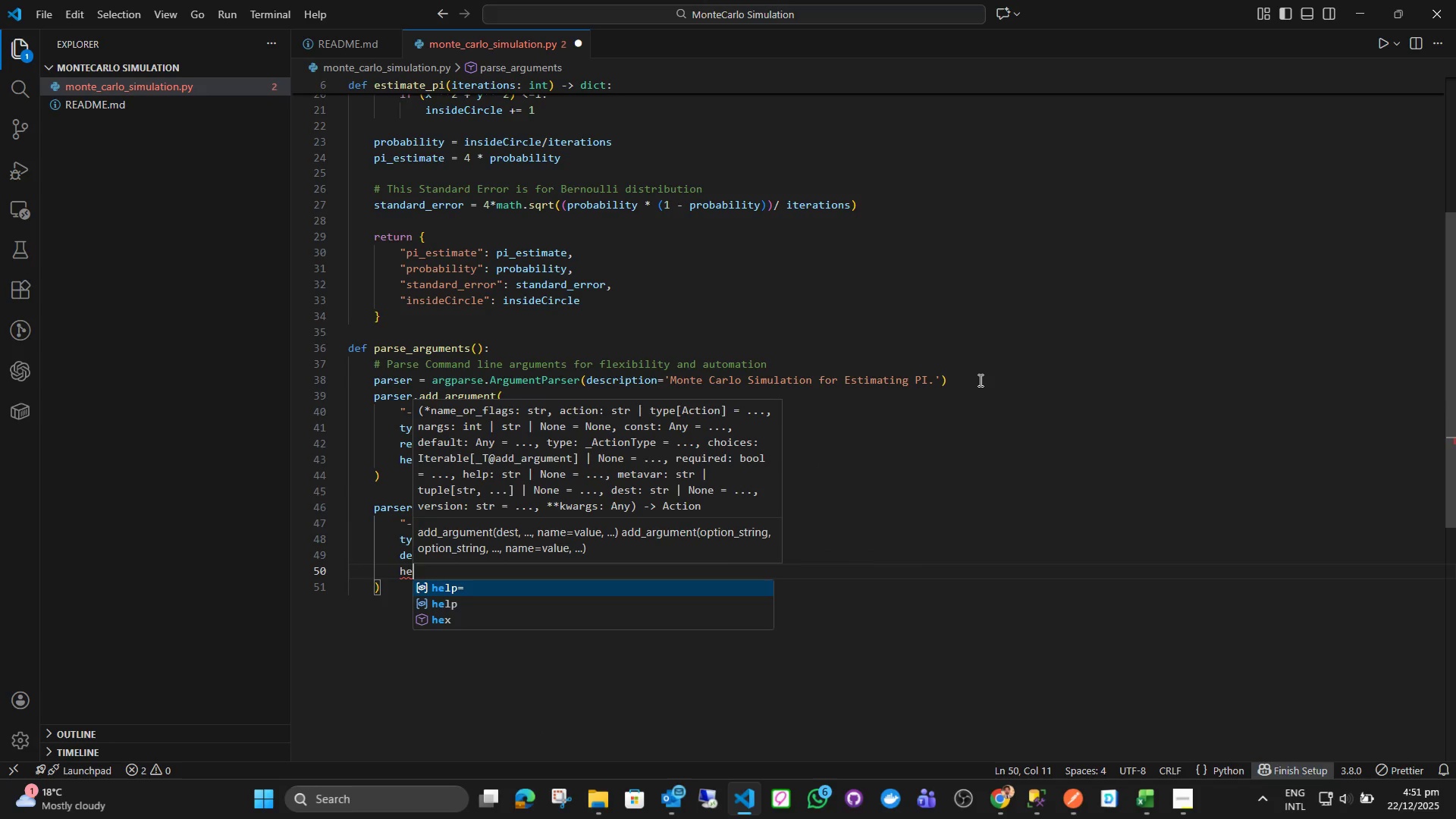 
key(Enter)
 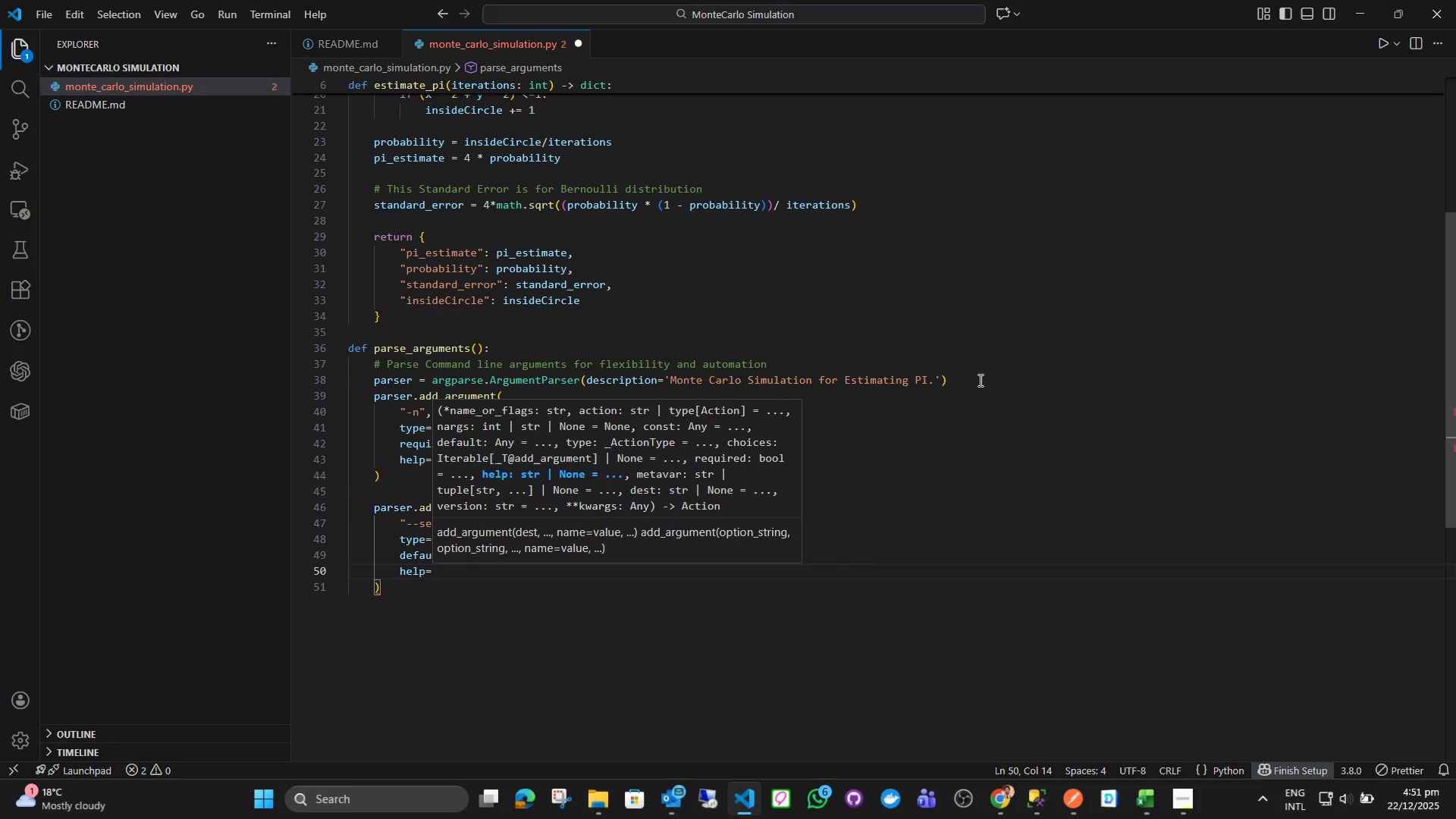 
key(Shift+Quote)
 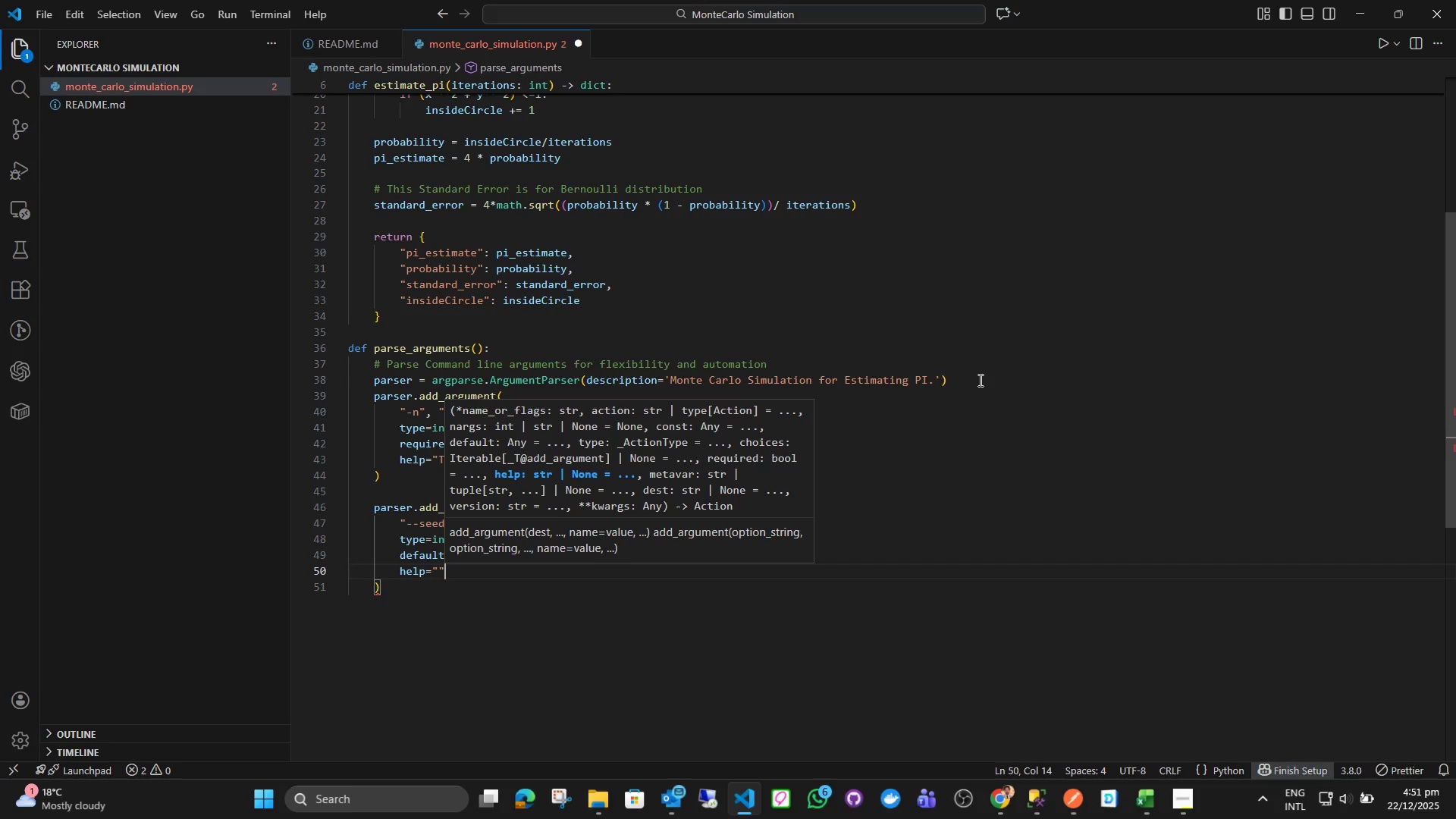 
key(Shift+Quote)
 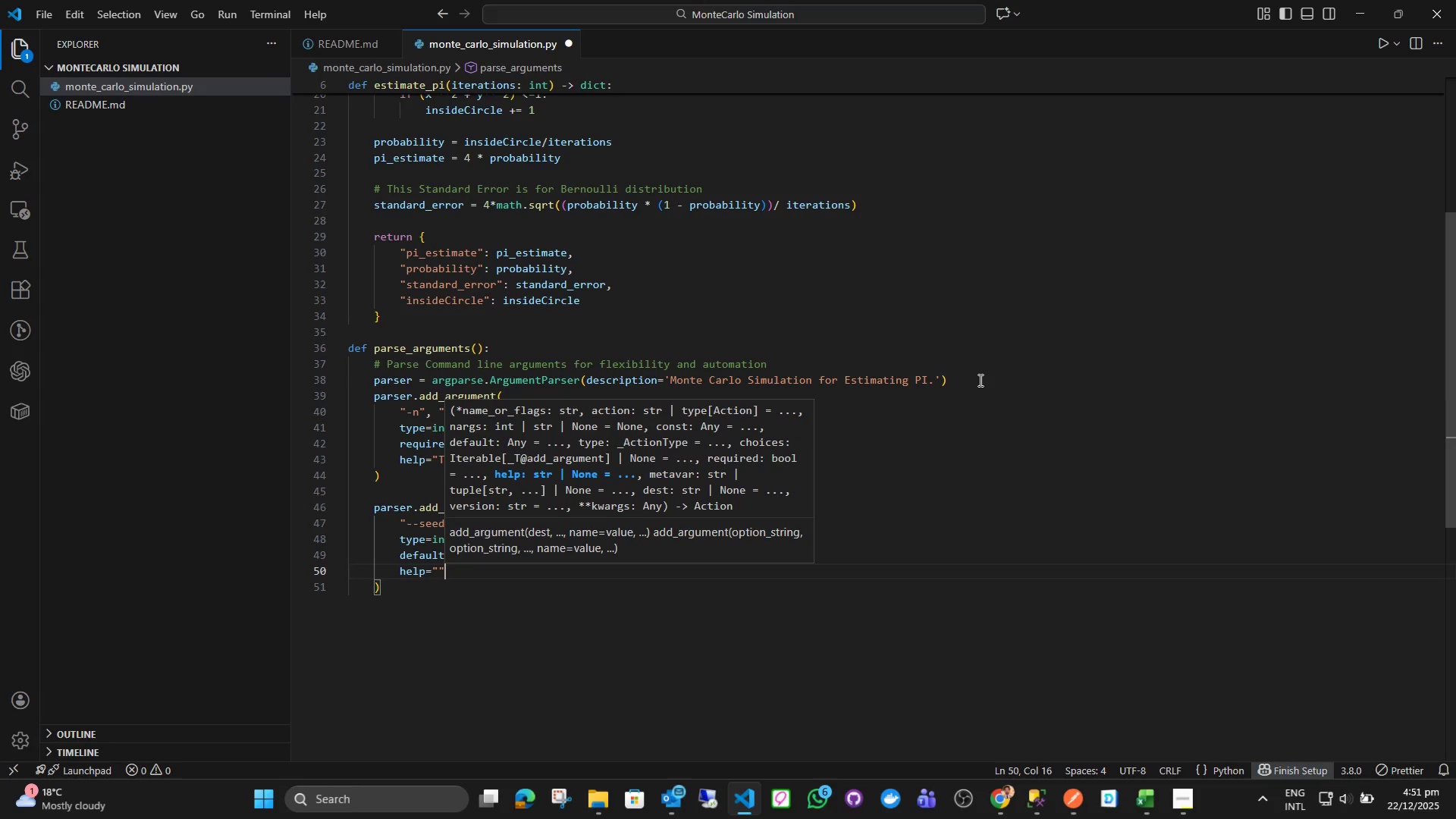 
key(ArrowLeft)
 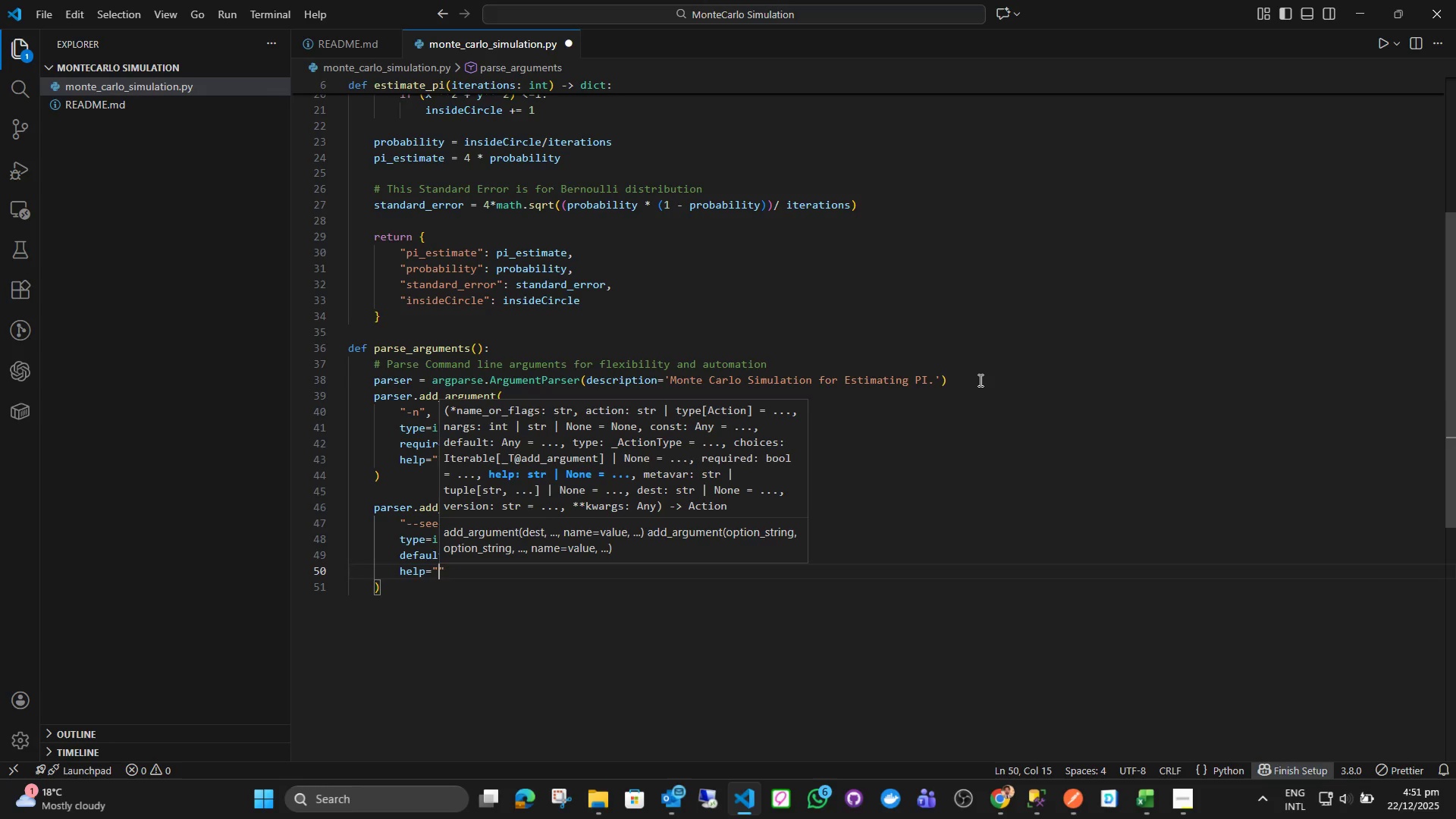 
type(Random seed for repo)
key(Backspace)
type(roducible results)
 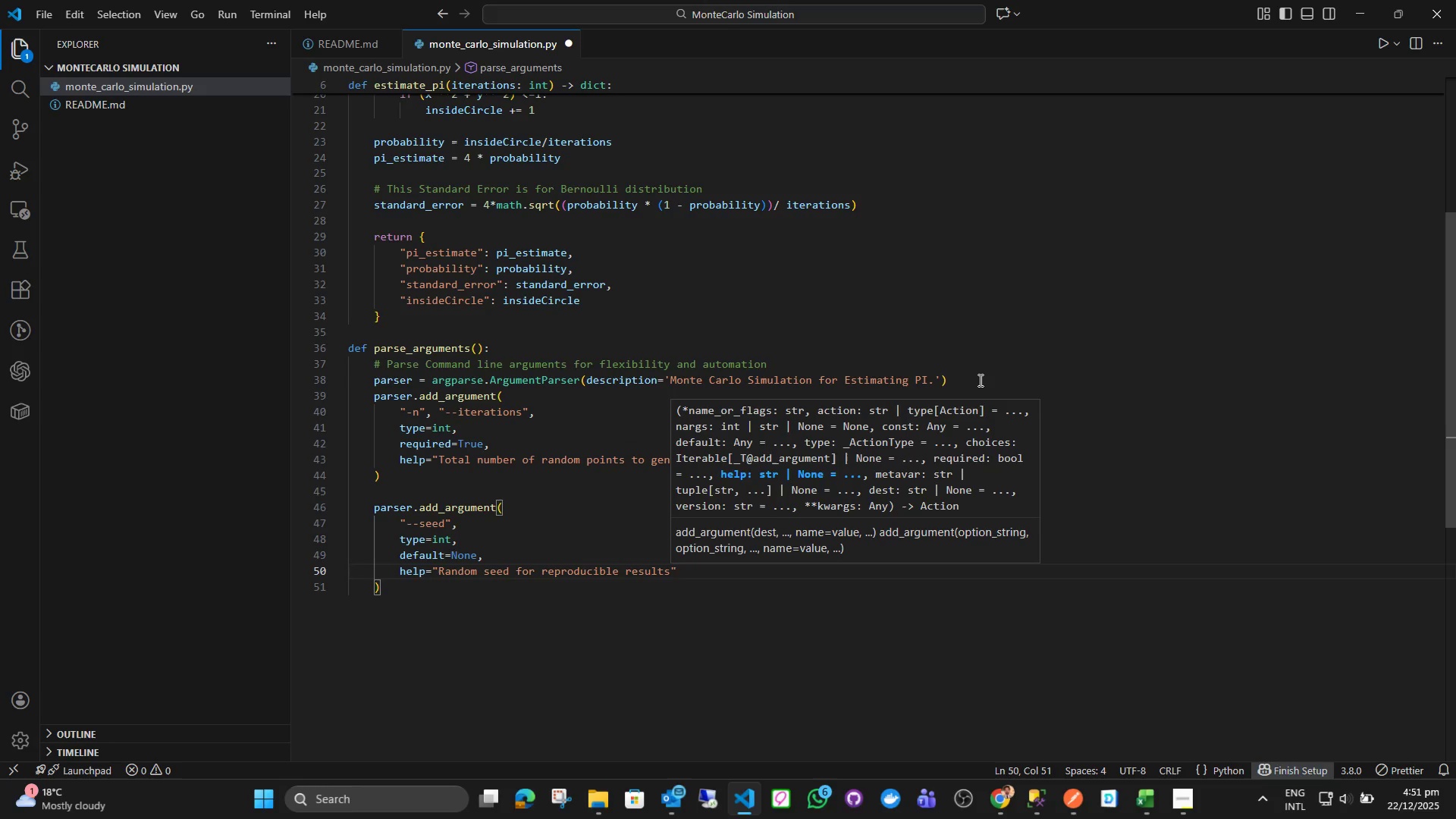 
key(ArrowRight)
 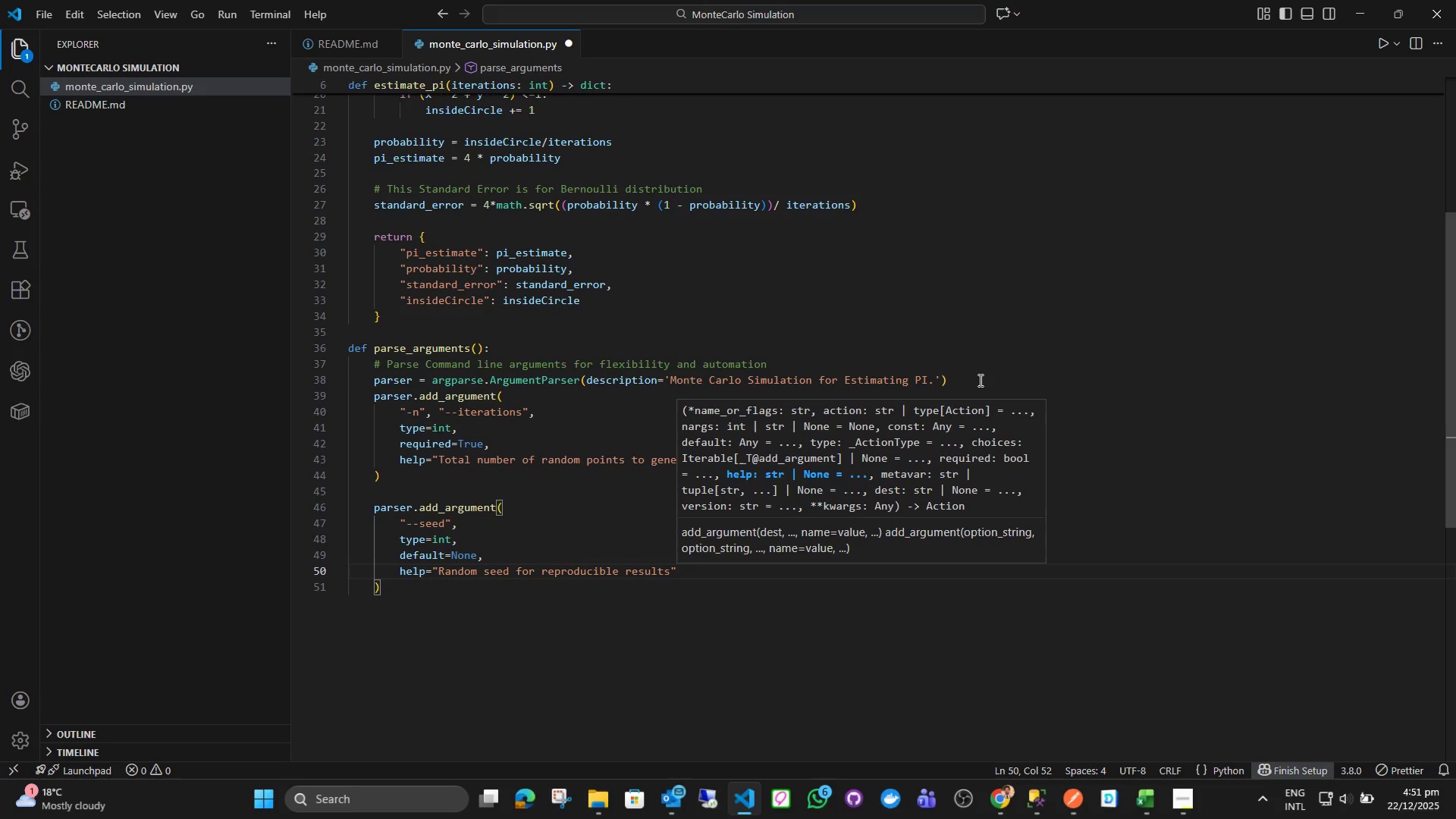 
key(ArrowLeft)
 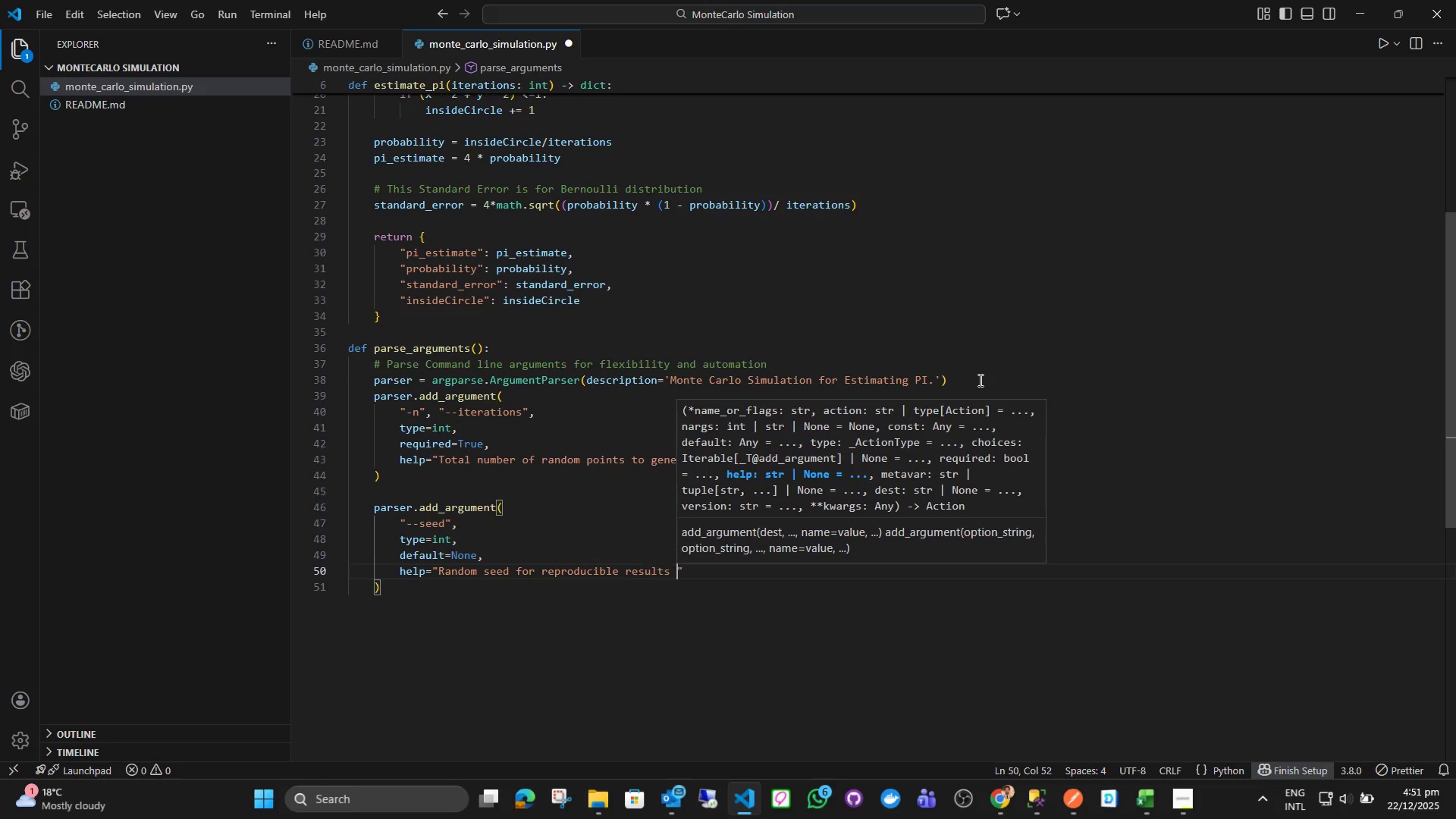 
type( (Optional)
 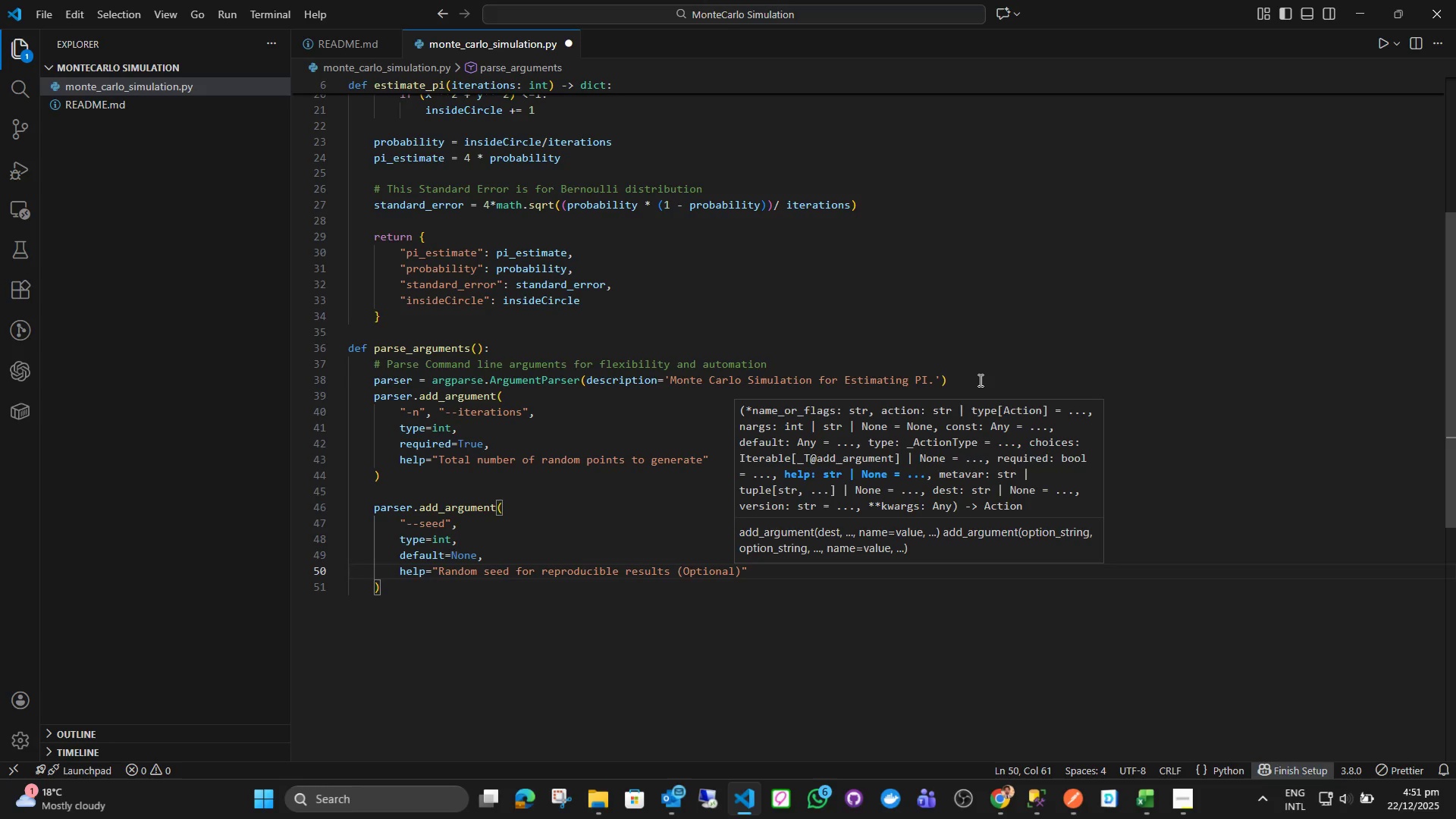 
key(ArrowRight)
 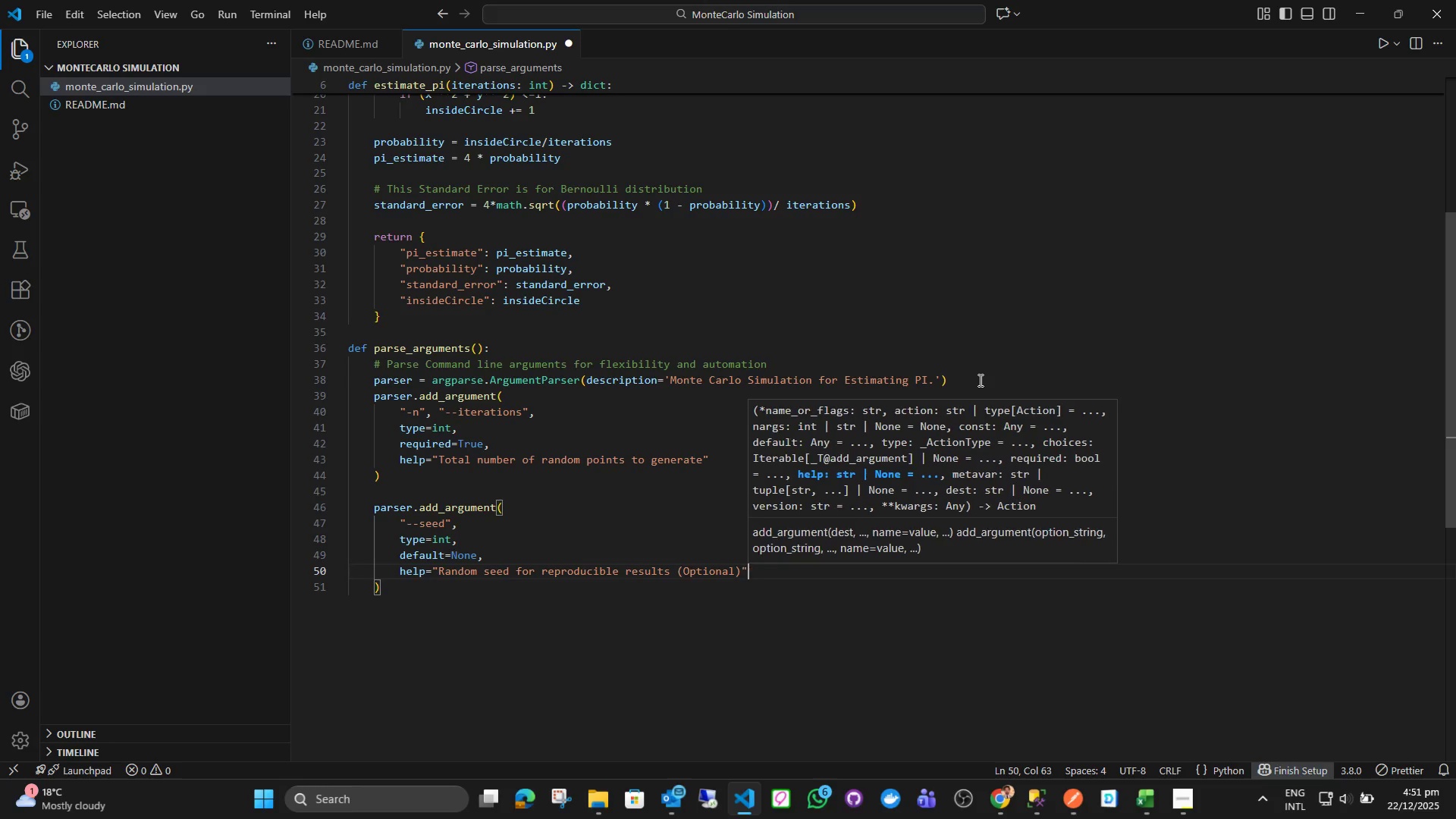 
key(ArrowRight)
 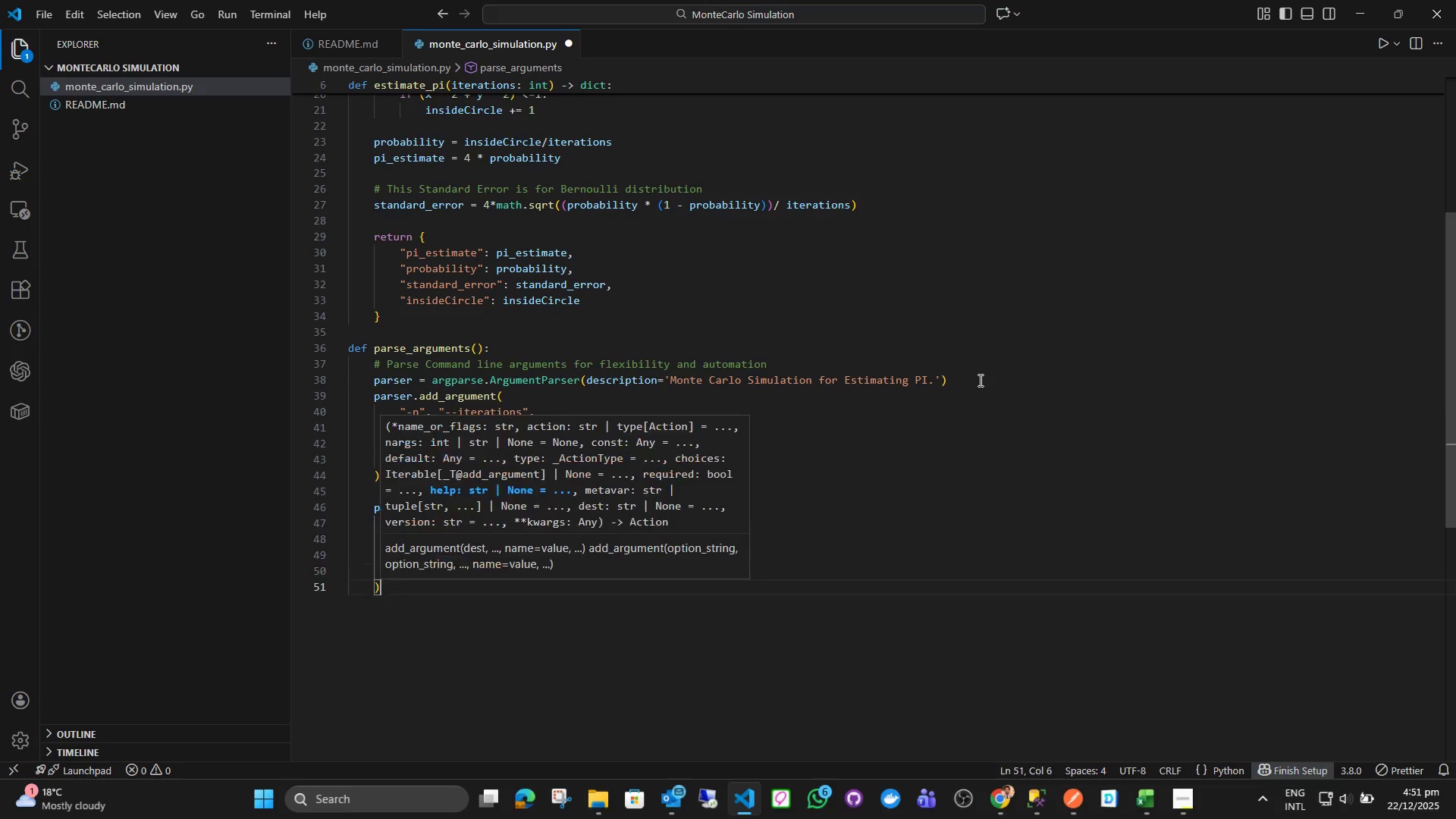 
key(ArrowDown)
 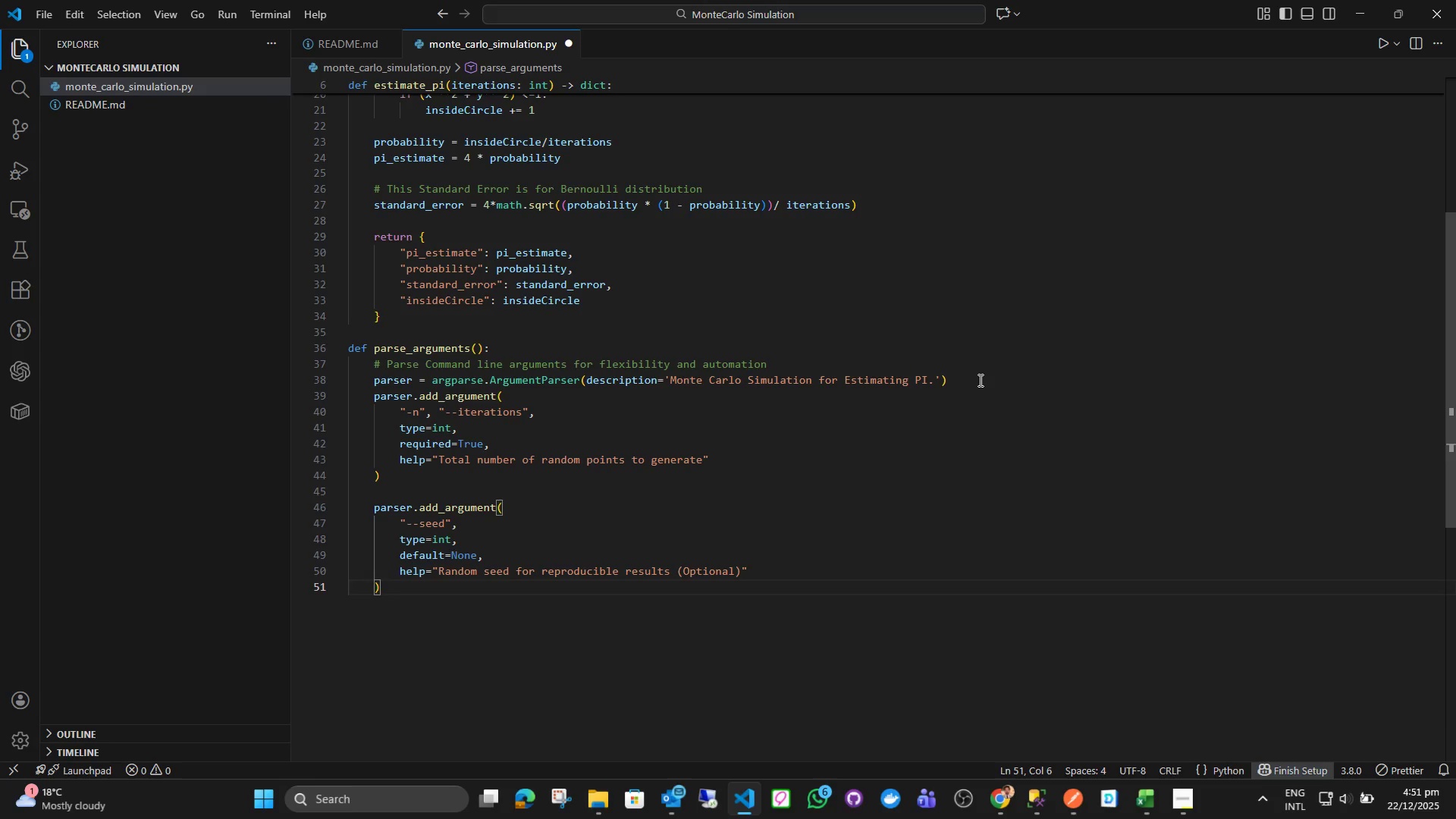 
key(Enter)
 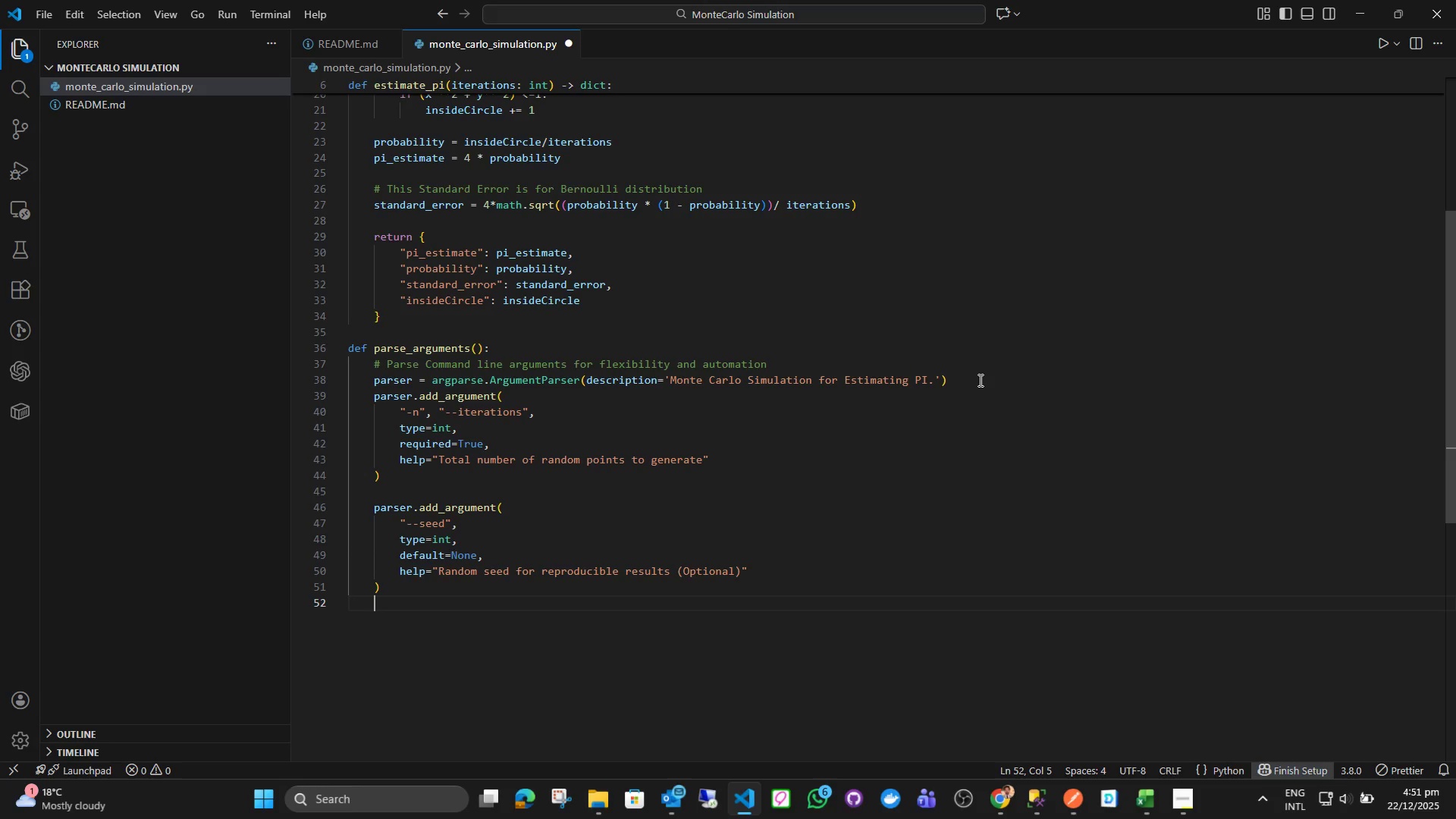 
key(R)
 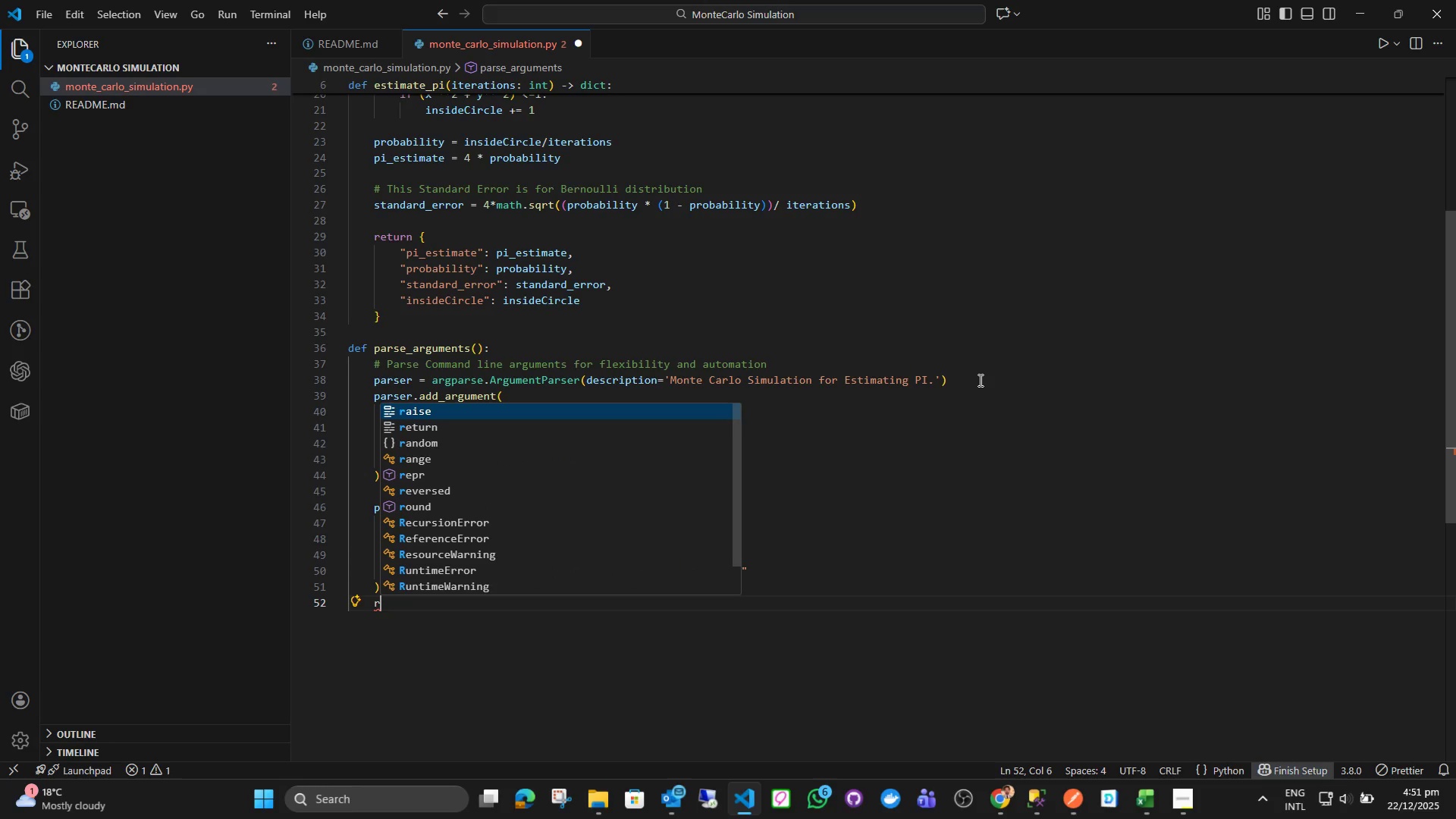 
key(Backspace)
 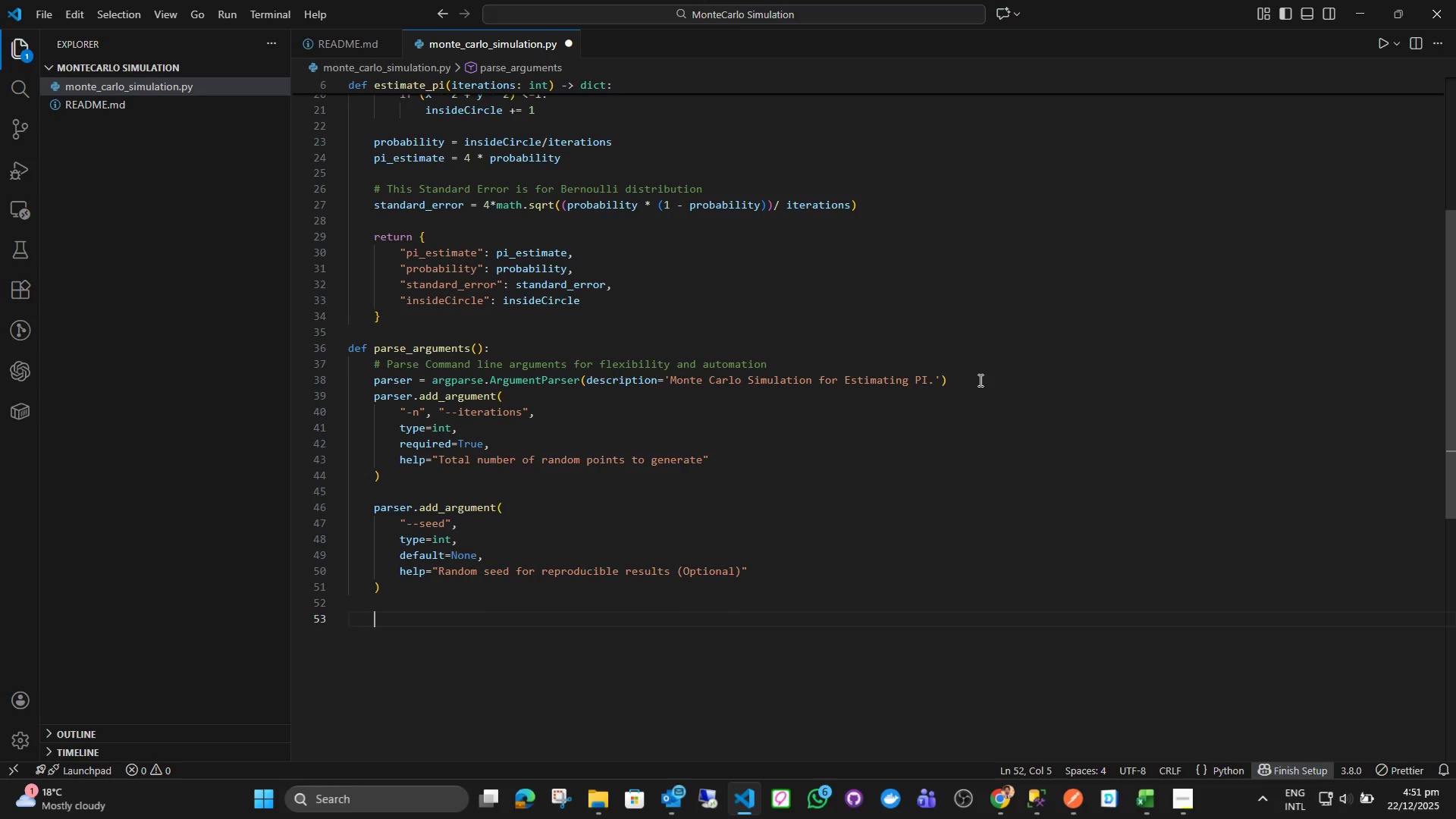 
key(Enter)
 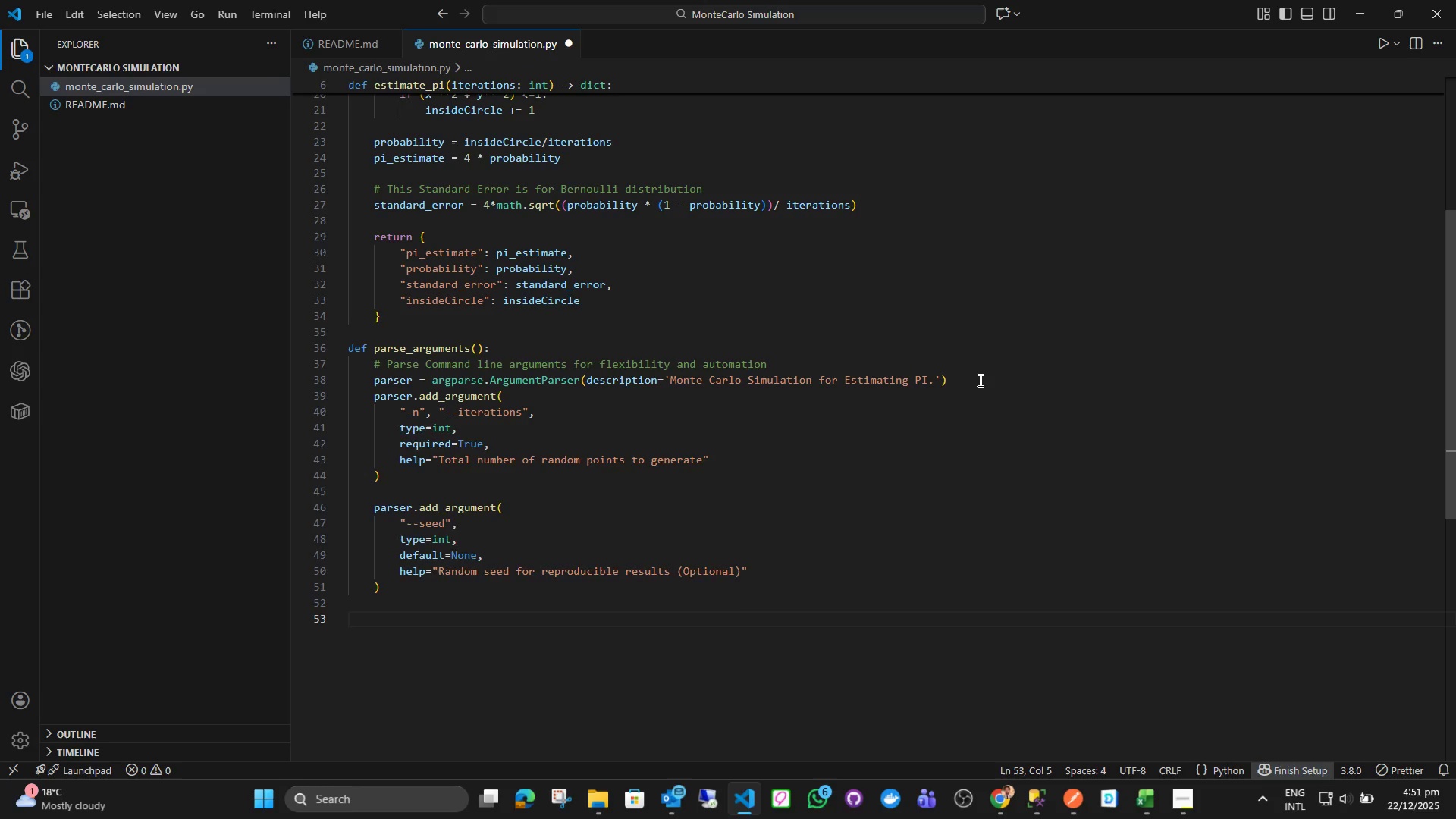 
type(rt)
key(Backspace)
type(eturn parser.pars)
 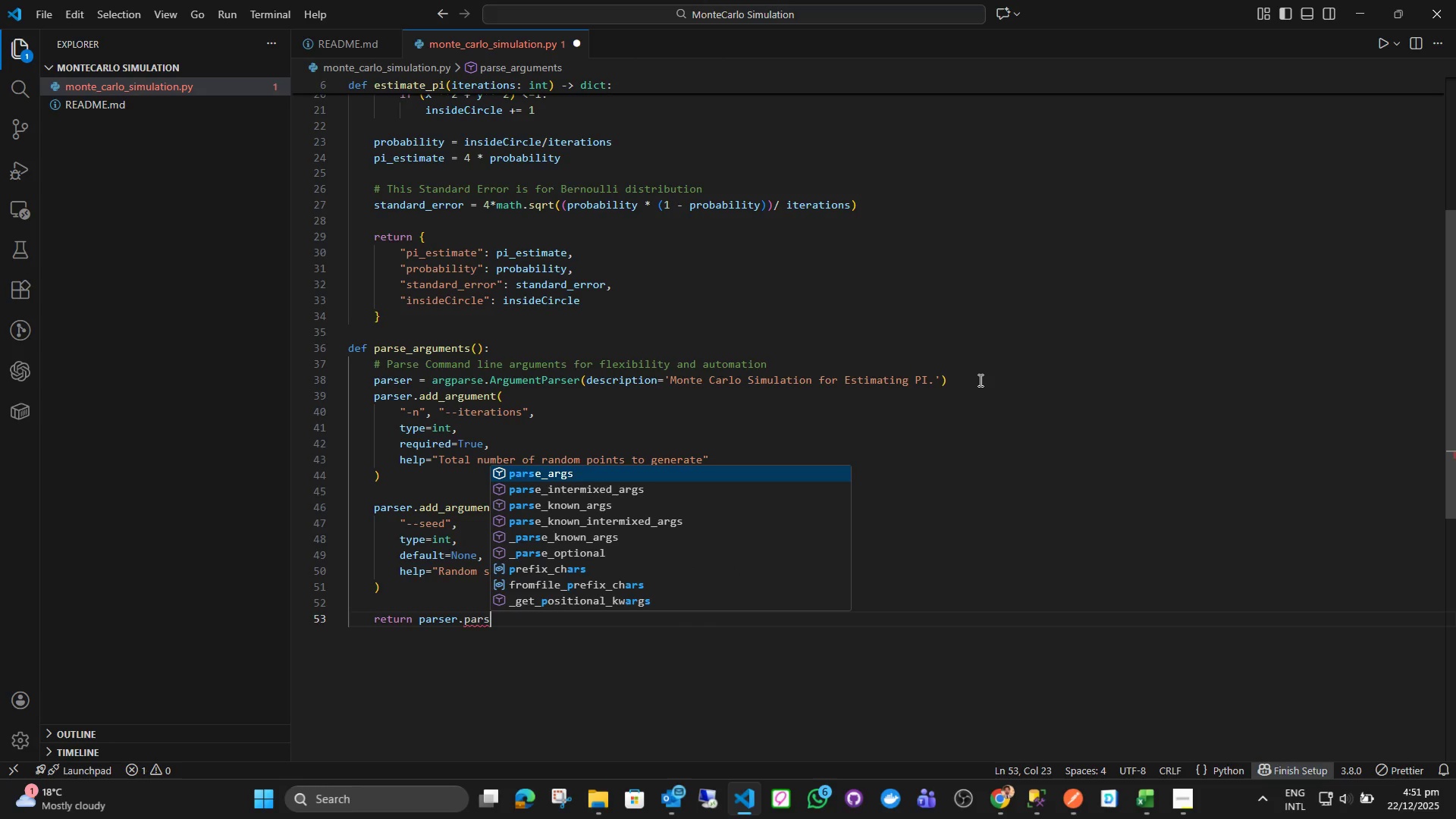 
key(Enter)
 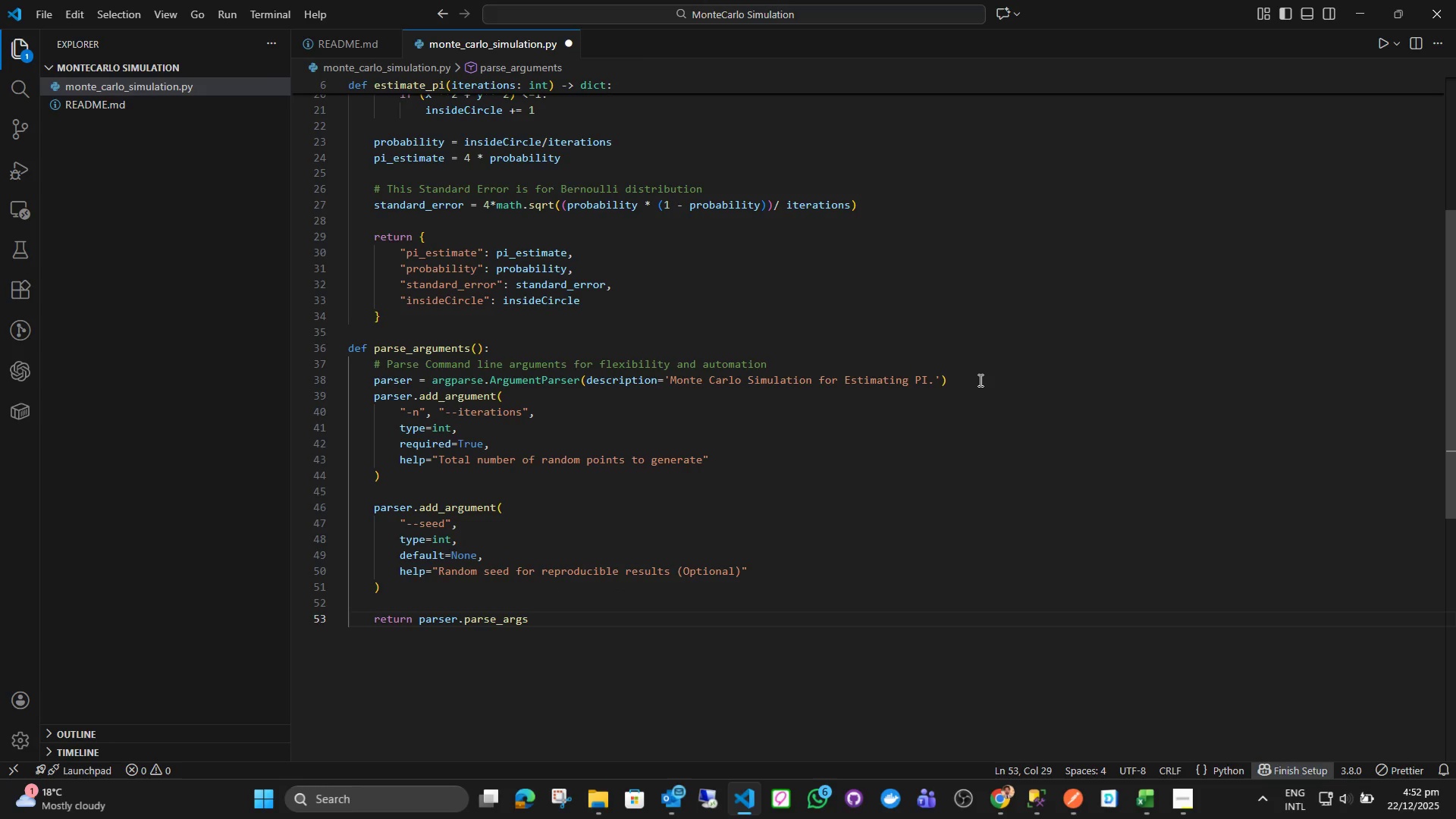 
key(Shift+9)
 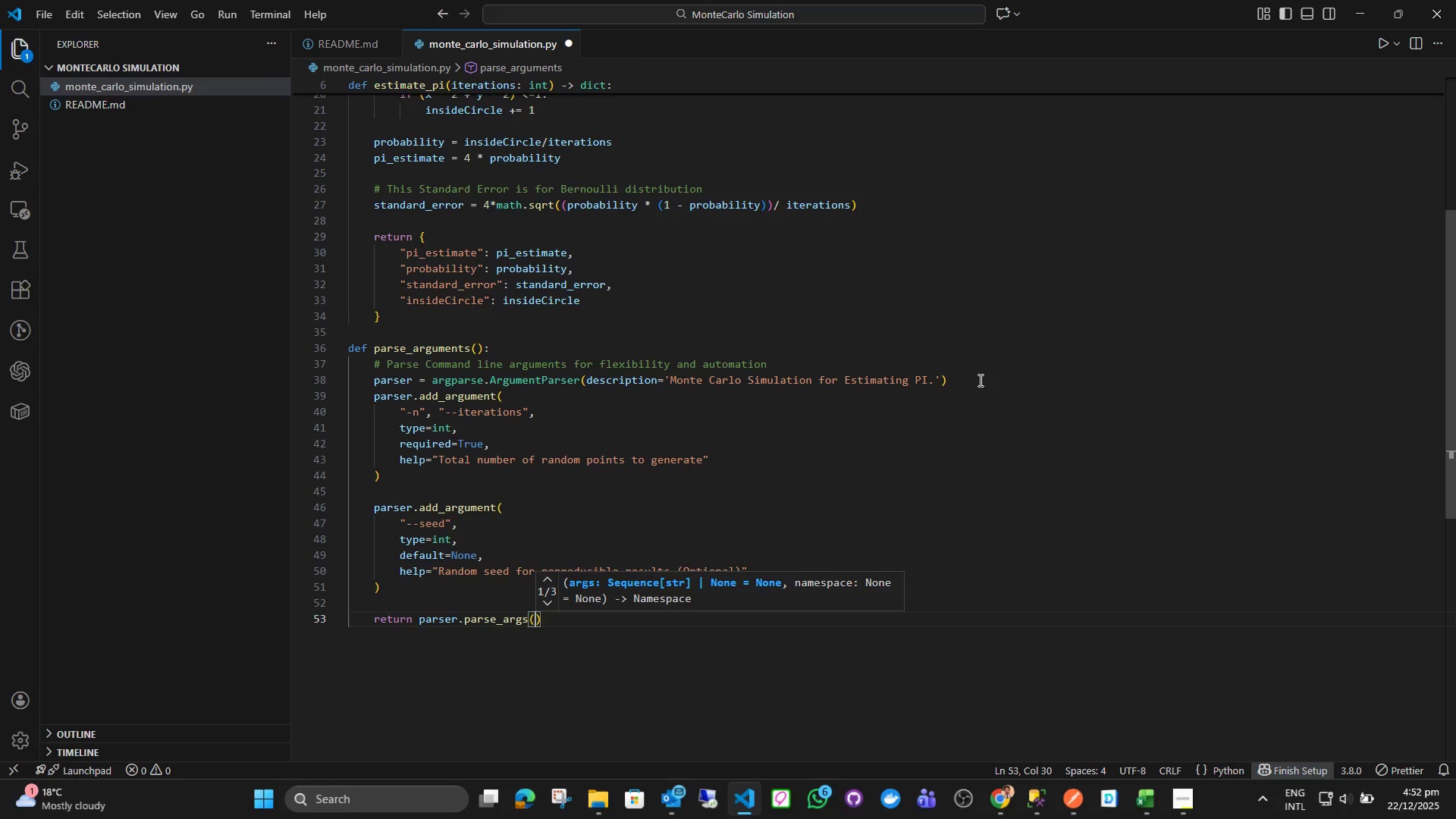 
key(ArrowRight)
 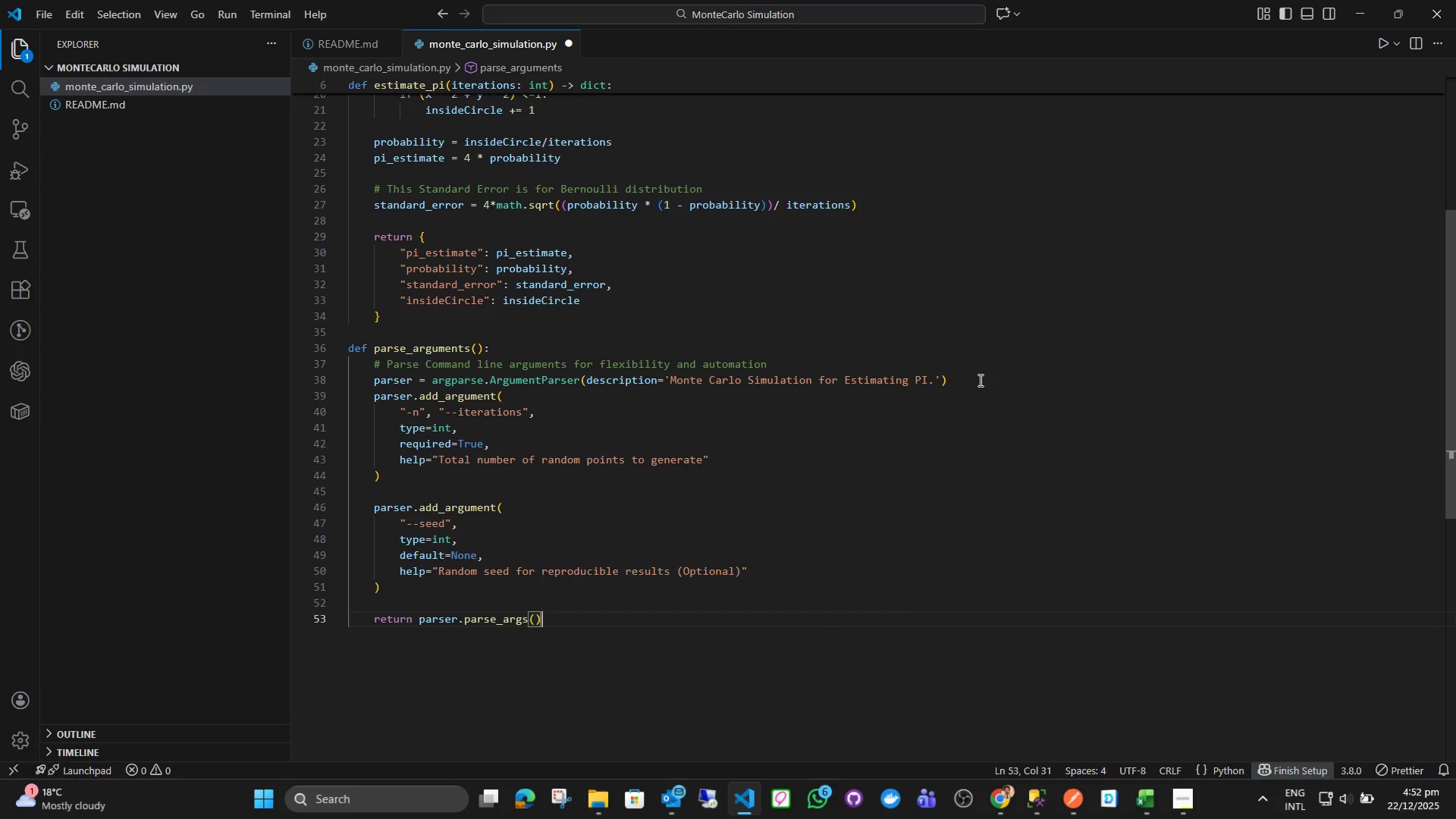 
key(Enter)
 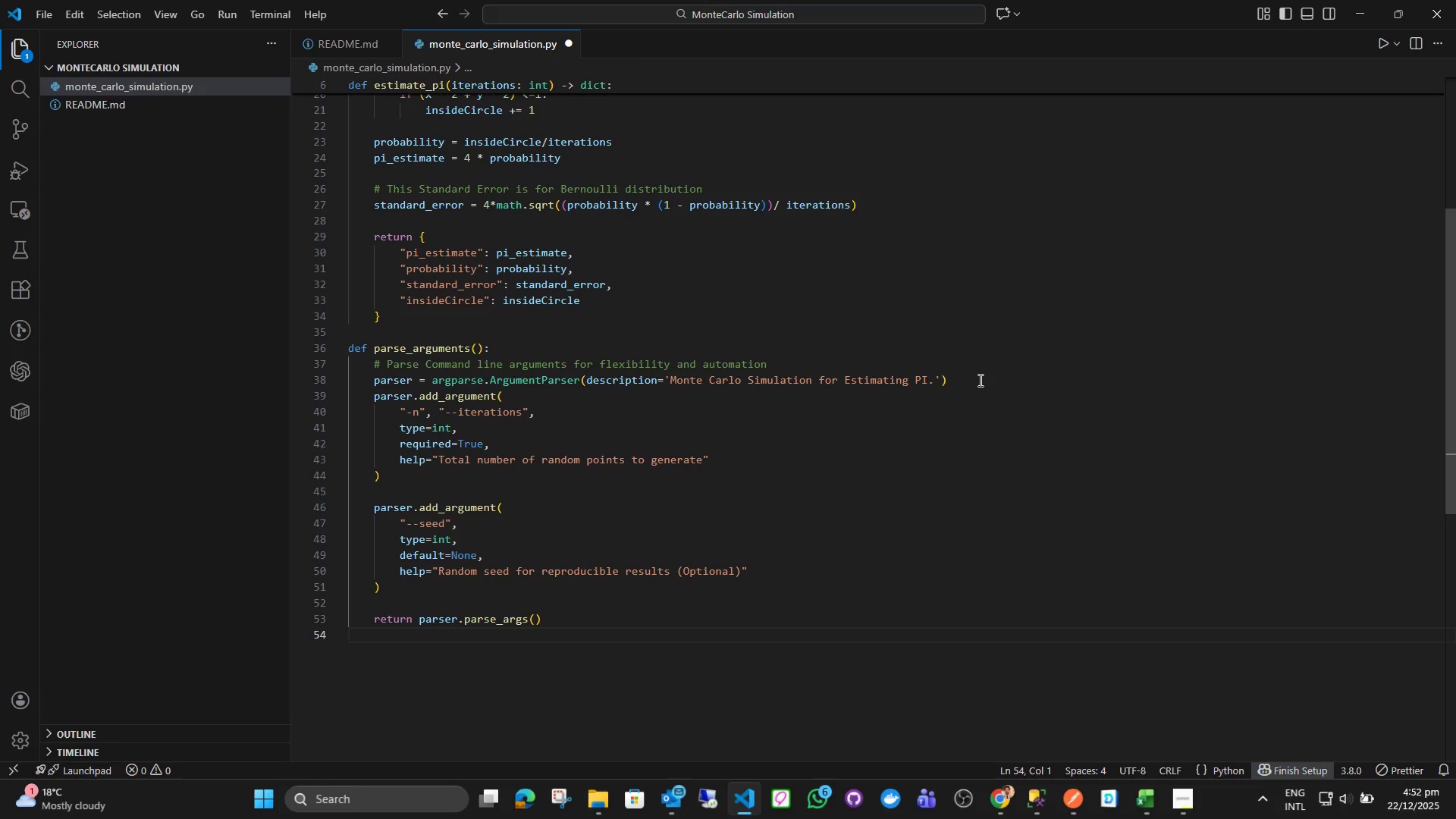 
key(Enter)
 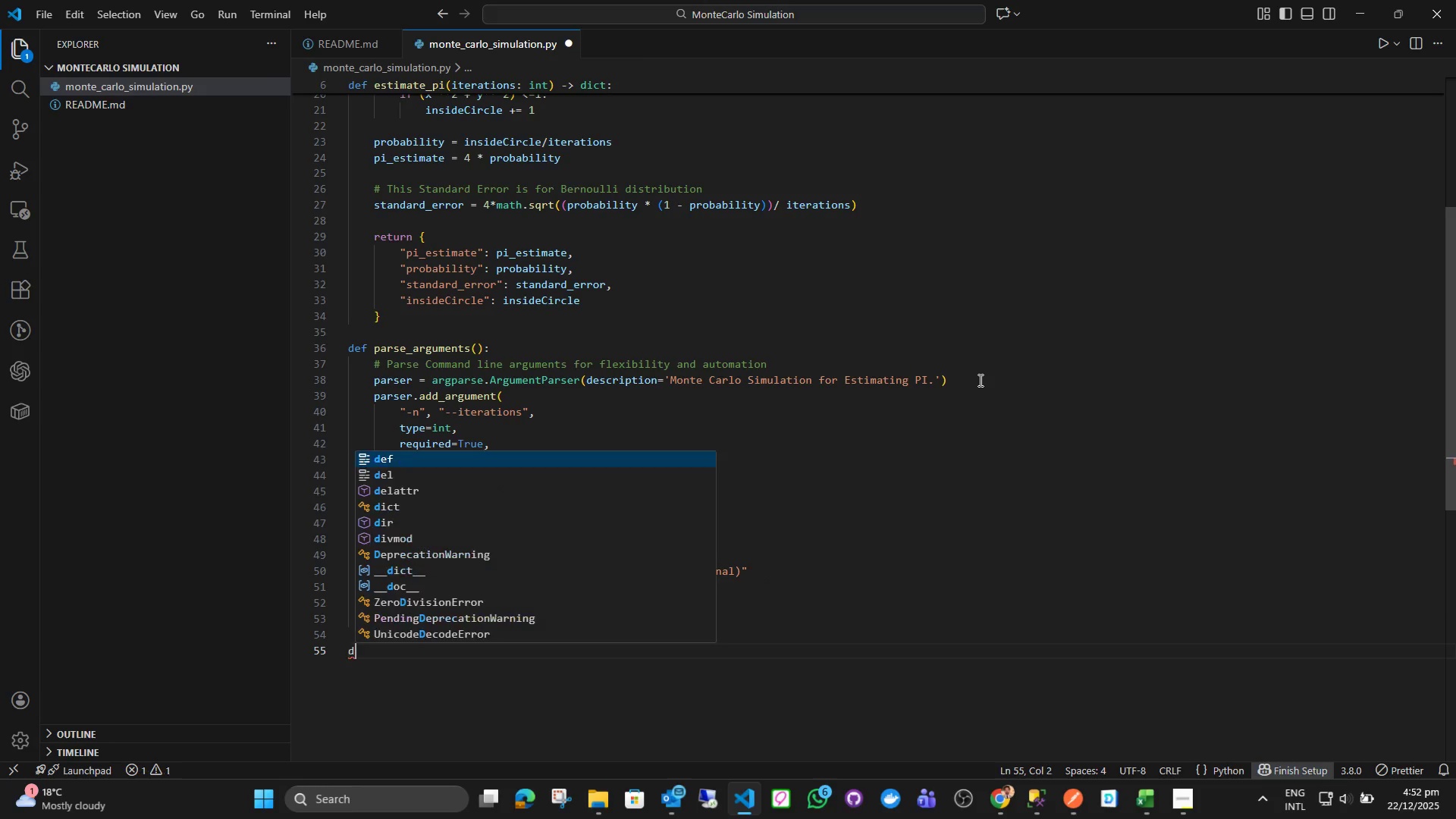 
type(def main()
 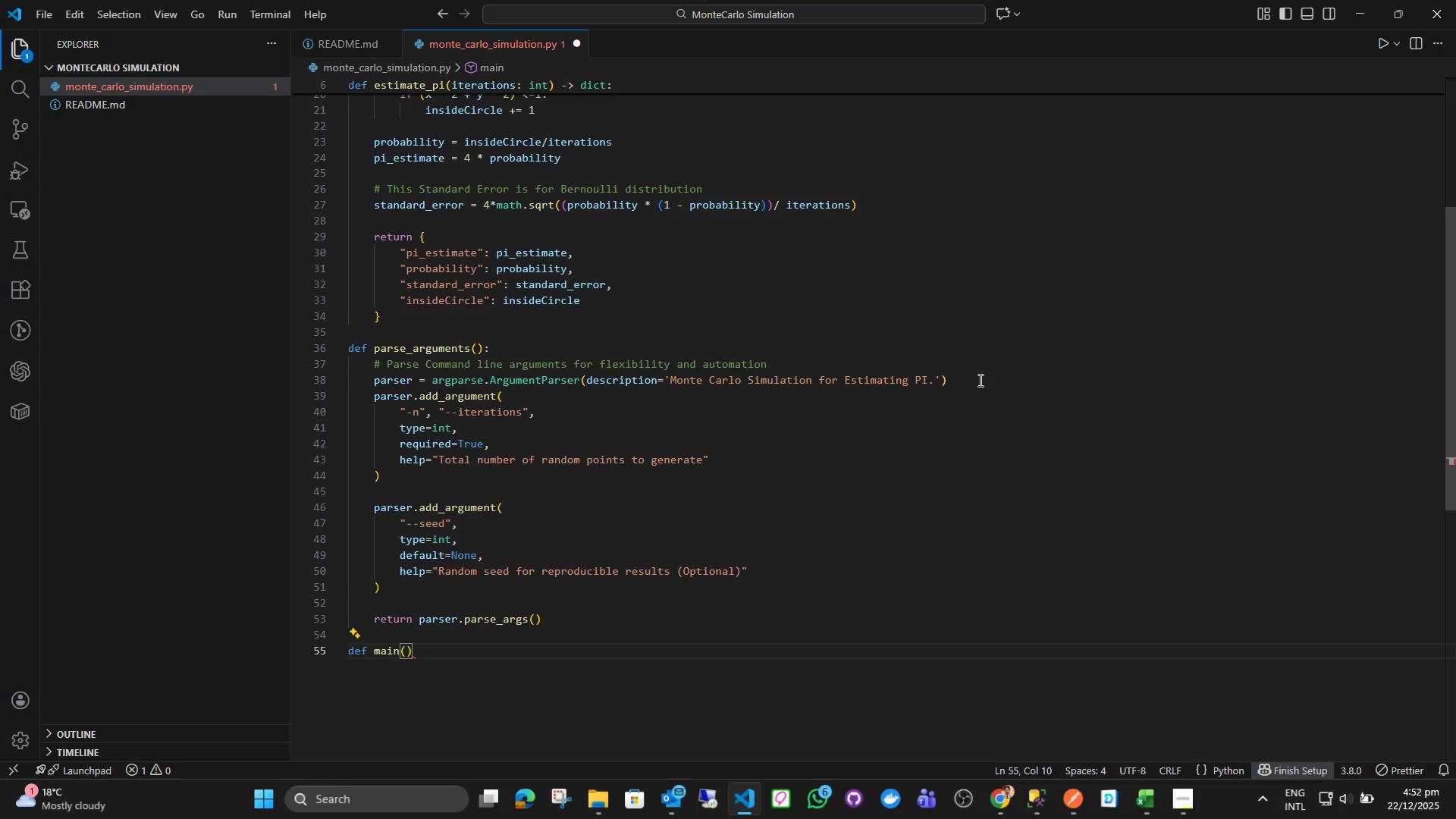 
 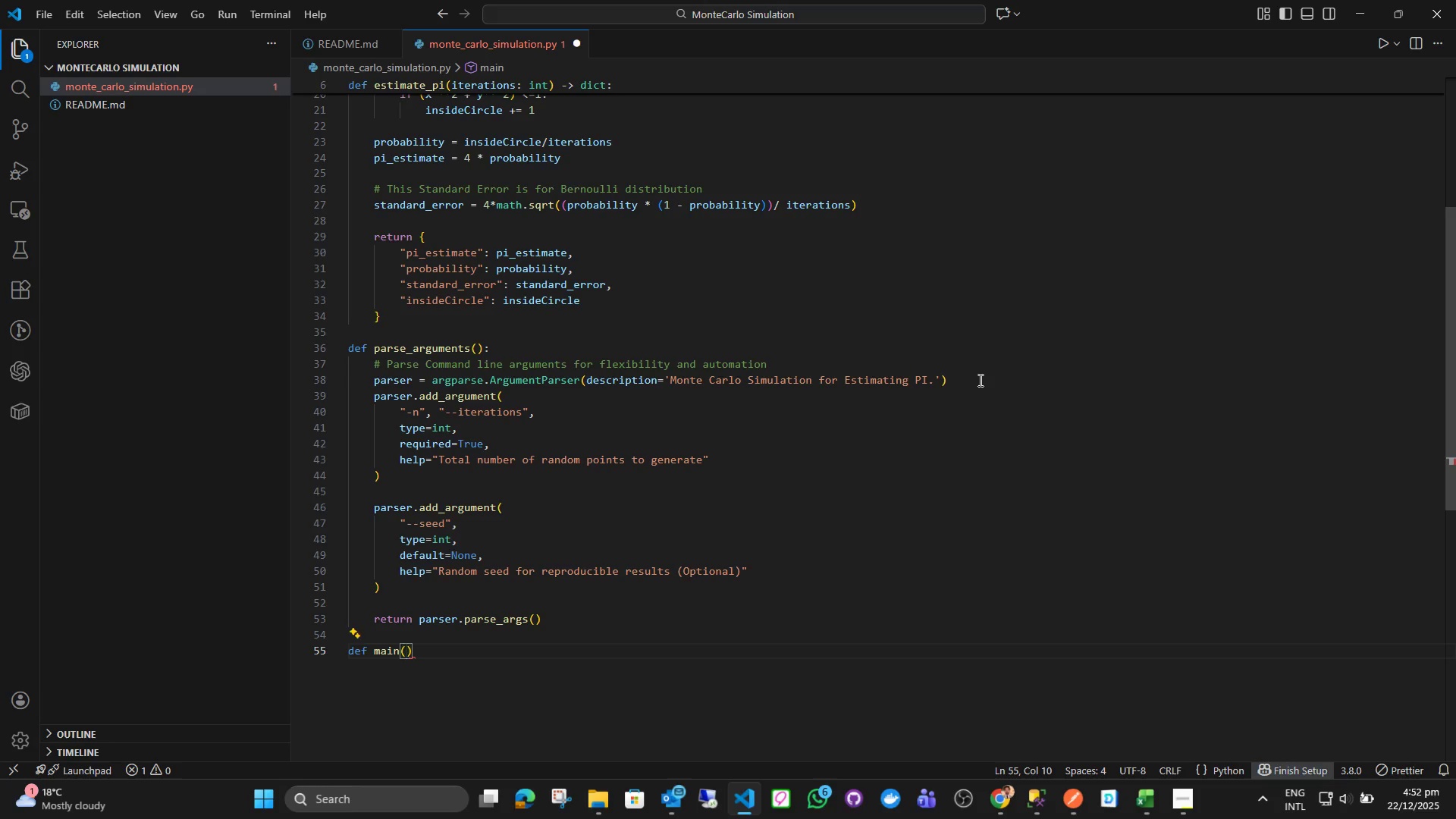 
key(ArrowRight)
 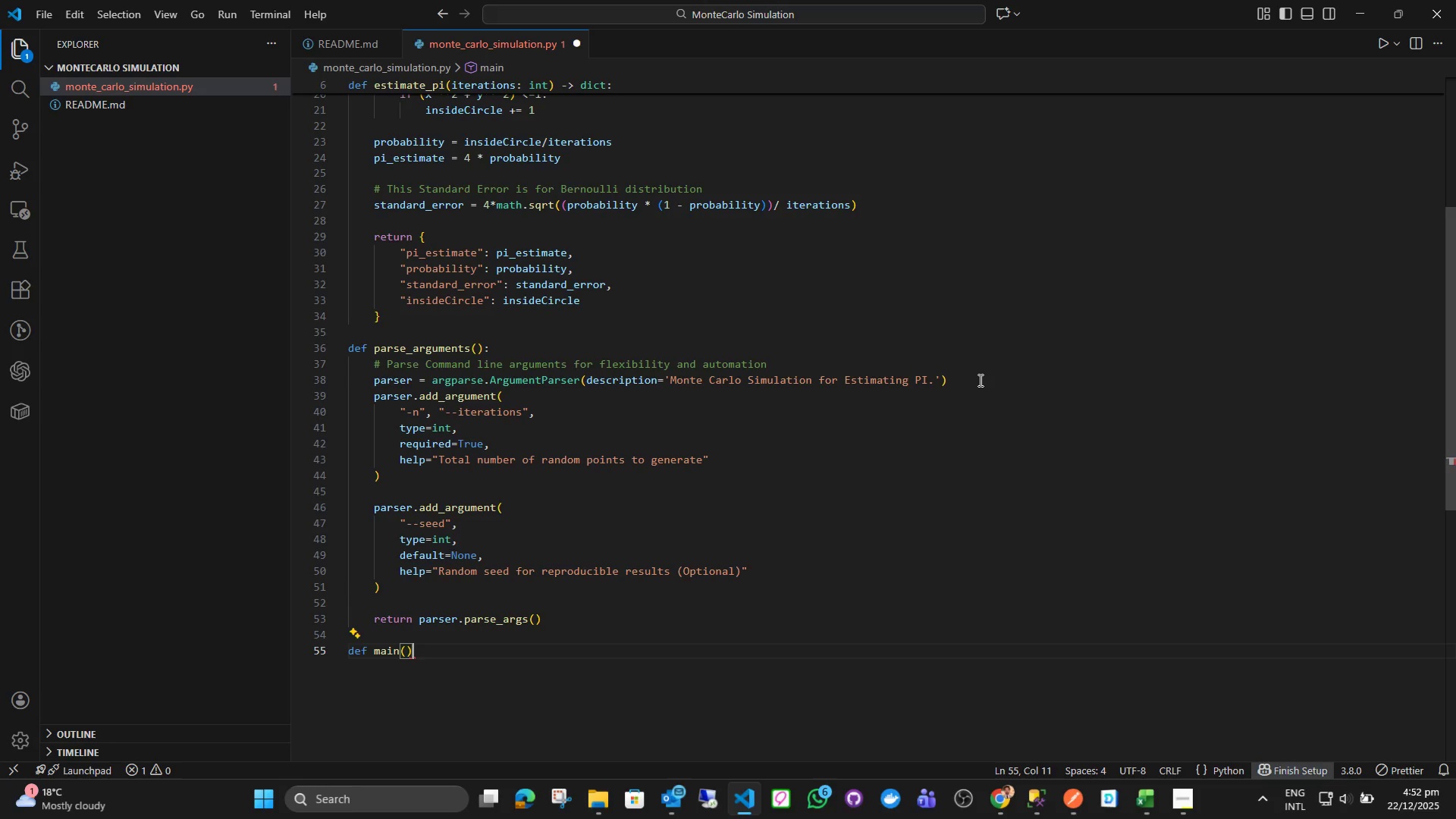 
key(Shift+Semicolon)
 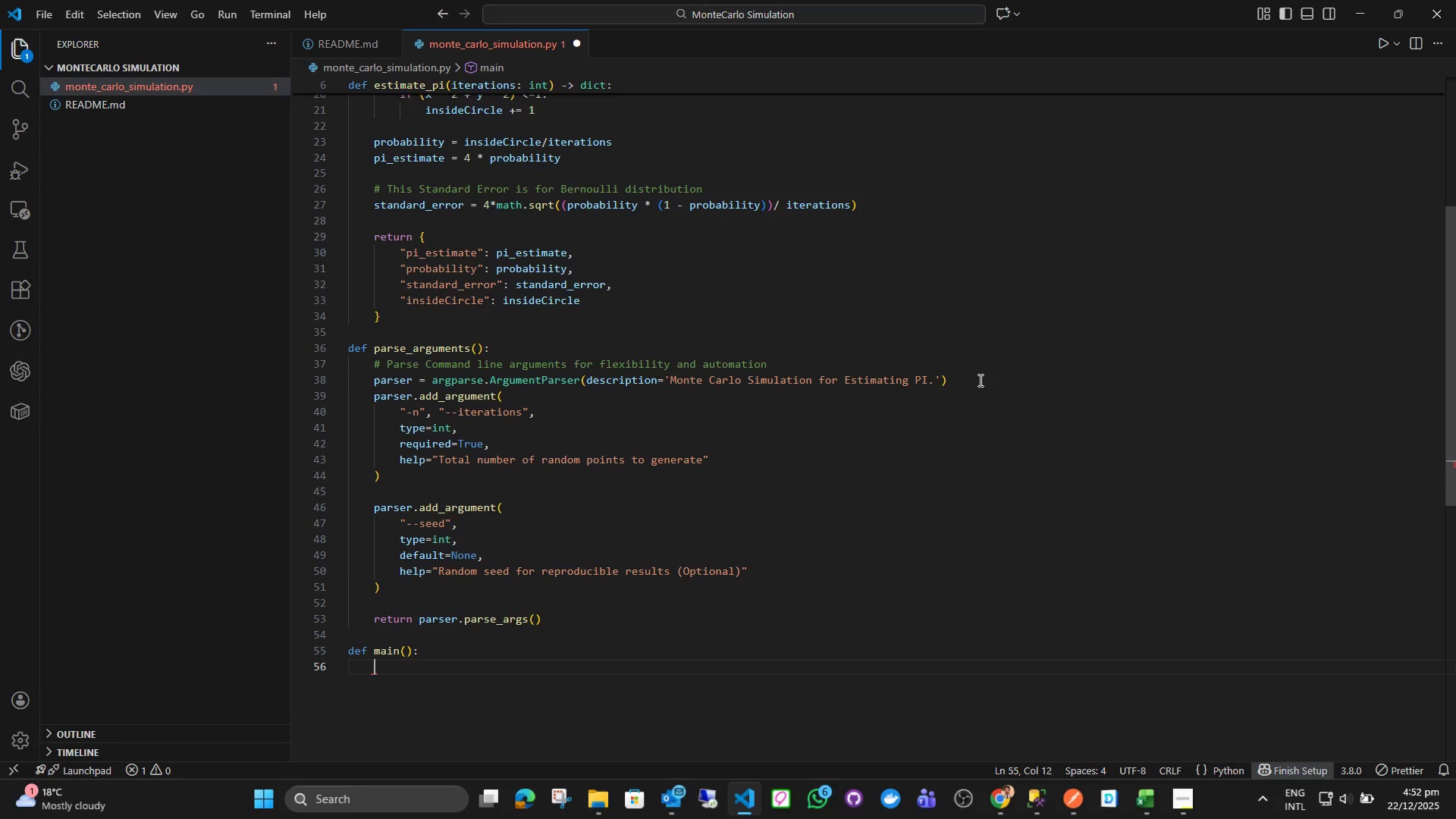 
key(Enter)
 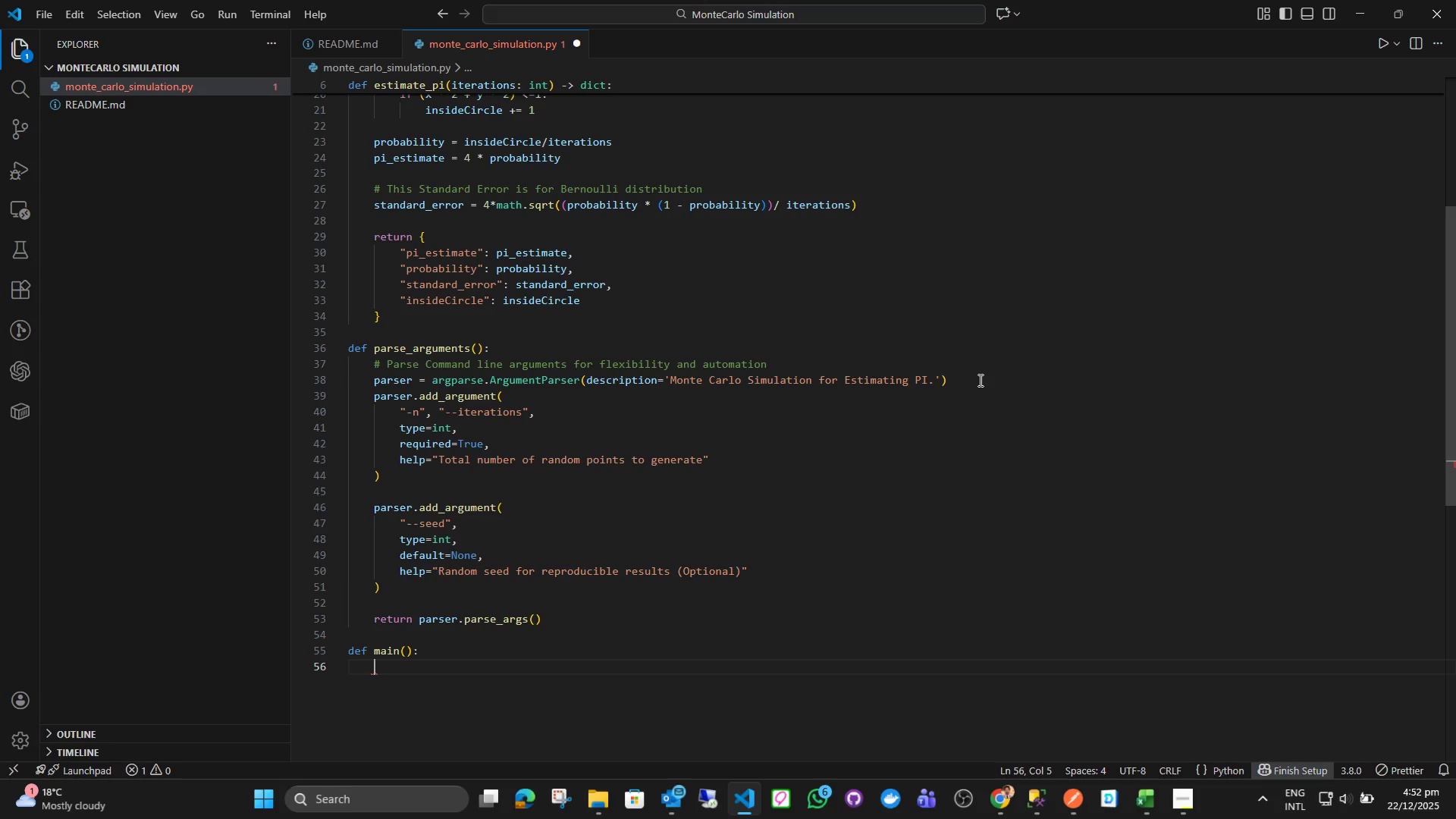 
hold_key(key=ShiftLeft, duration=1.16)
 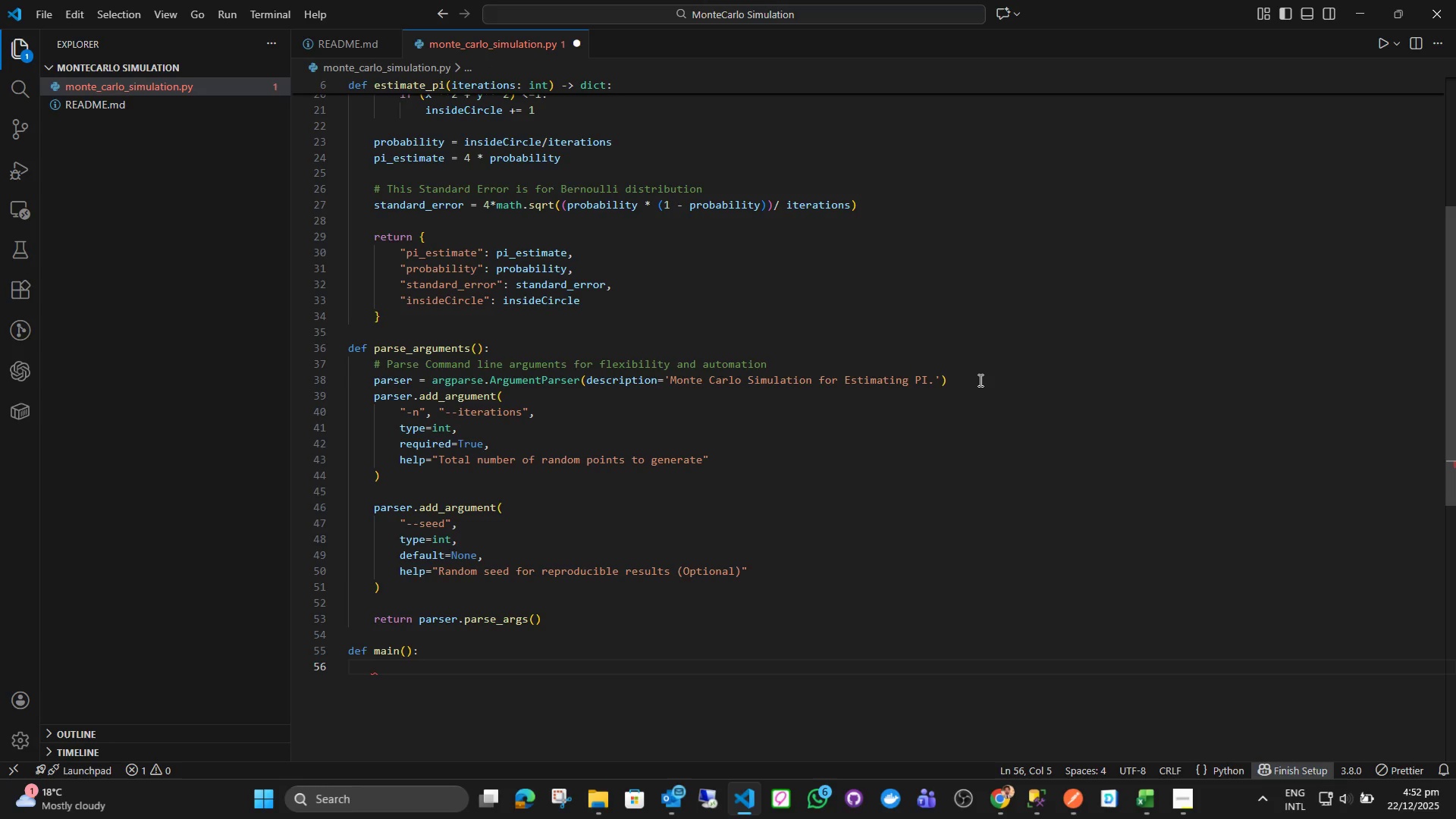 
key(Shift+Quote)
 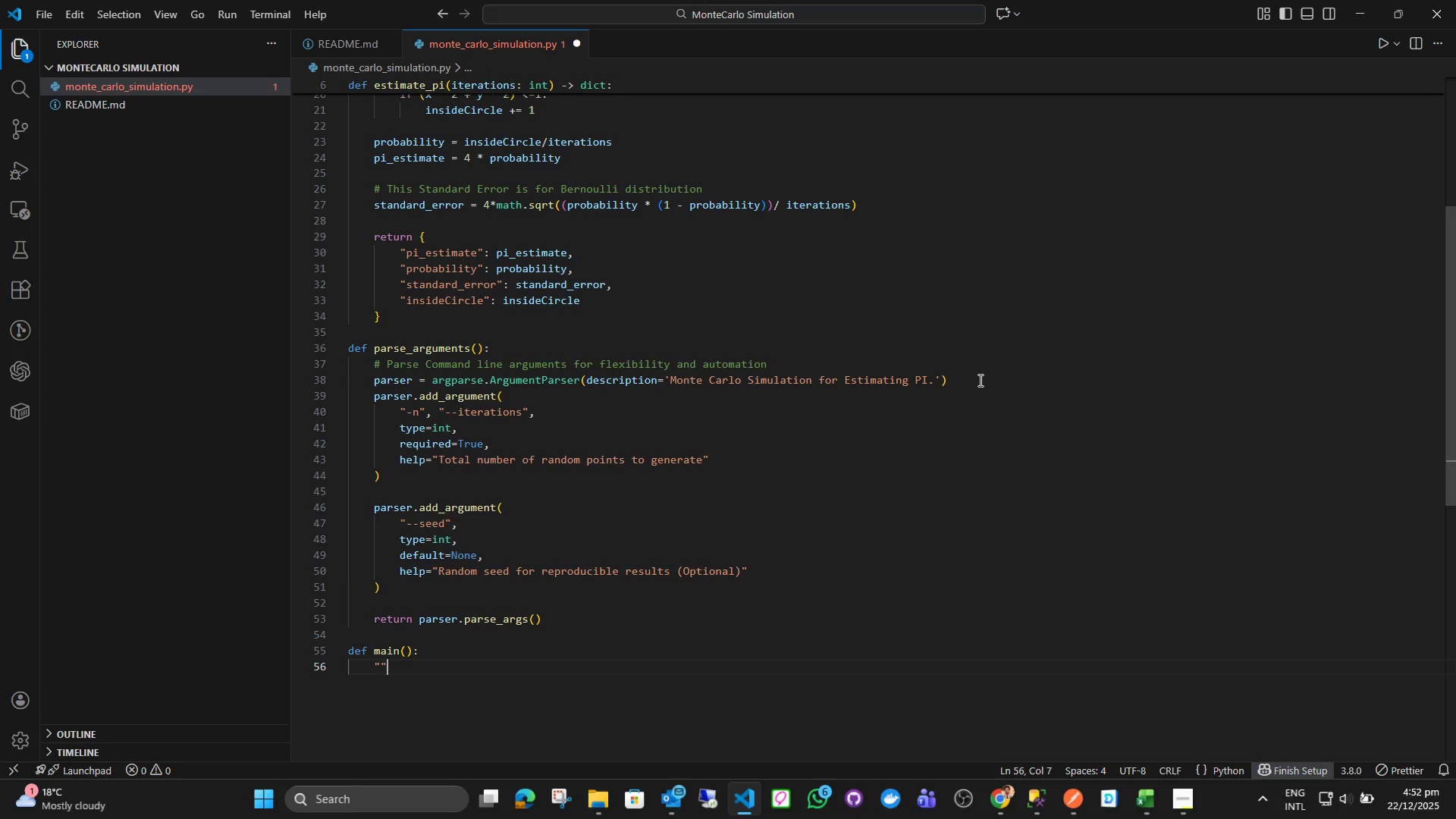 
key(Shift+Quote)
 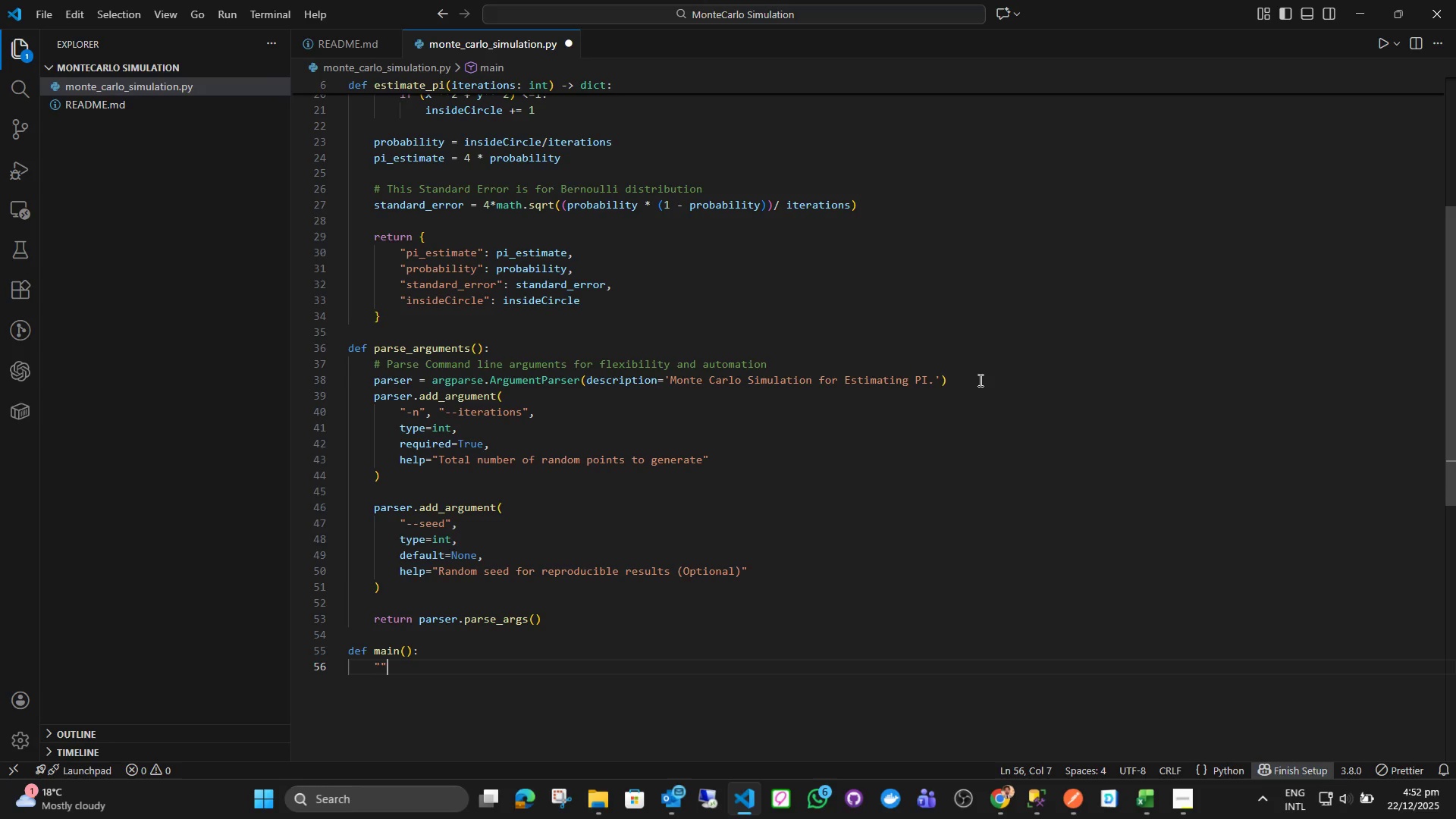 
key(Shift+Quote)
 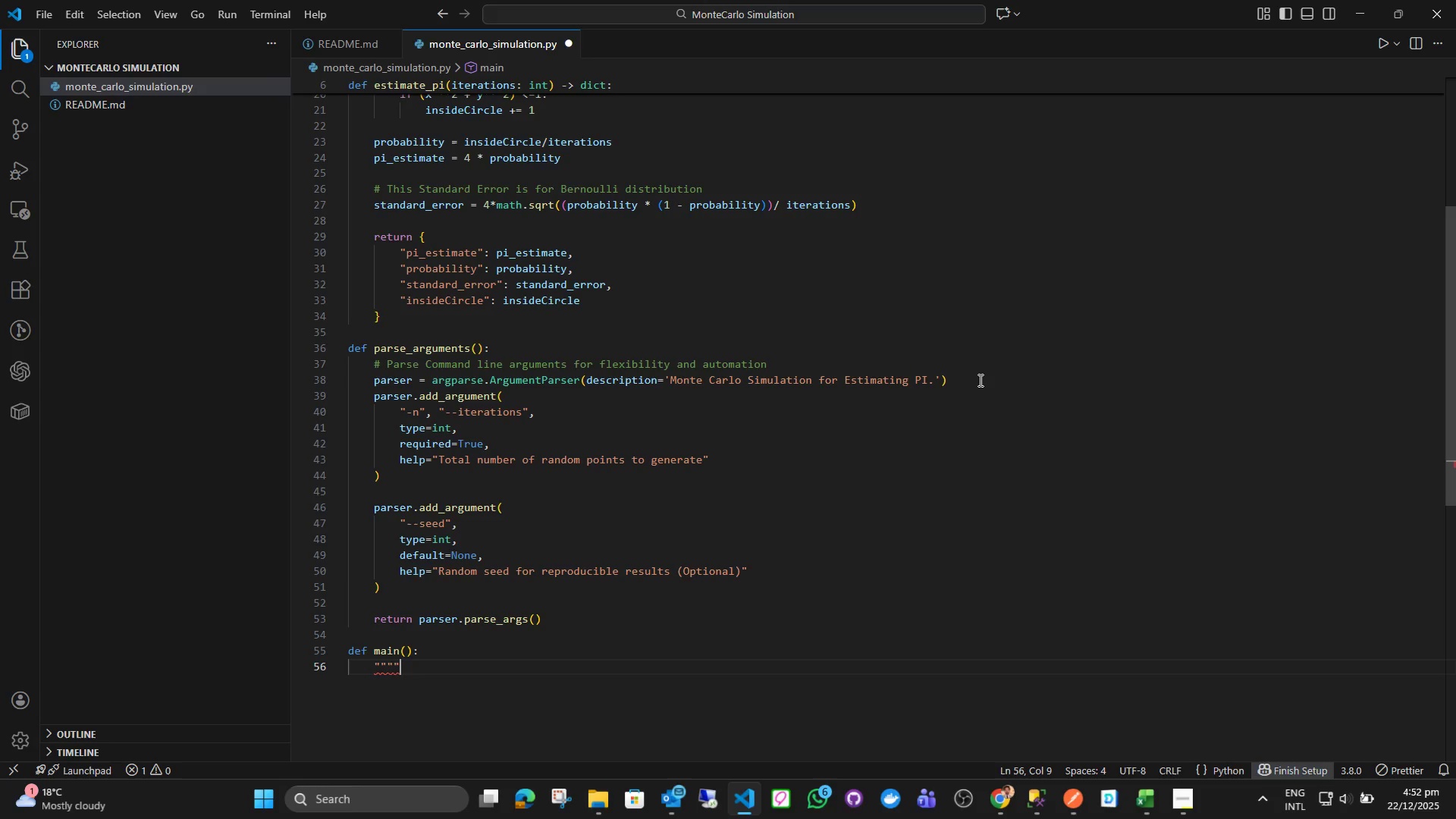 
key(Shift+Quote)
 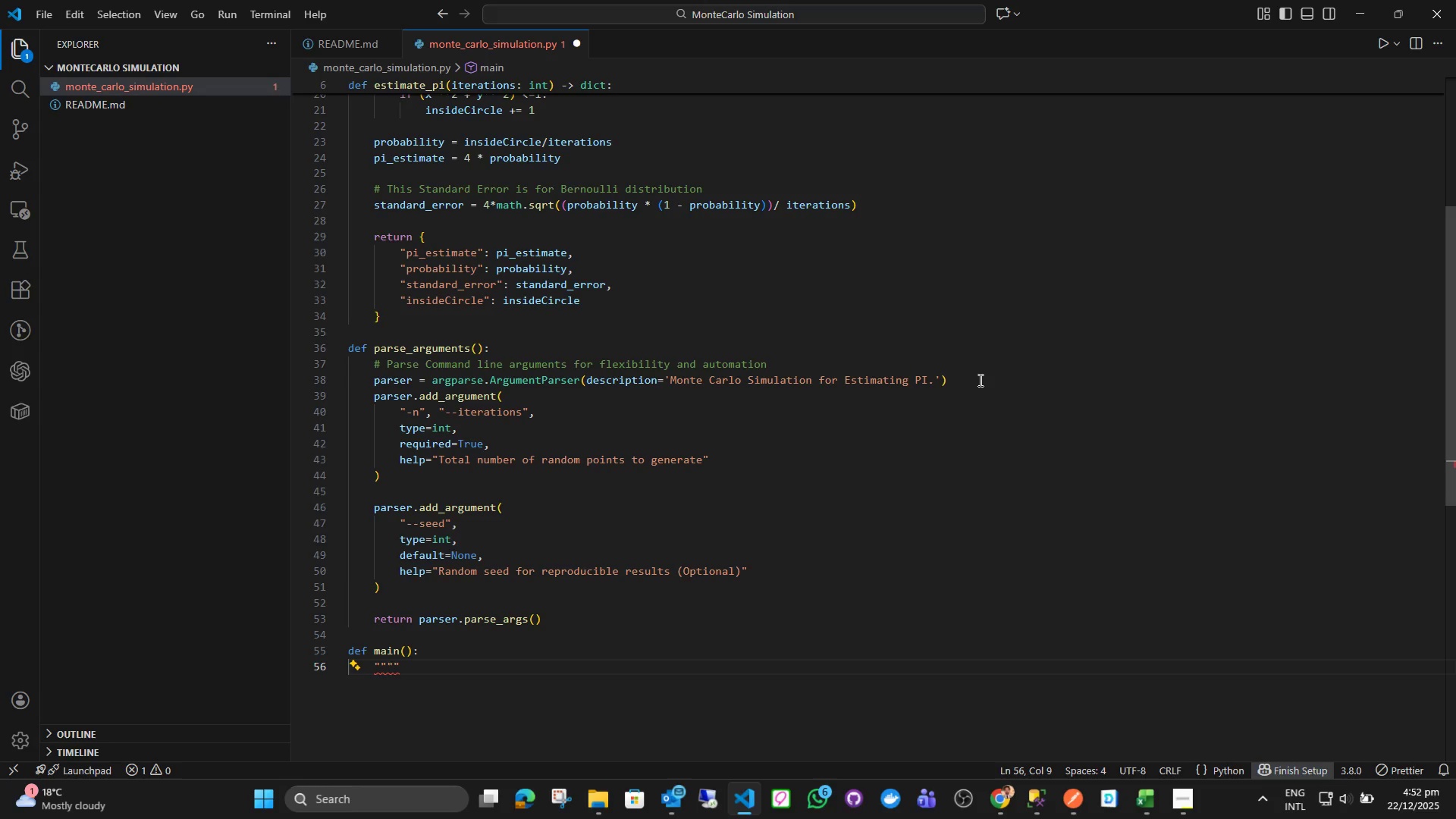 
key(Shift+Quote)
 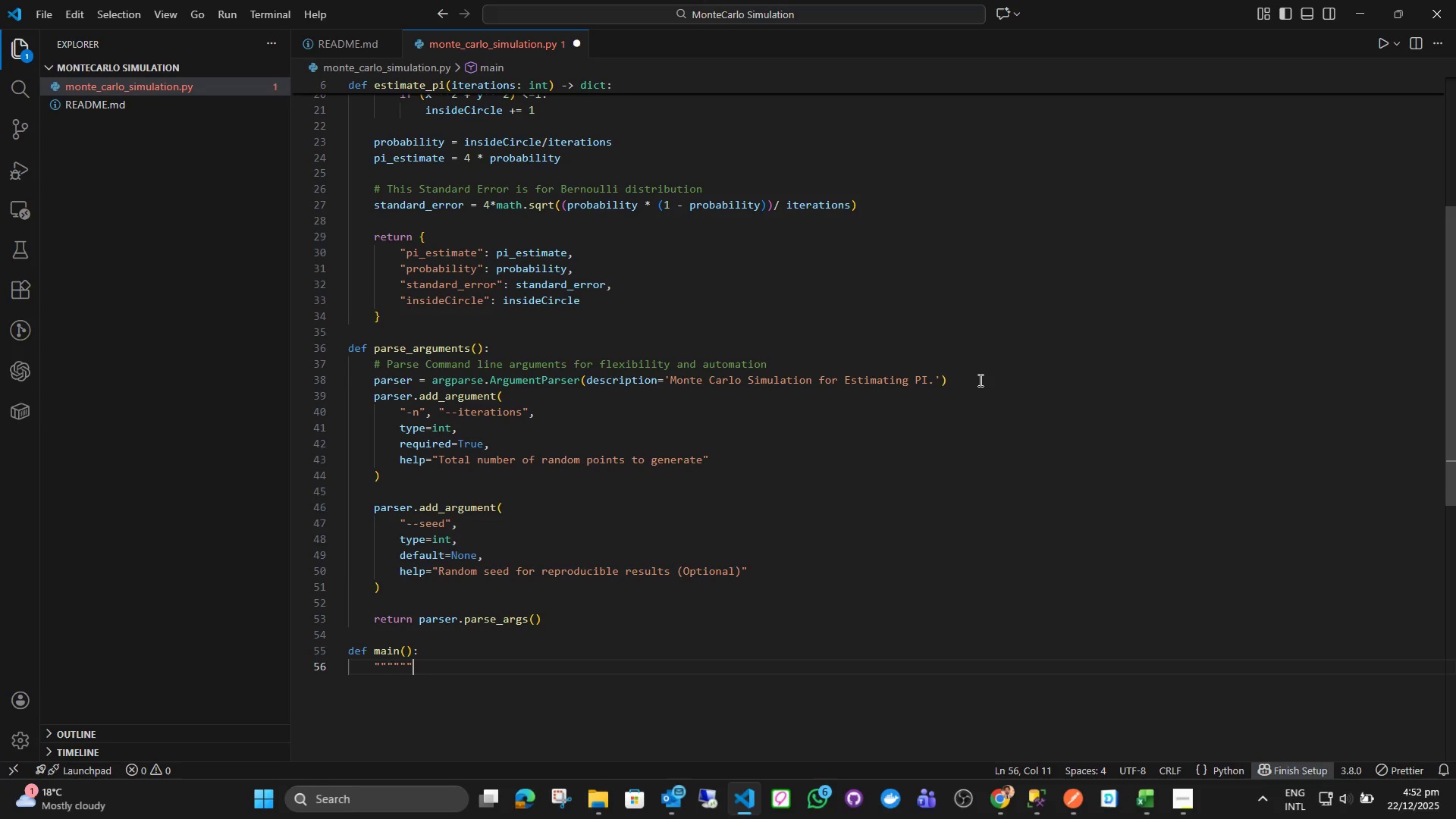 
key(Shift+Quote)
 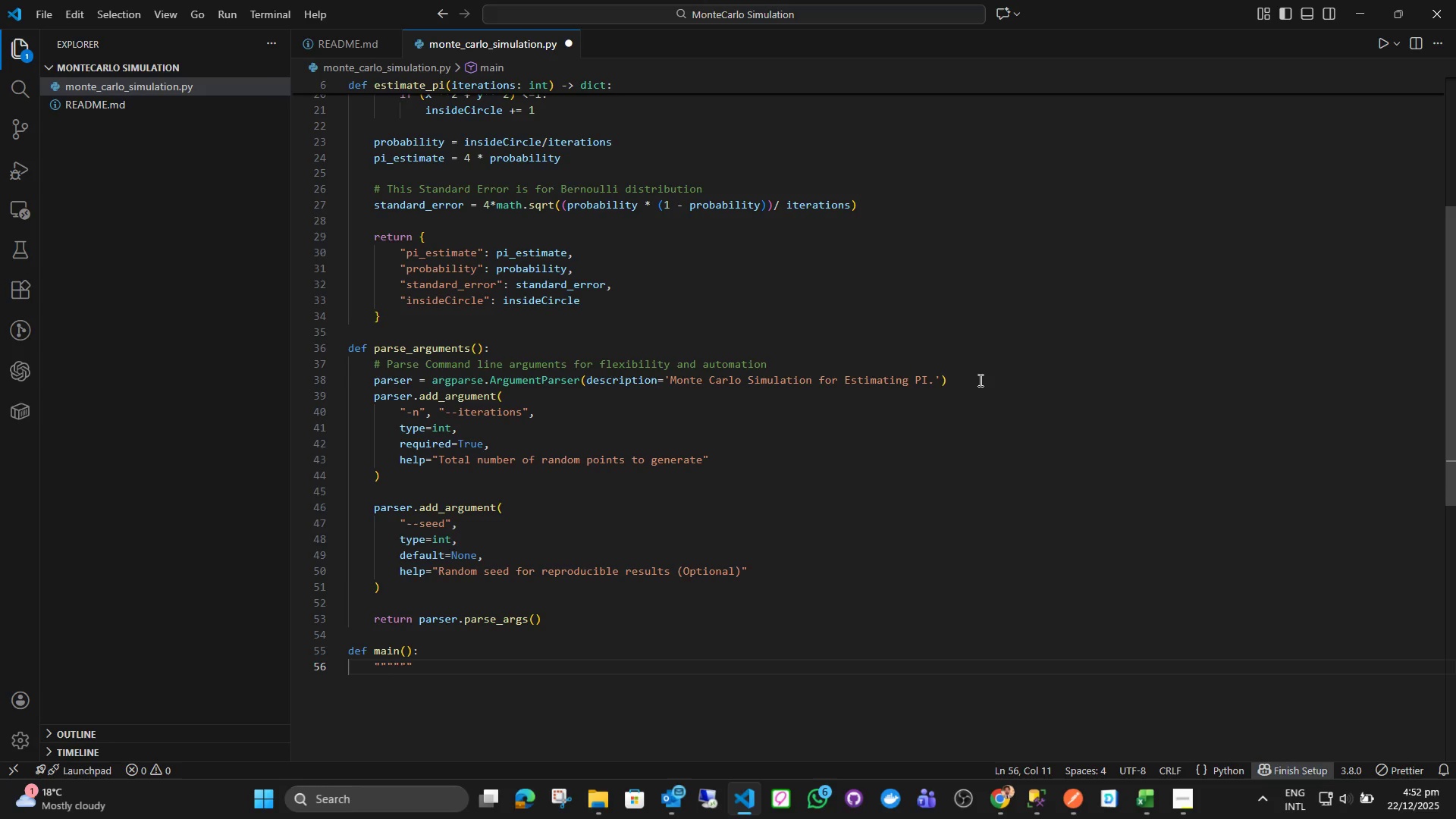 
key(ArrowLeft)
 